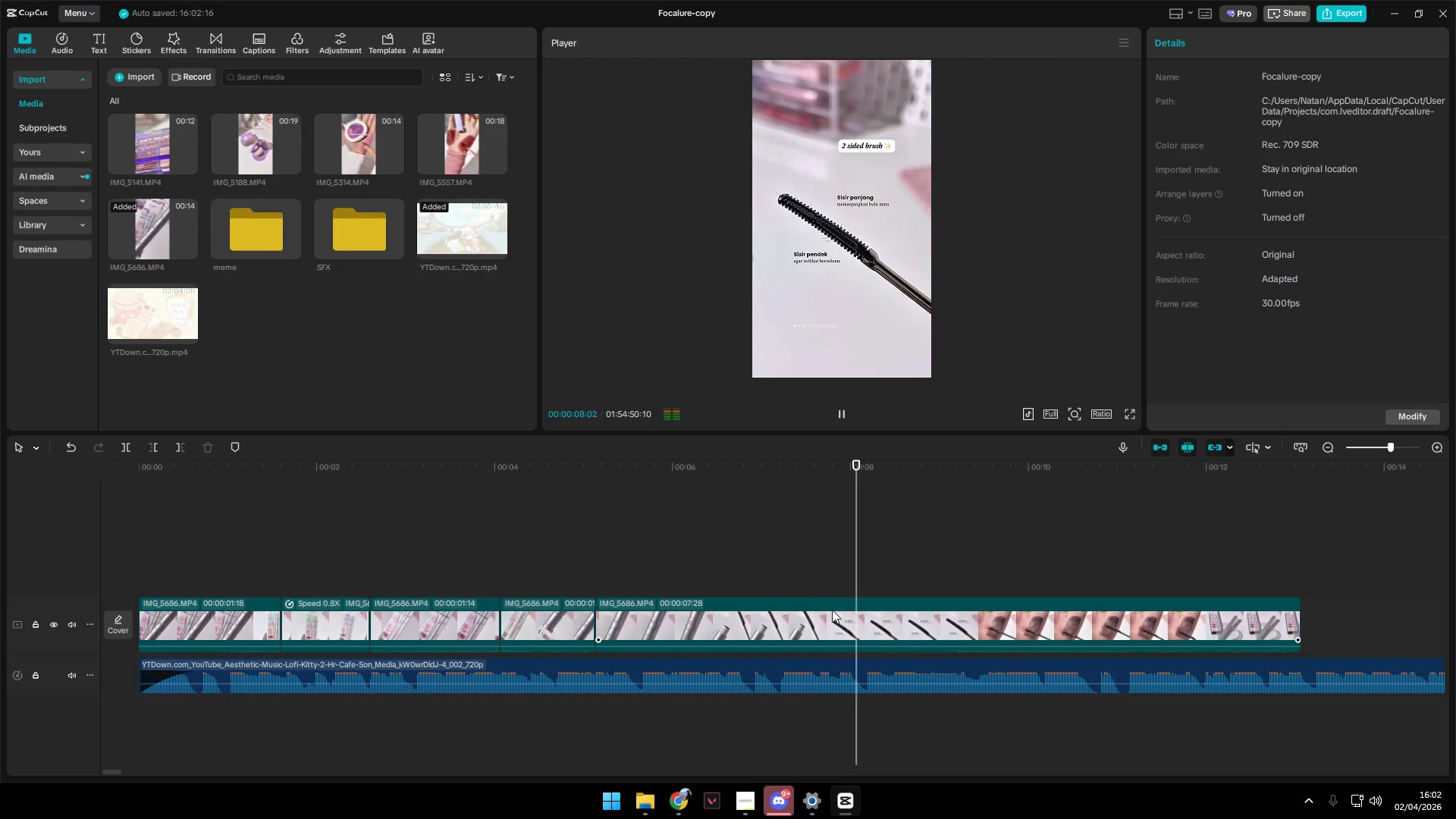 
left_click([738, 554])
 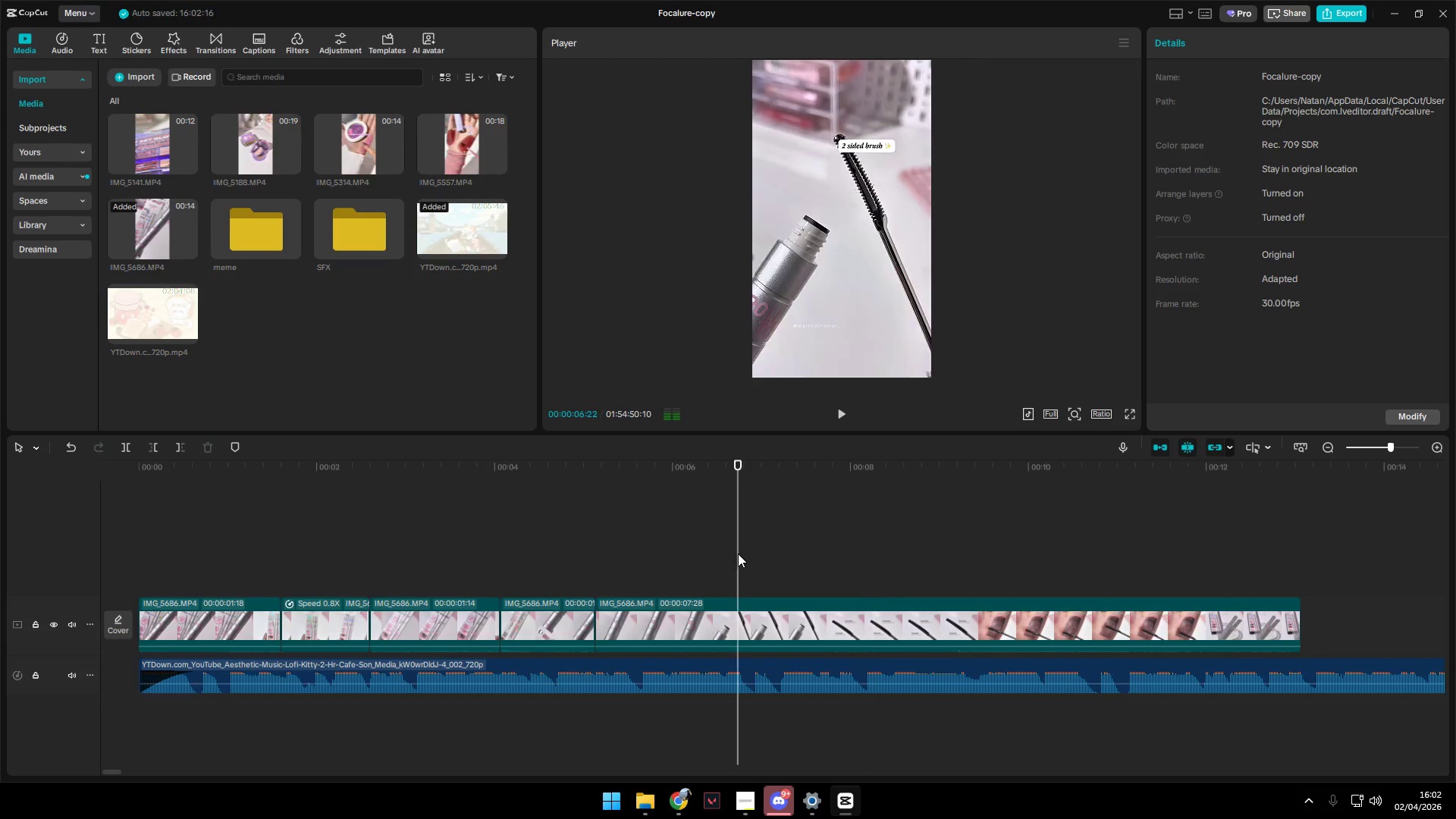 
key(Space)
 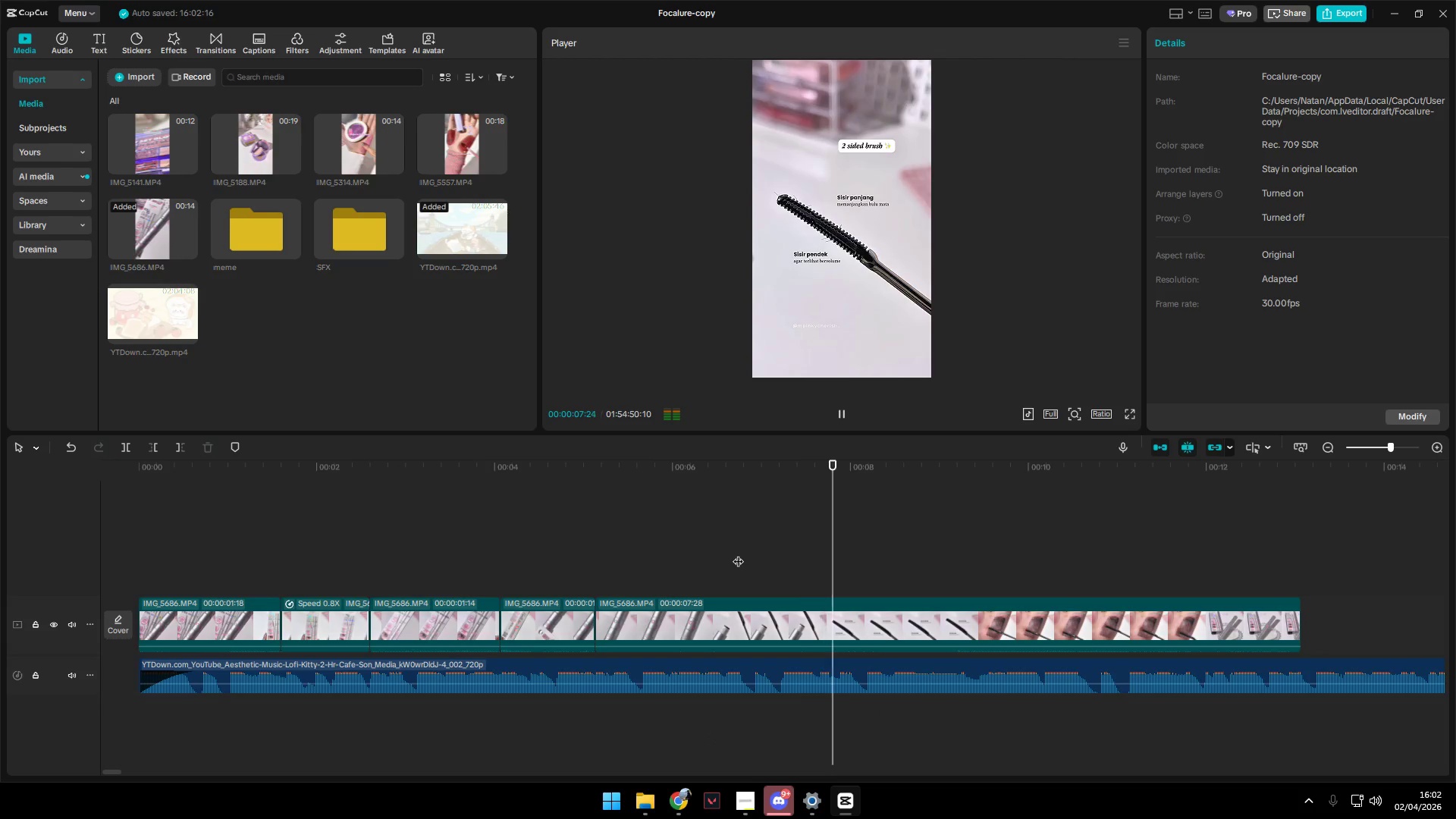 
key(Space)
 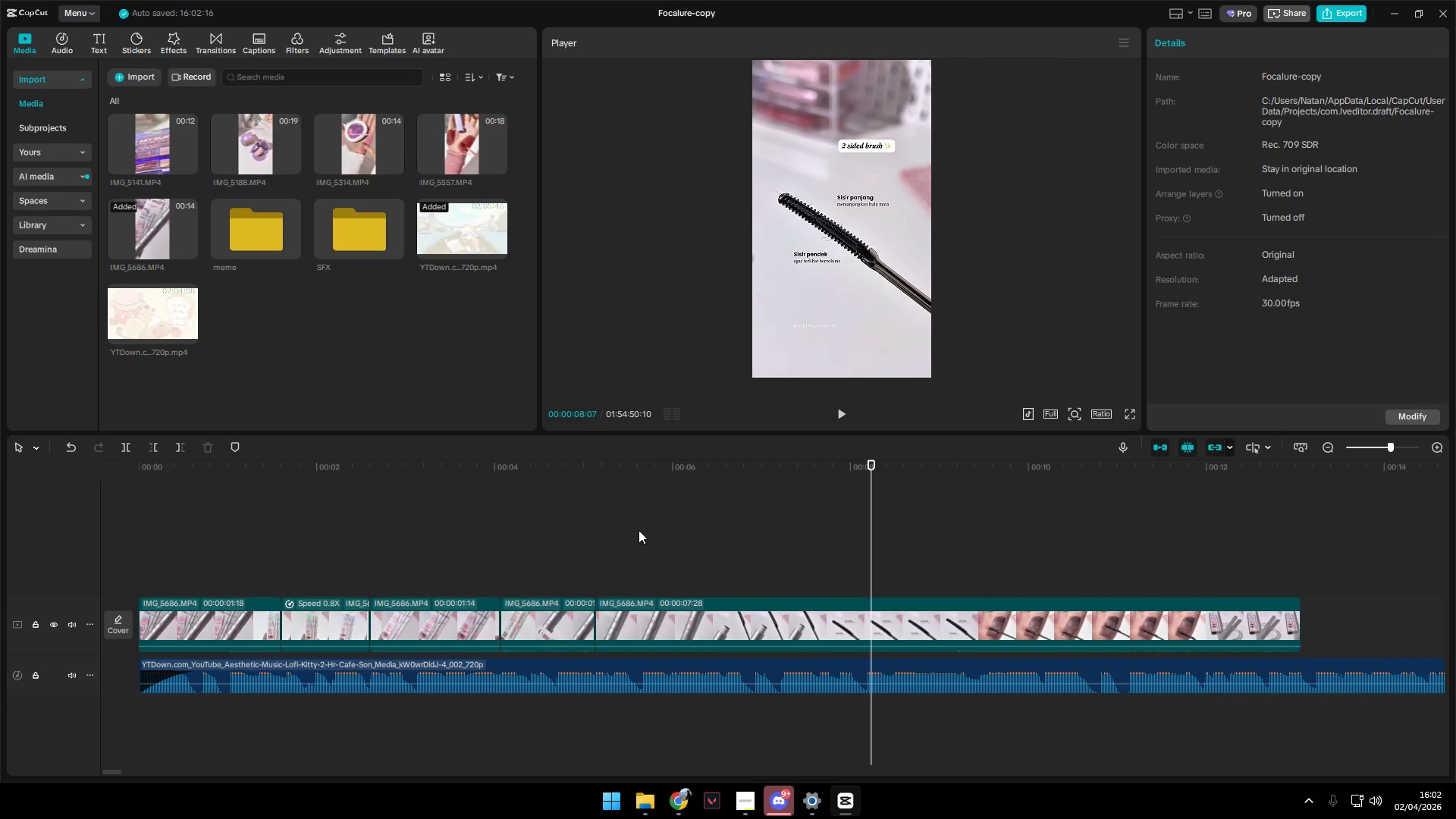 
key(Space)
 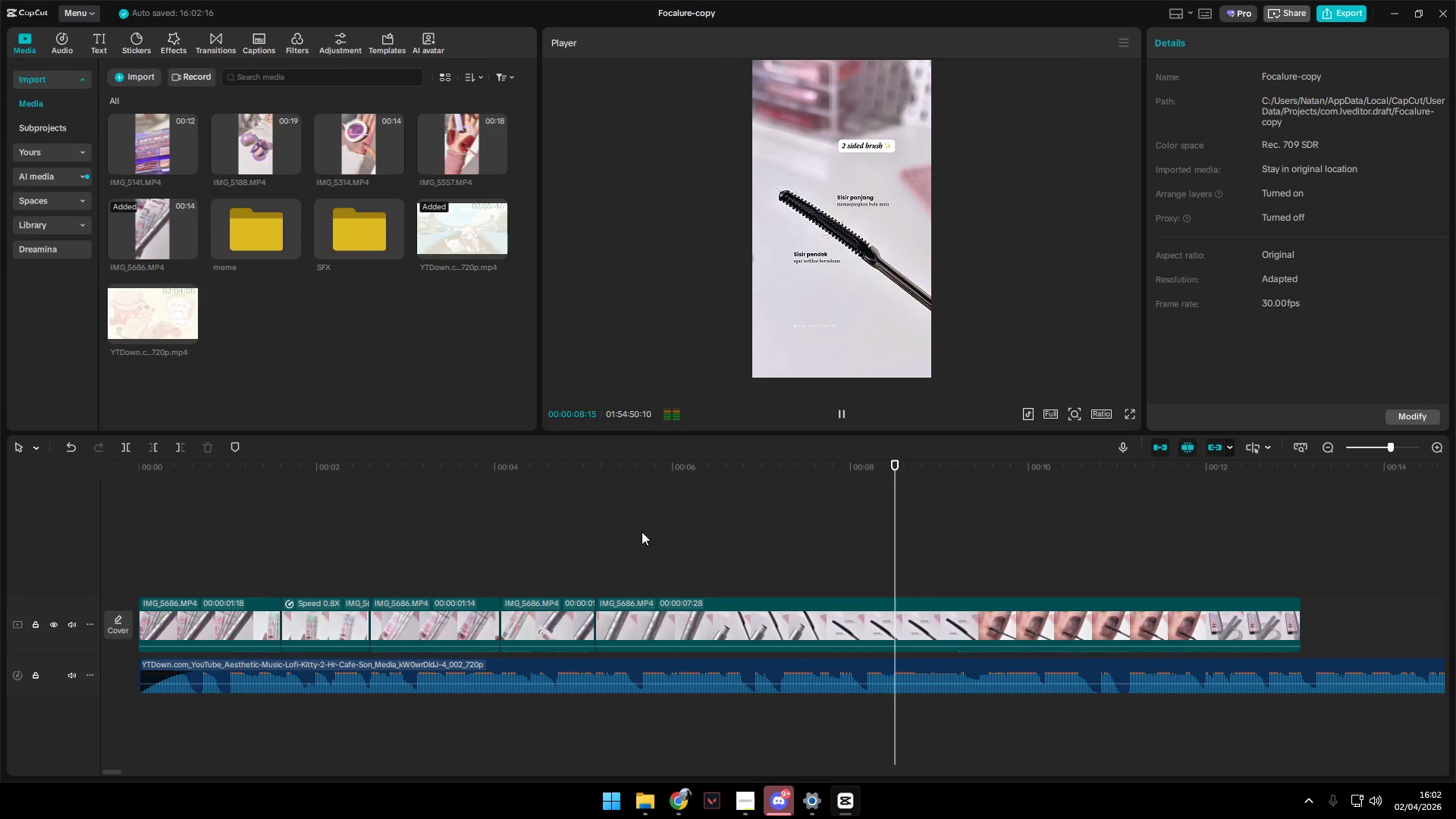 
left_click_drag(start_coordinate=[636, 532], to_coordinate=[618, 538])
 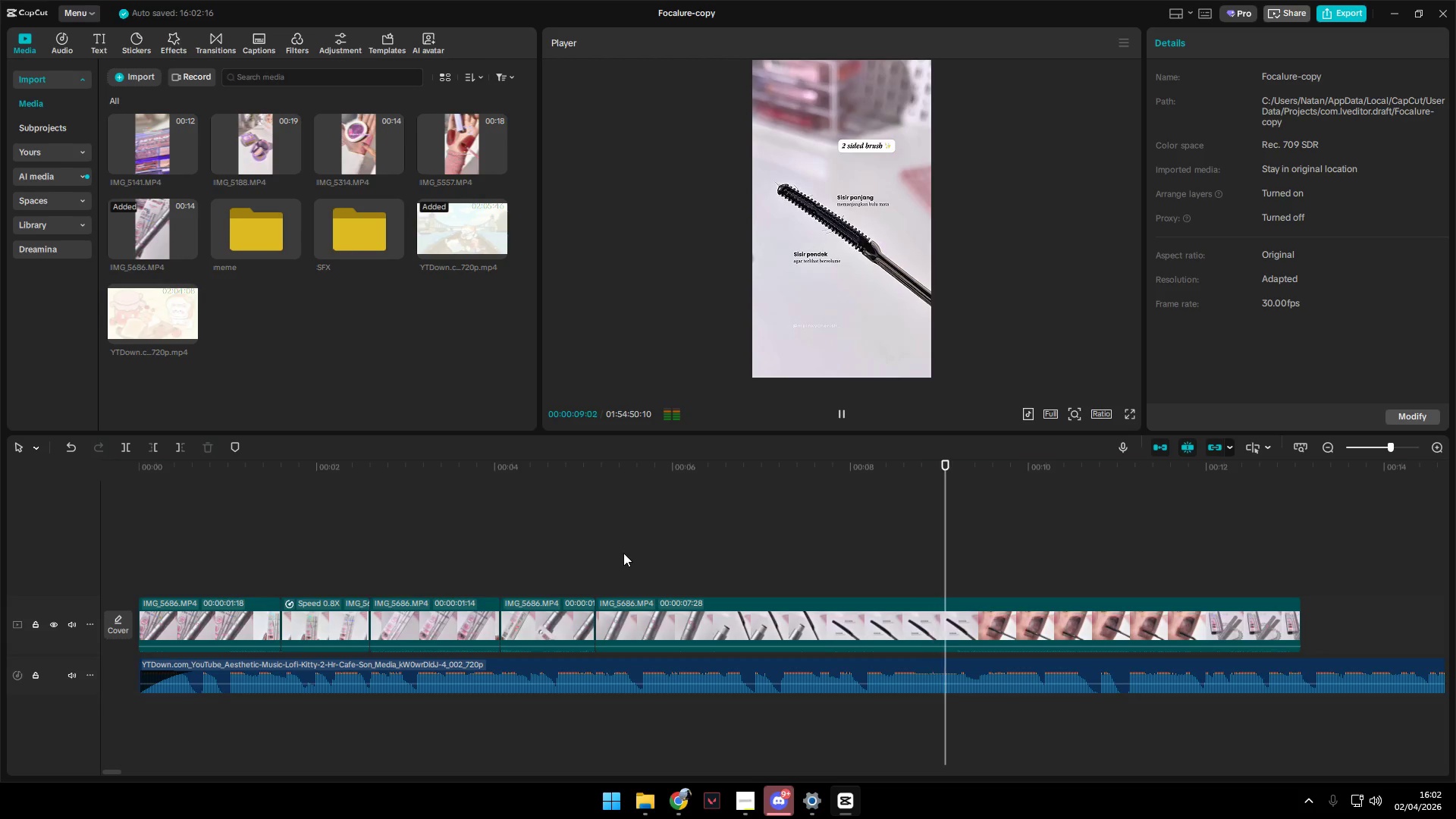 
key(Space)
 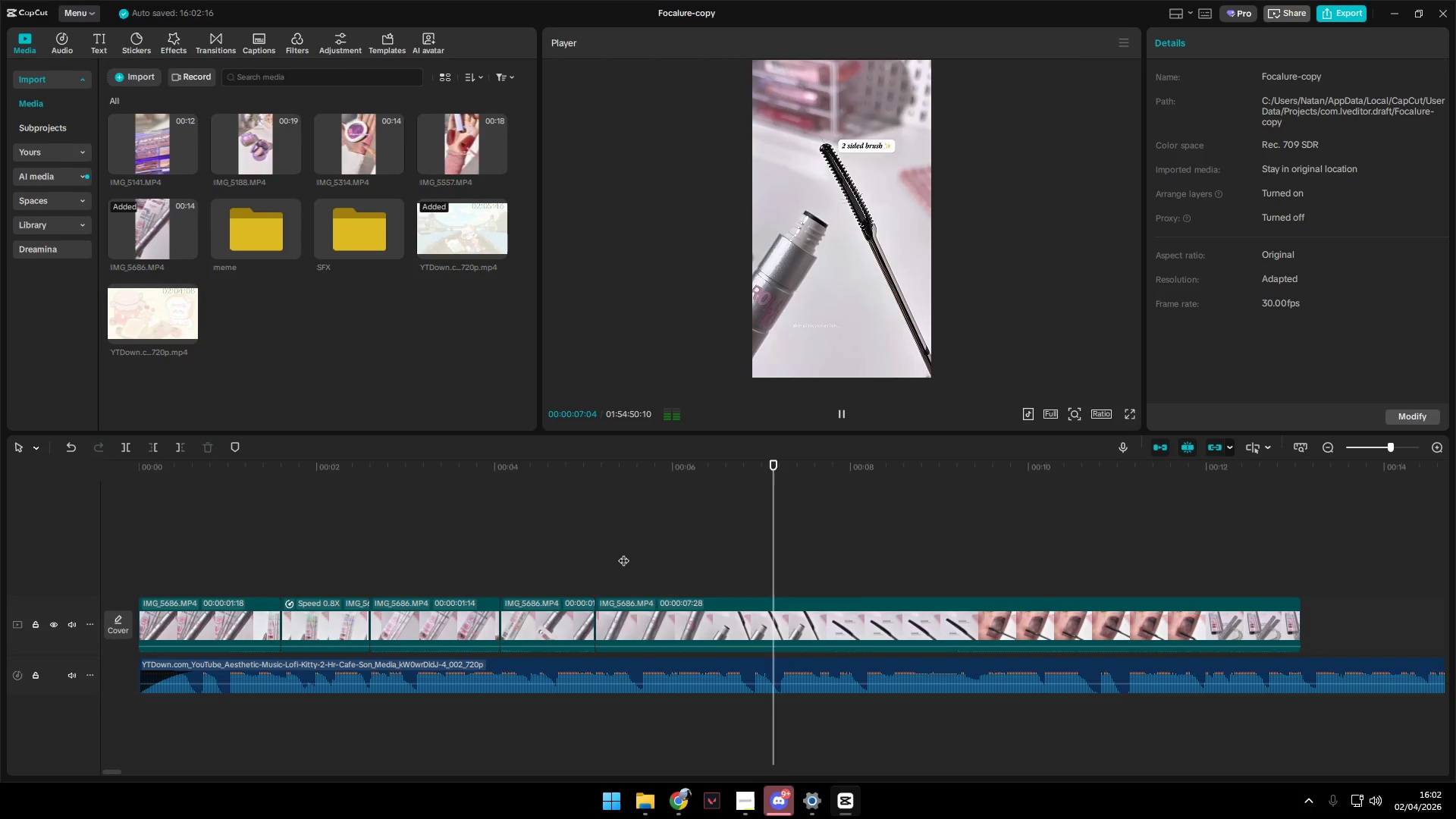 
key(Space)
 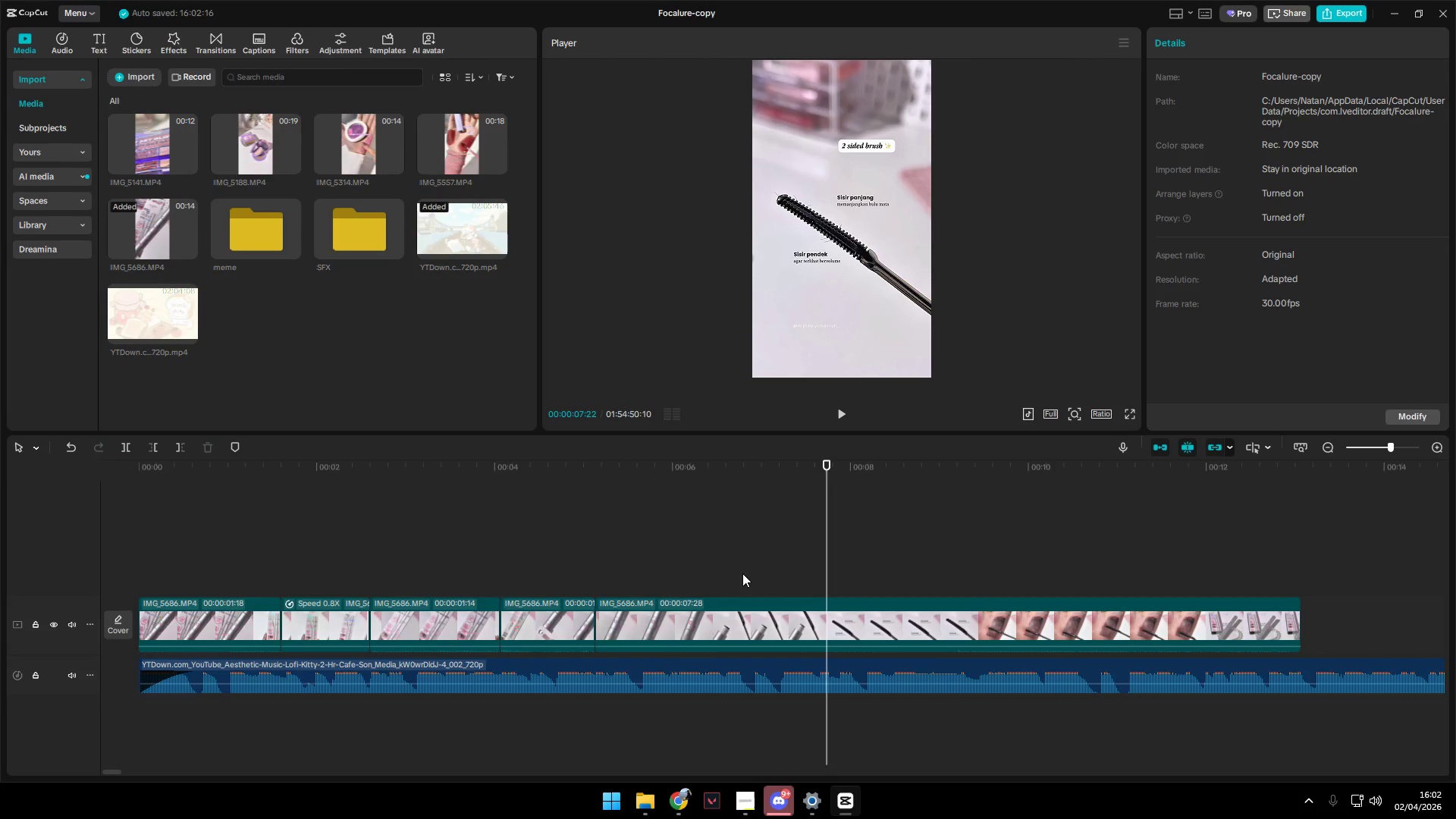 
left_click([777, 579])
 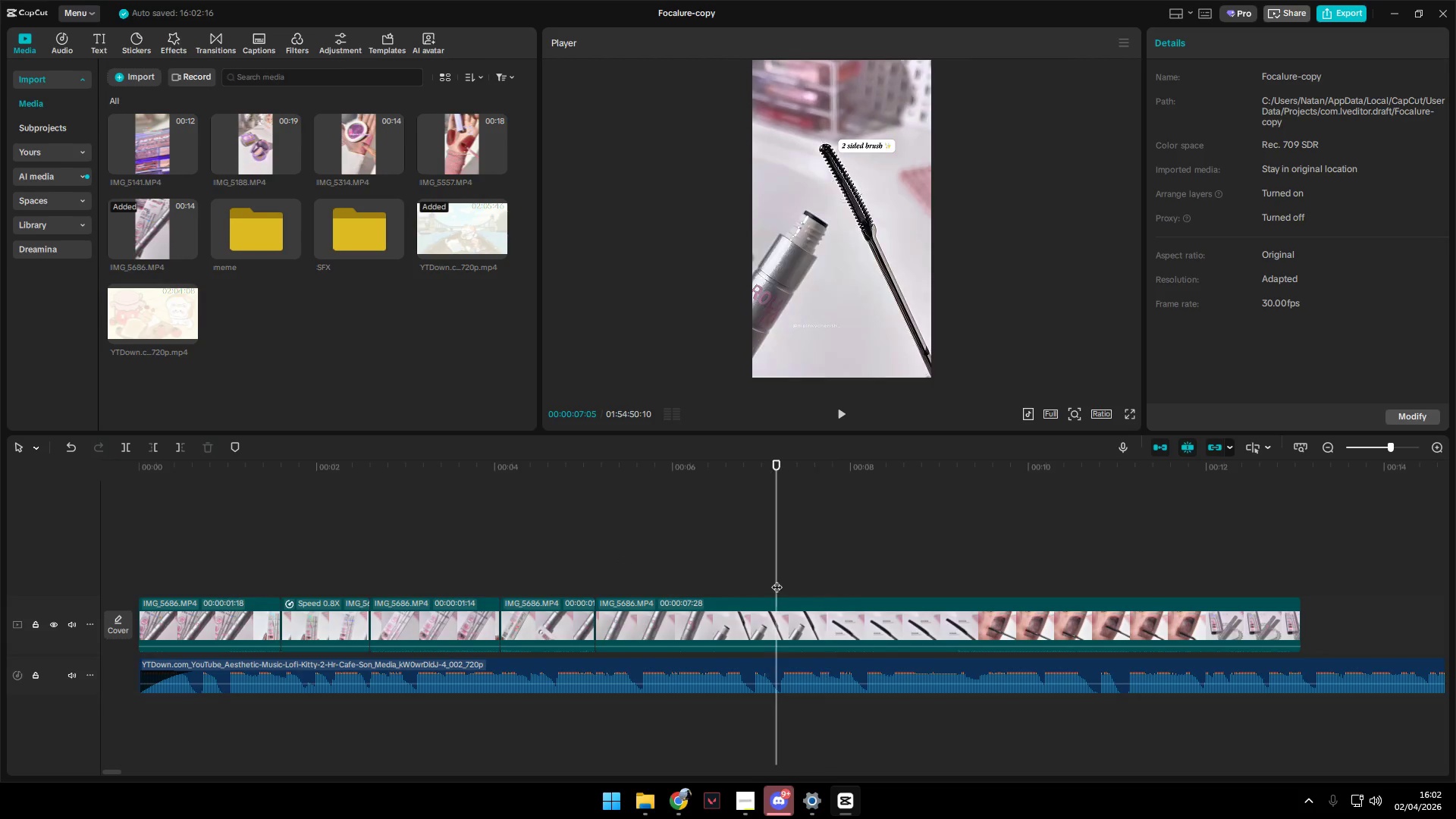 
key(Space)
 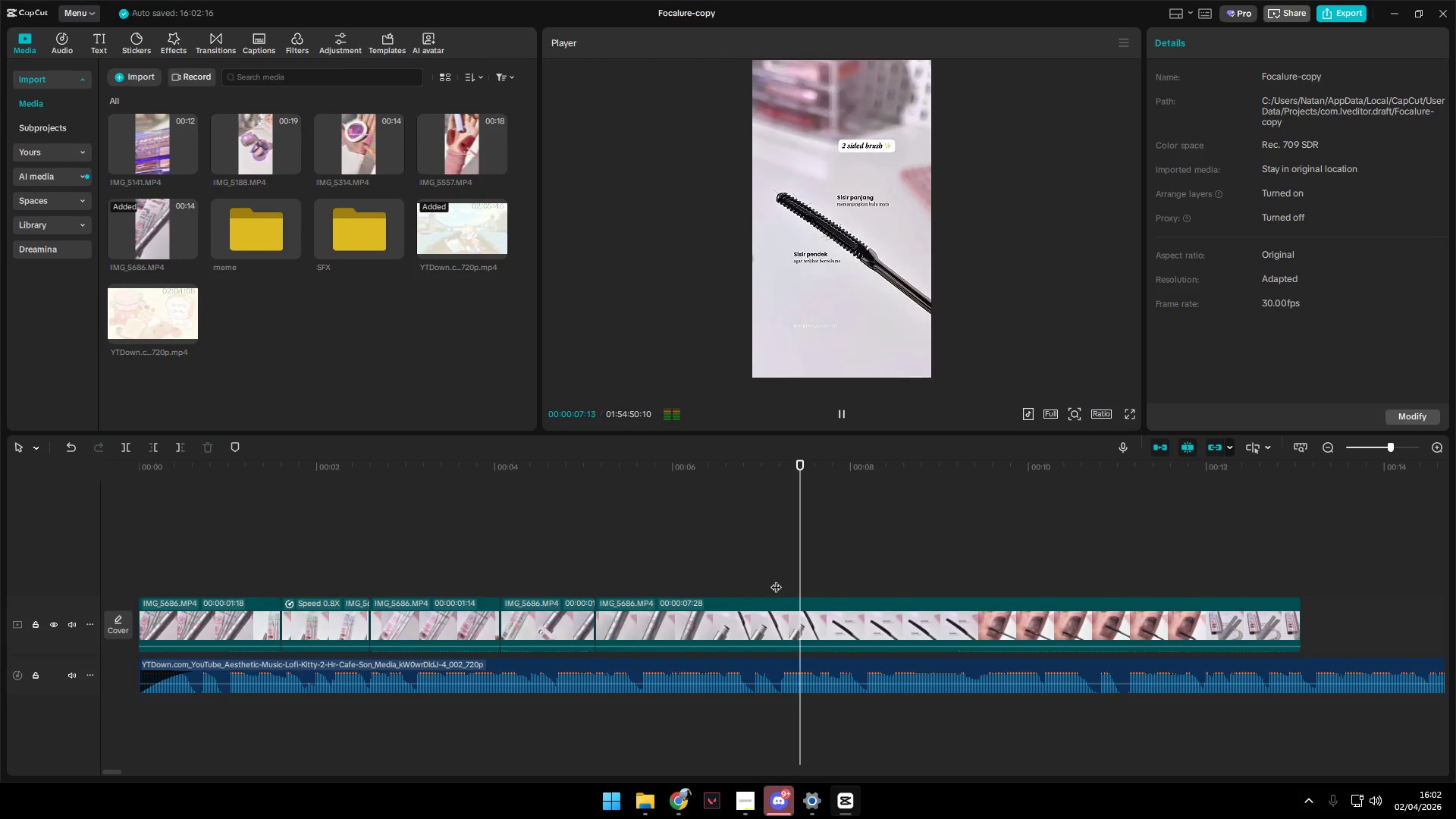 
key(Space)
 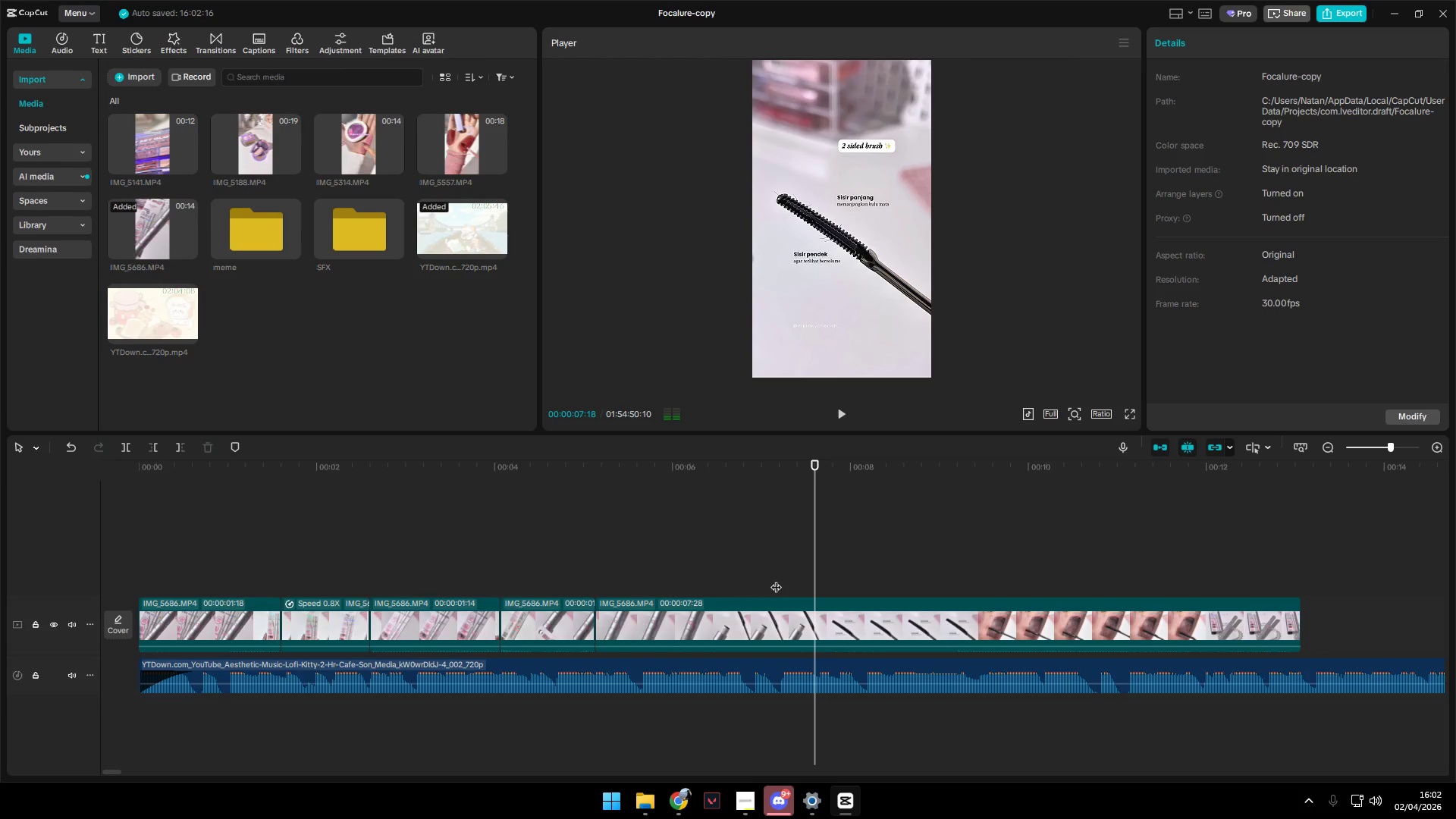 
key(Space)
 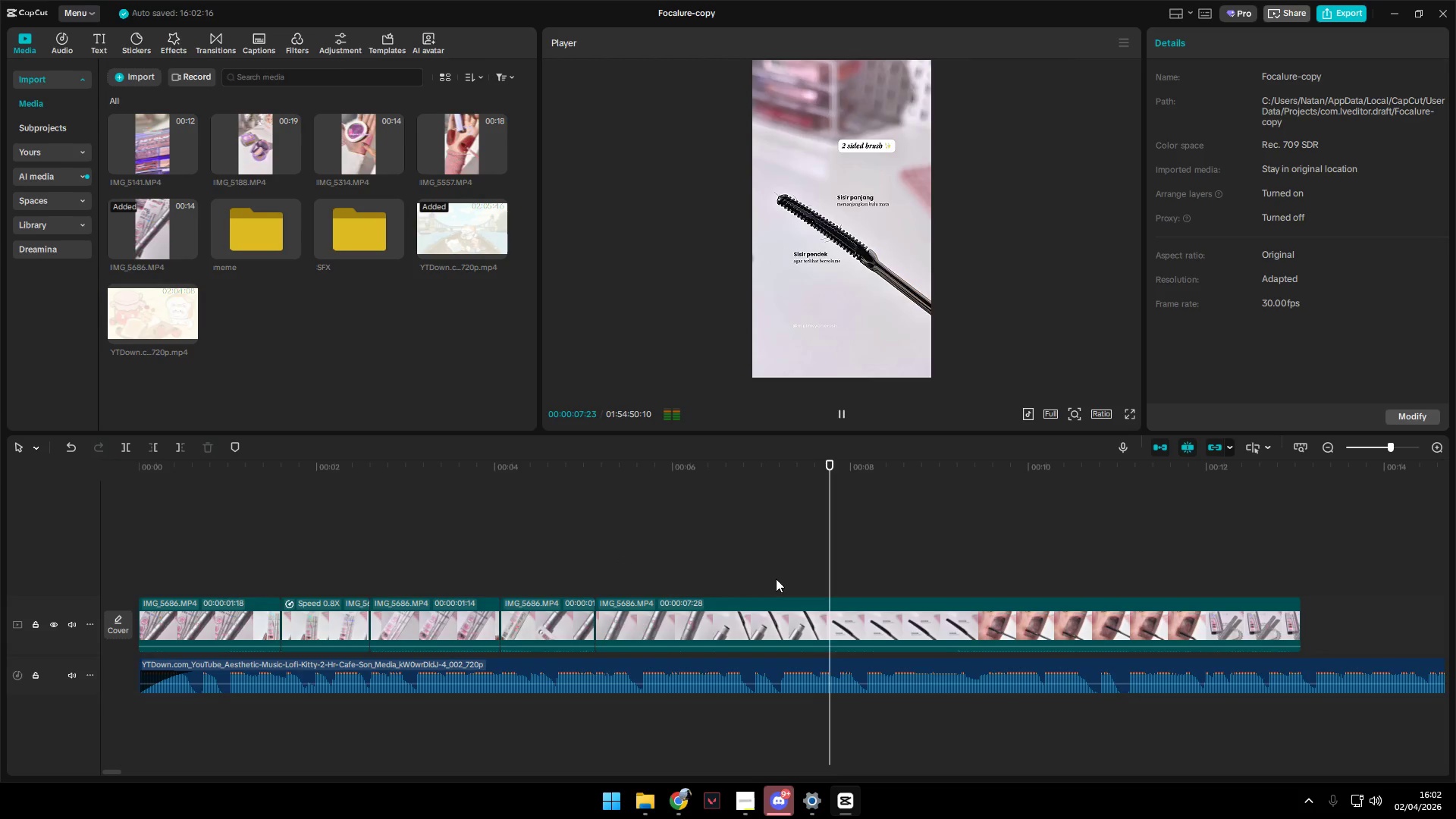 
key(Space)
 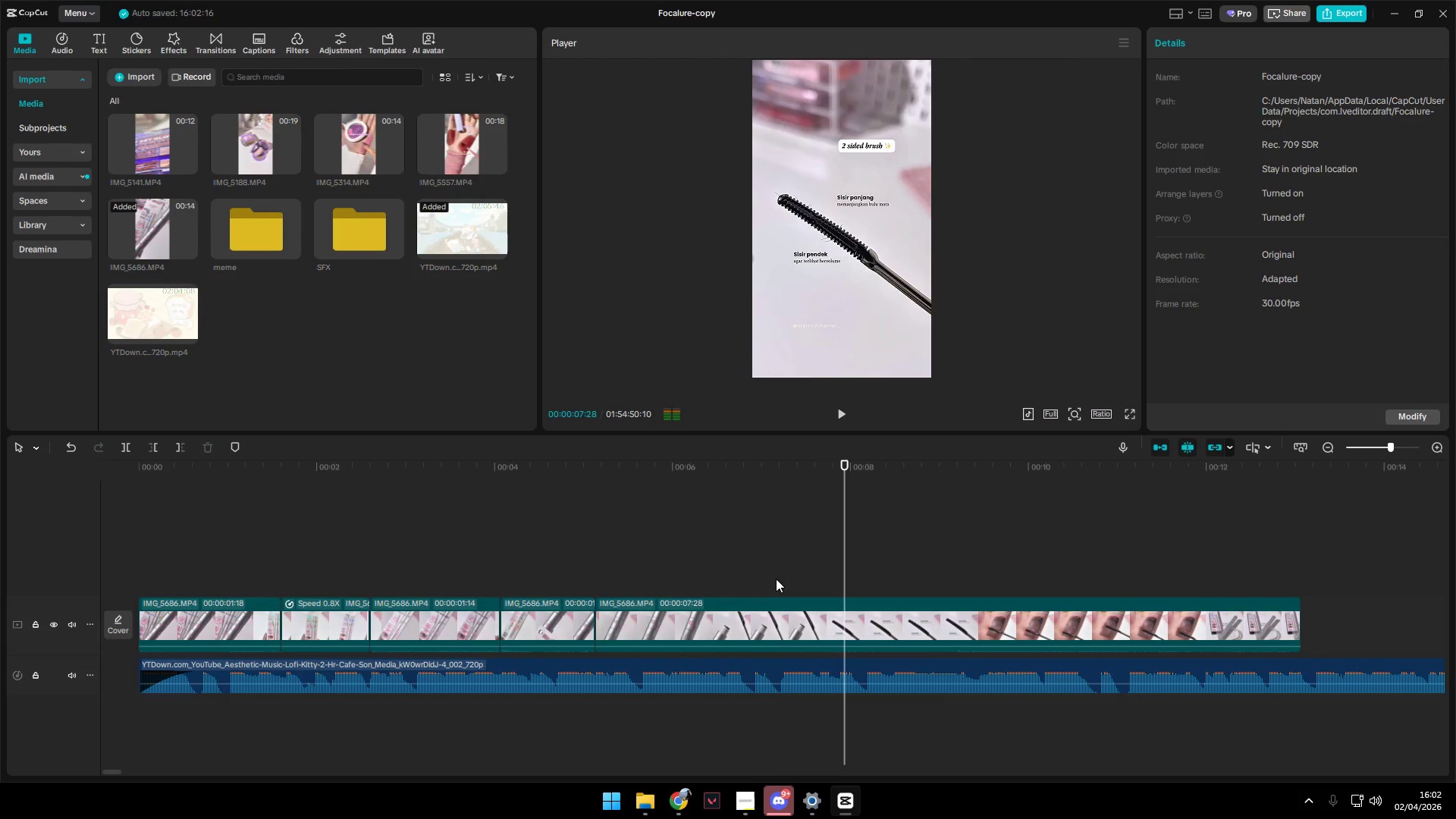 
left_click([776, 579])
 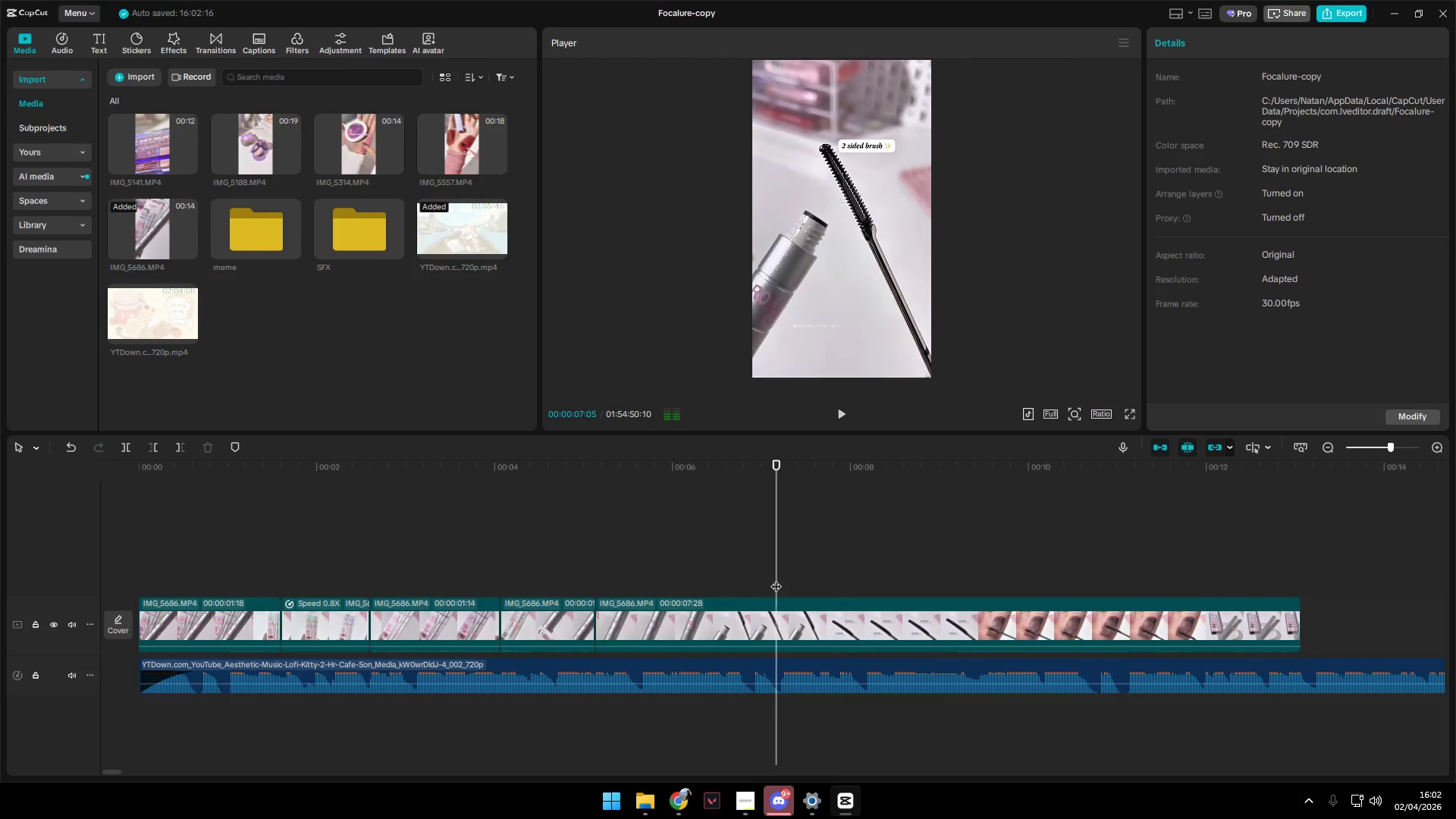 
key(Space)
 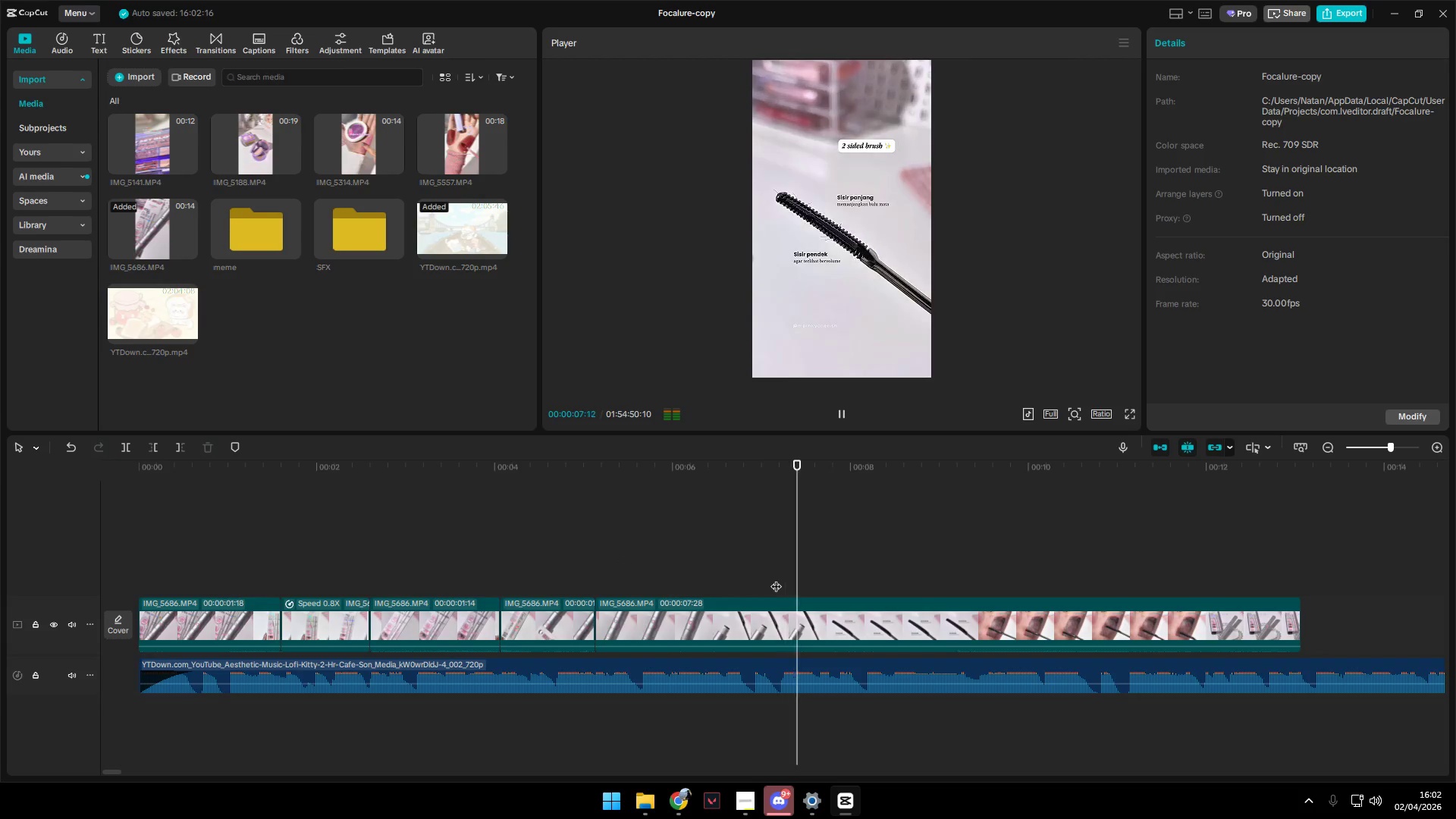 
key(Space)
 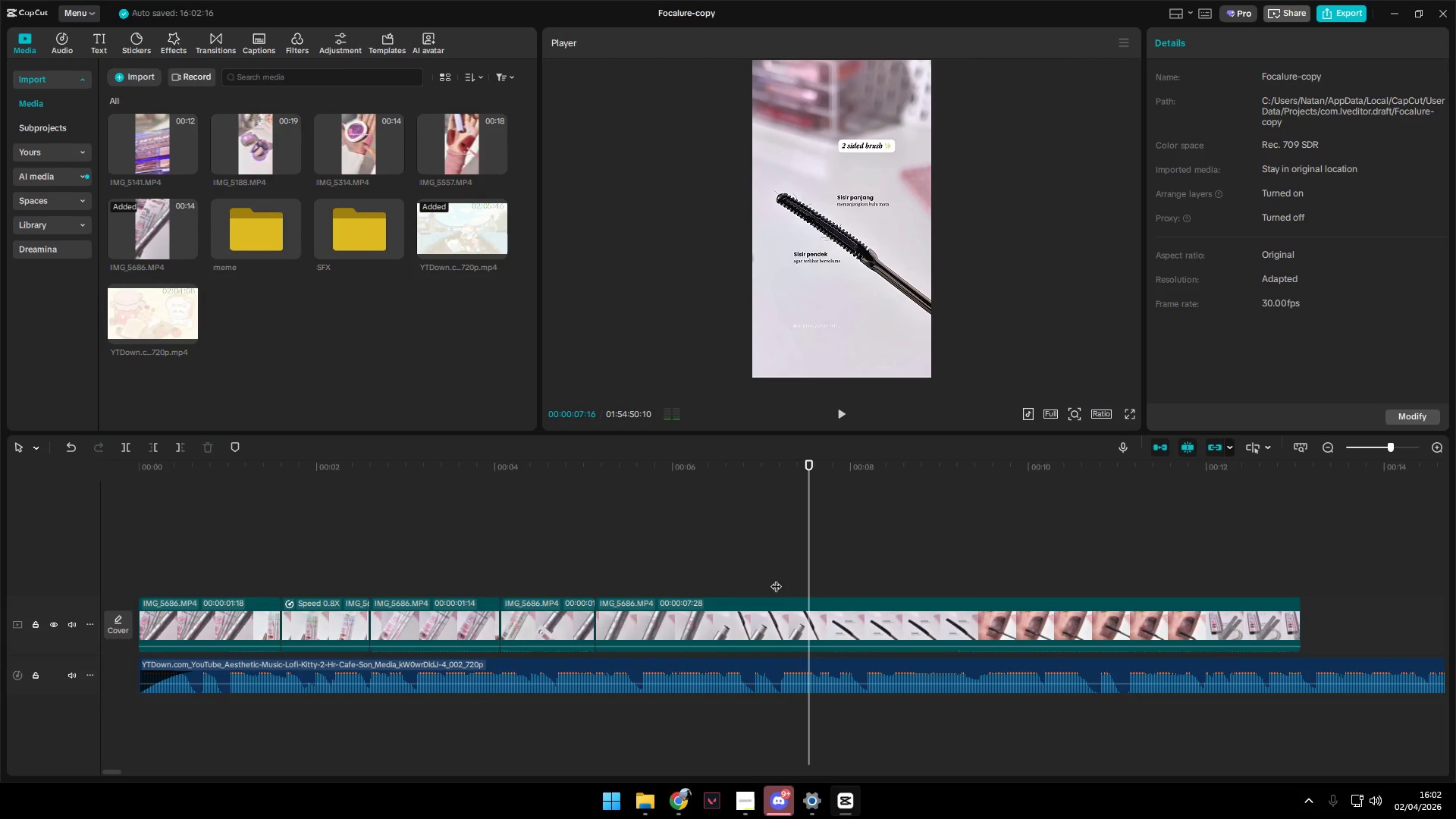 
key(Space)
 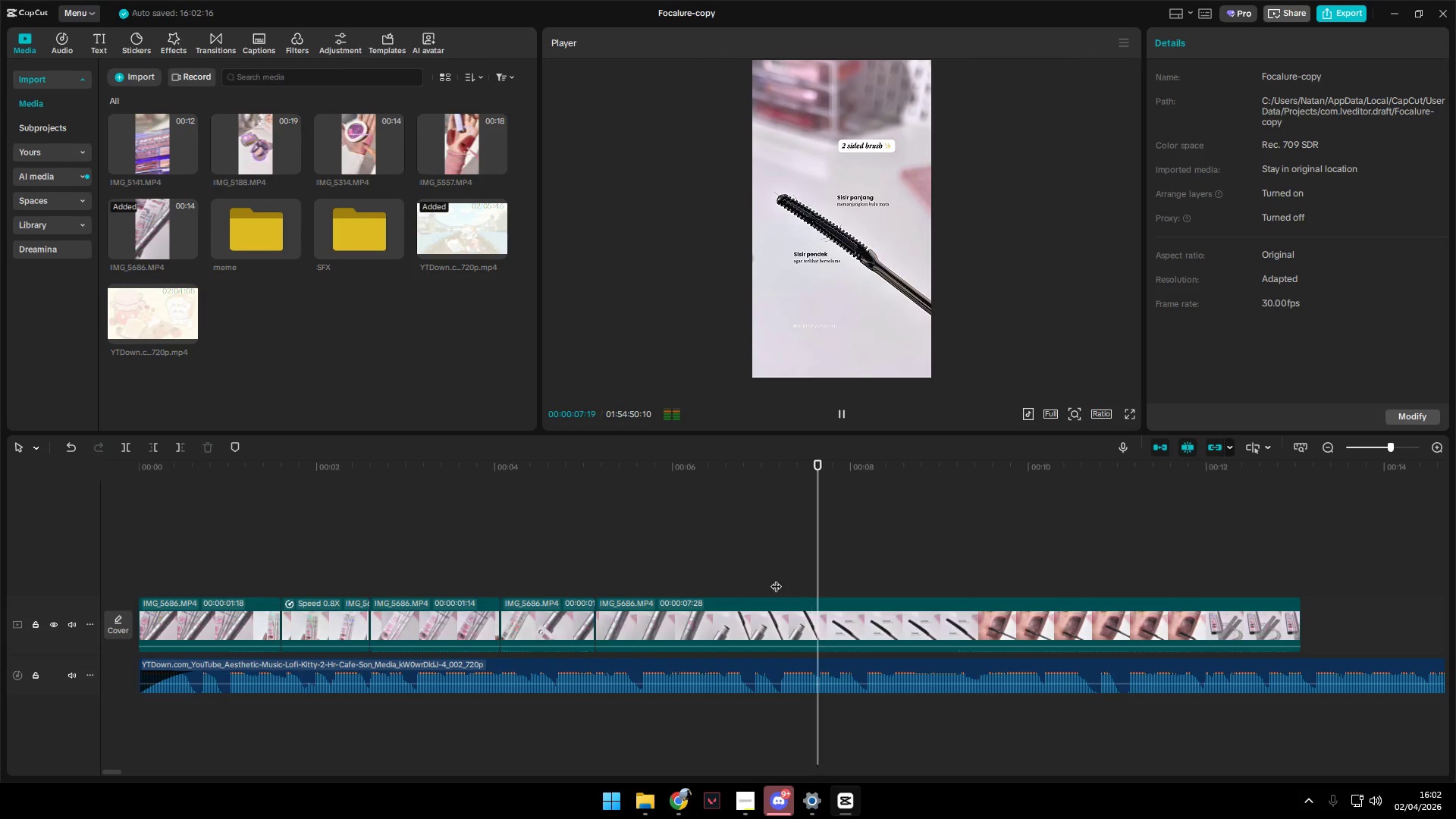 
key(Space)
 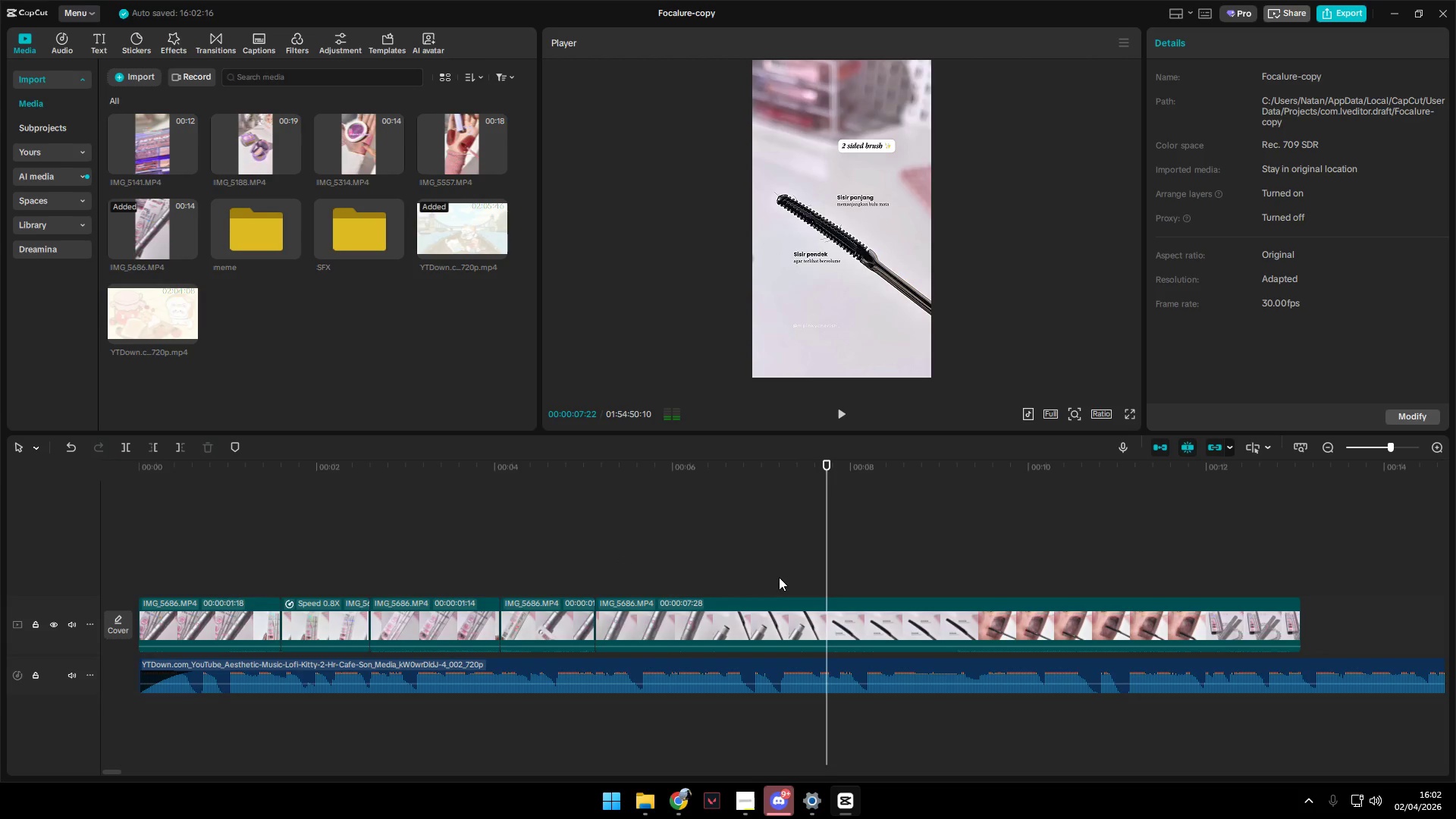 
left_click([779, 577])
 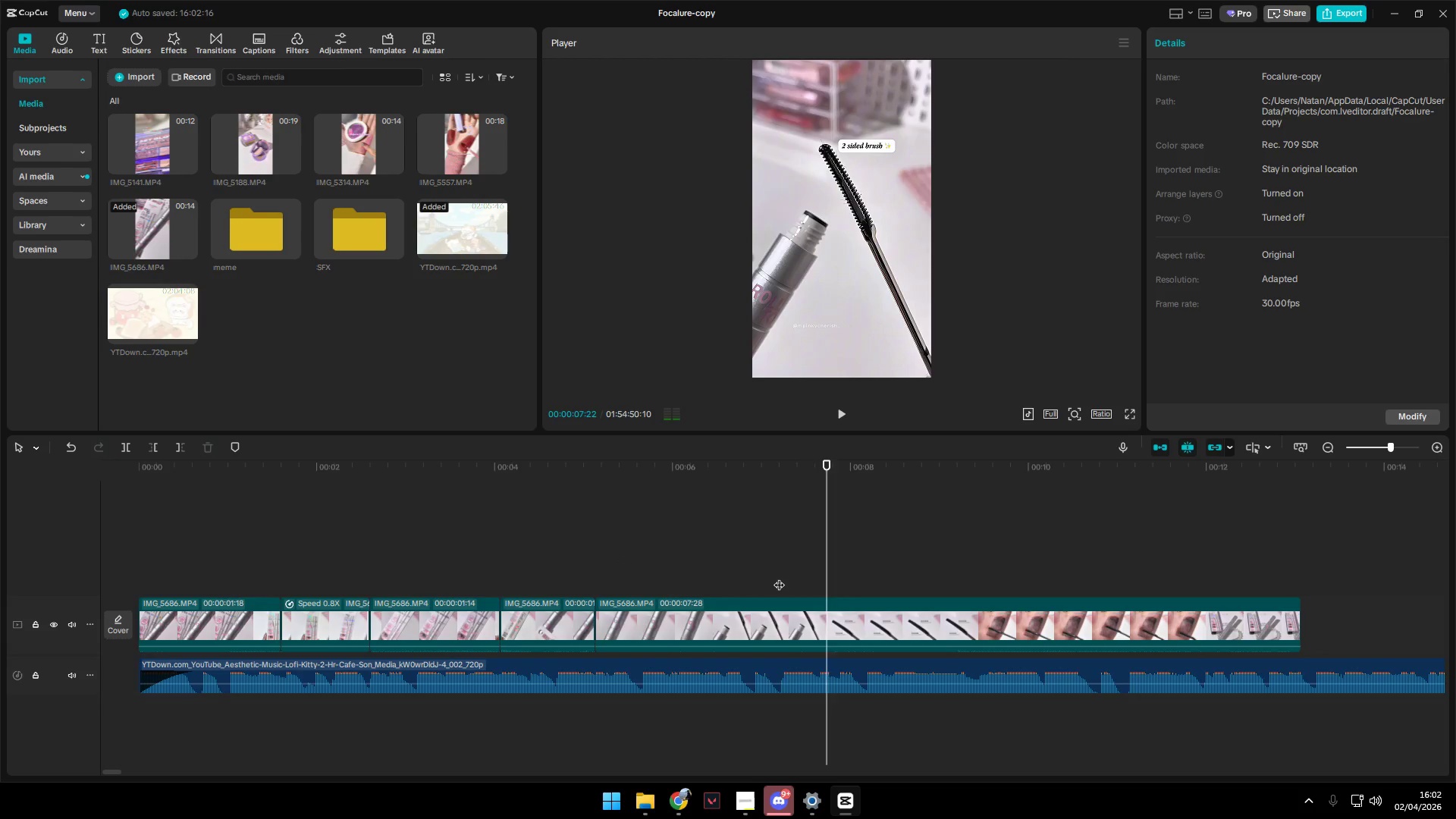 
key(Space)
 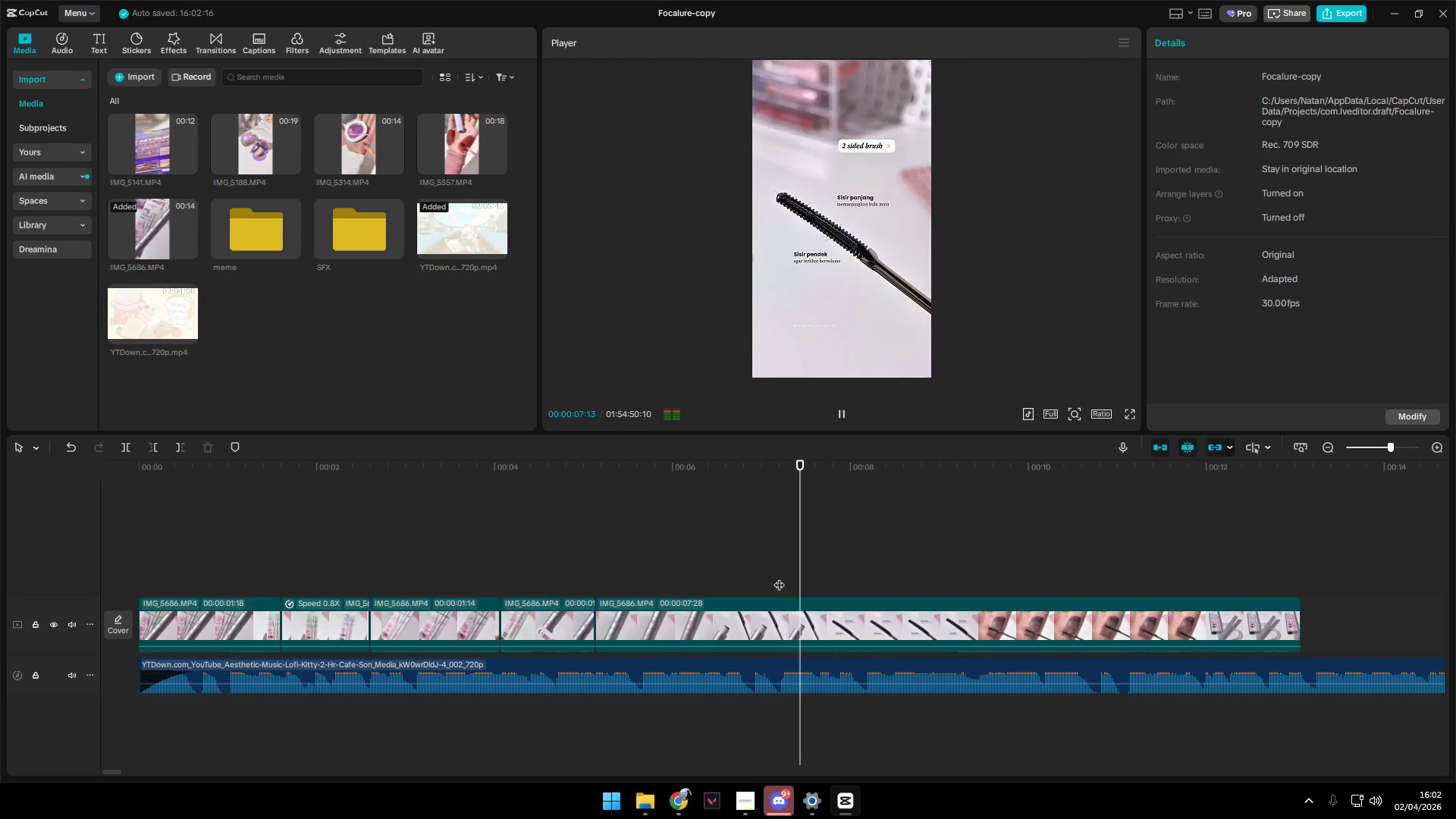 
key(Space)
 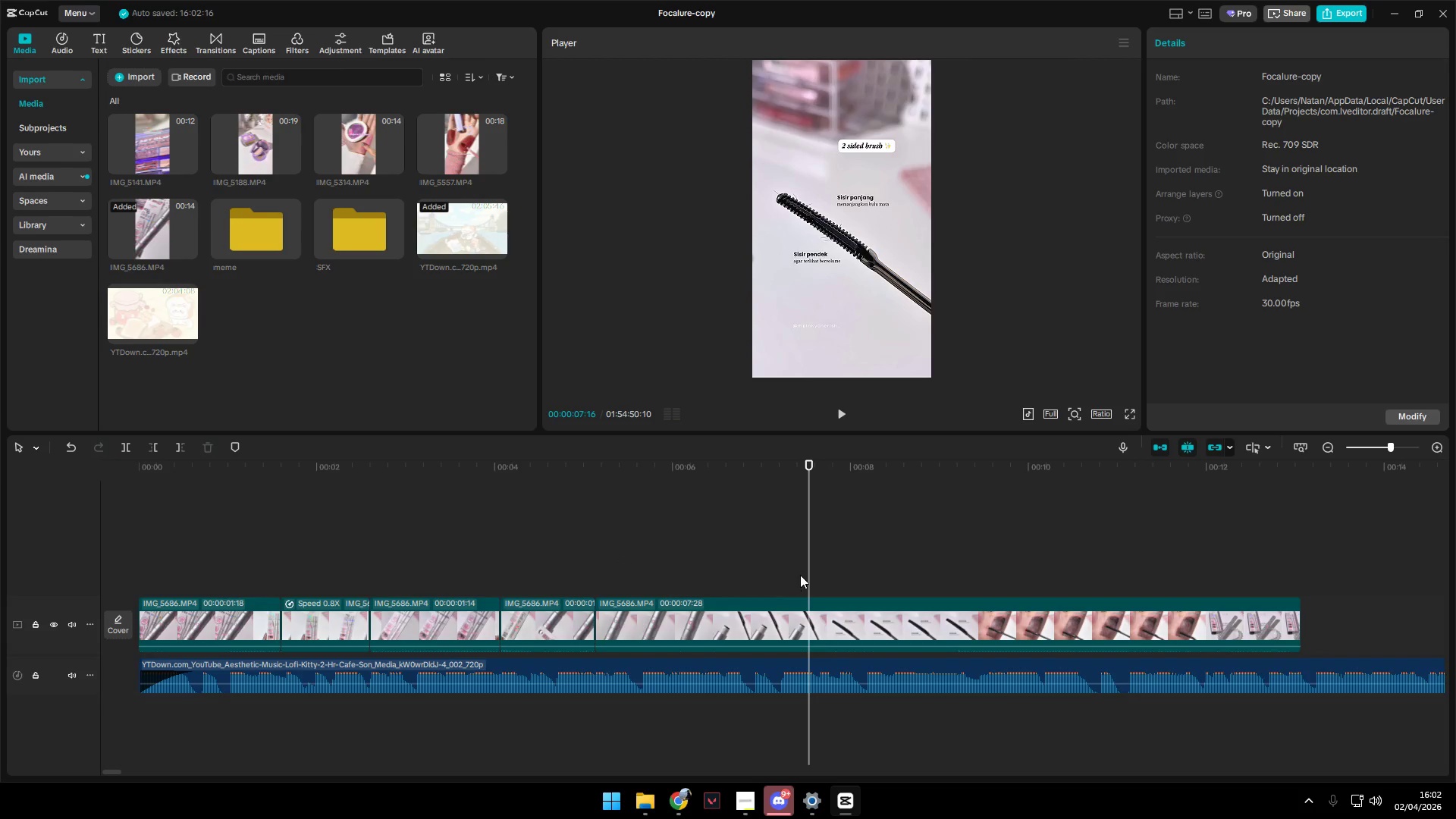 
left_click_drag(start_coordinate=[807, 567], to_coordinate=[795, 569])
 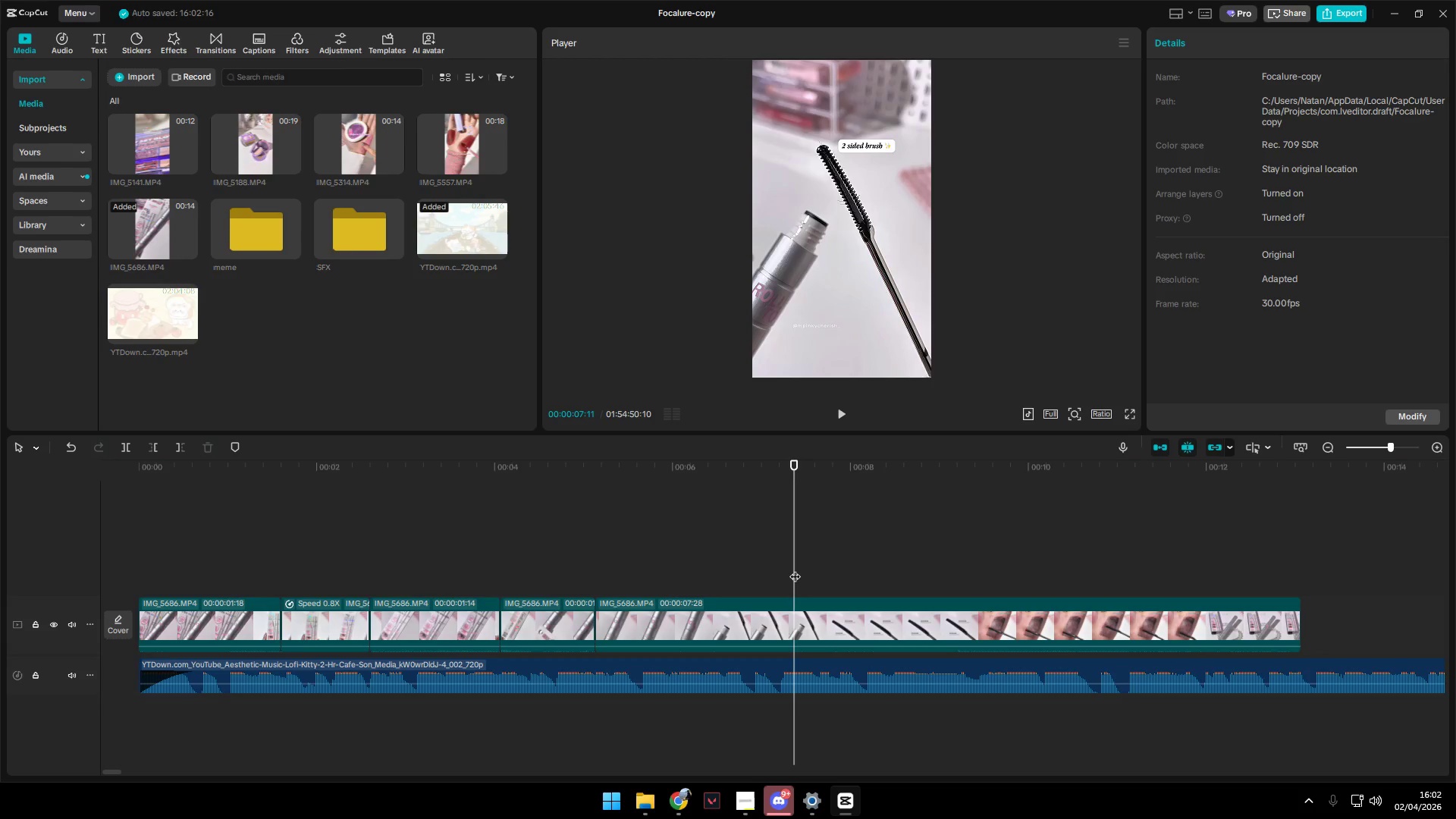 
key(Shift+E)
 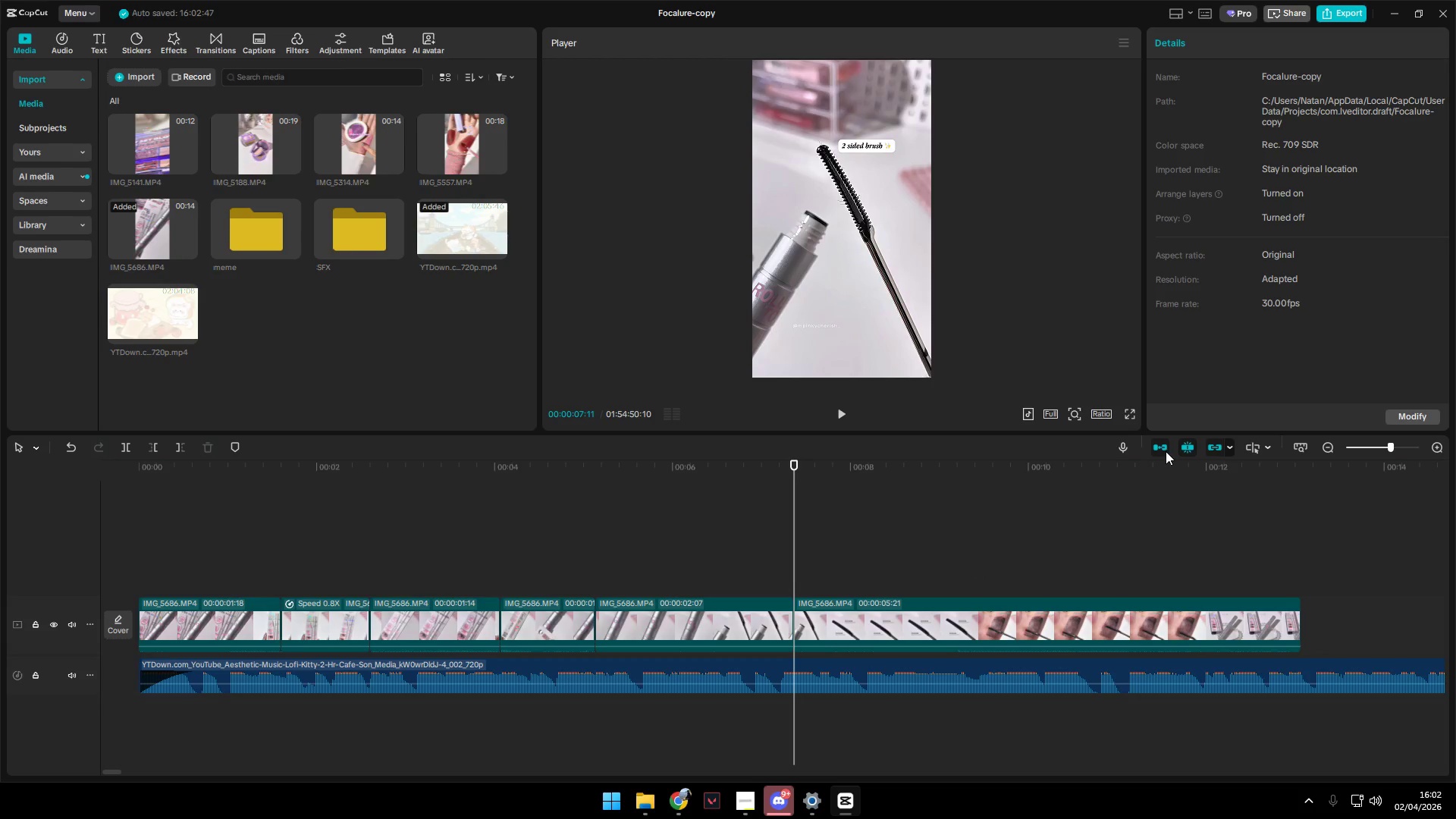 
left_click([1166, 451])
 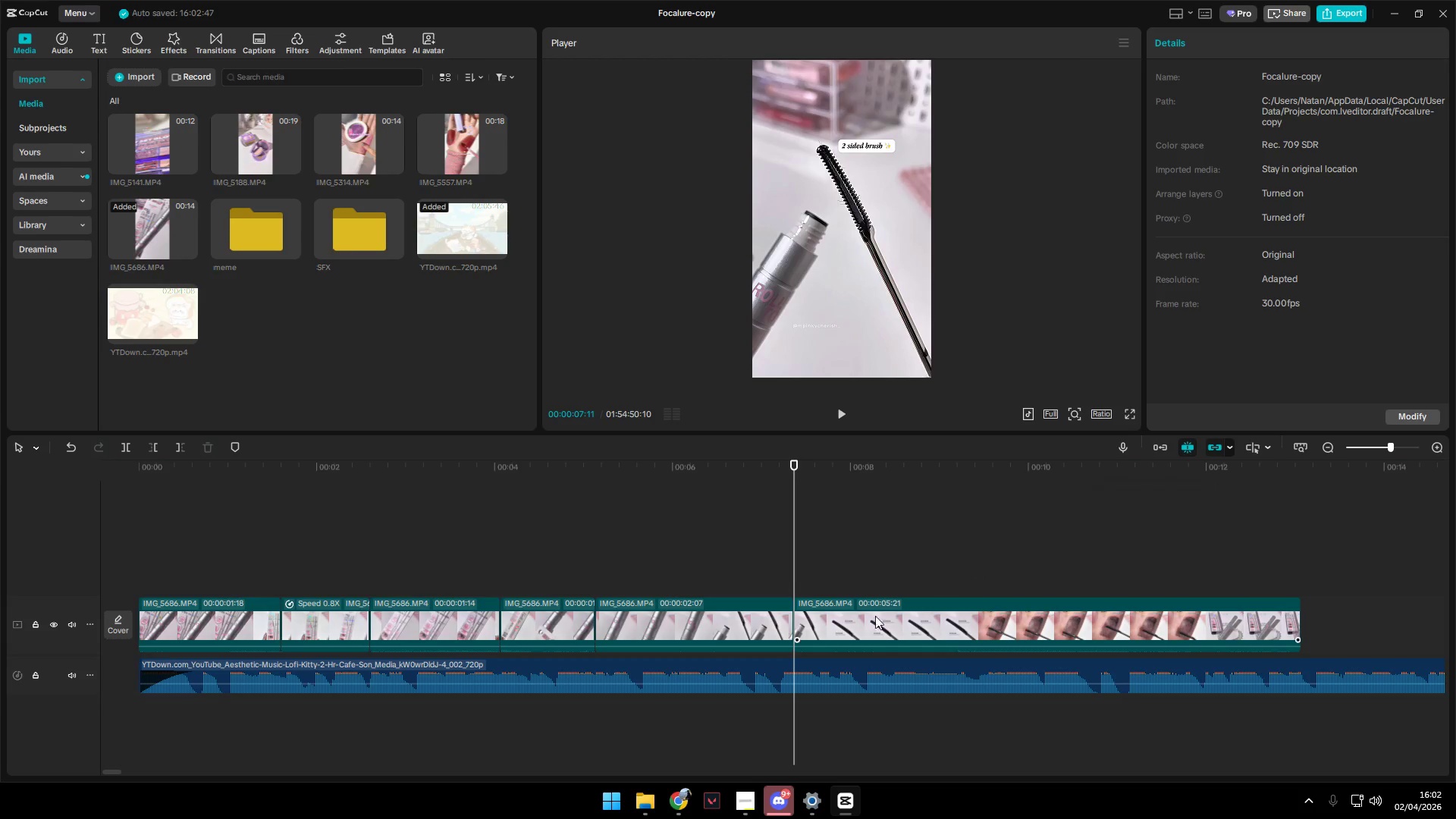 
left_click_drag(start_coordinate=[868, 619], to_coordinate=[877, 618])
 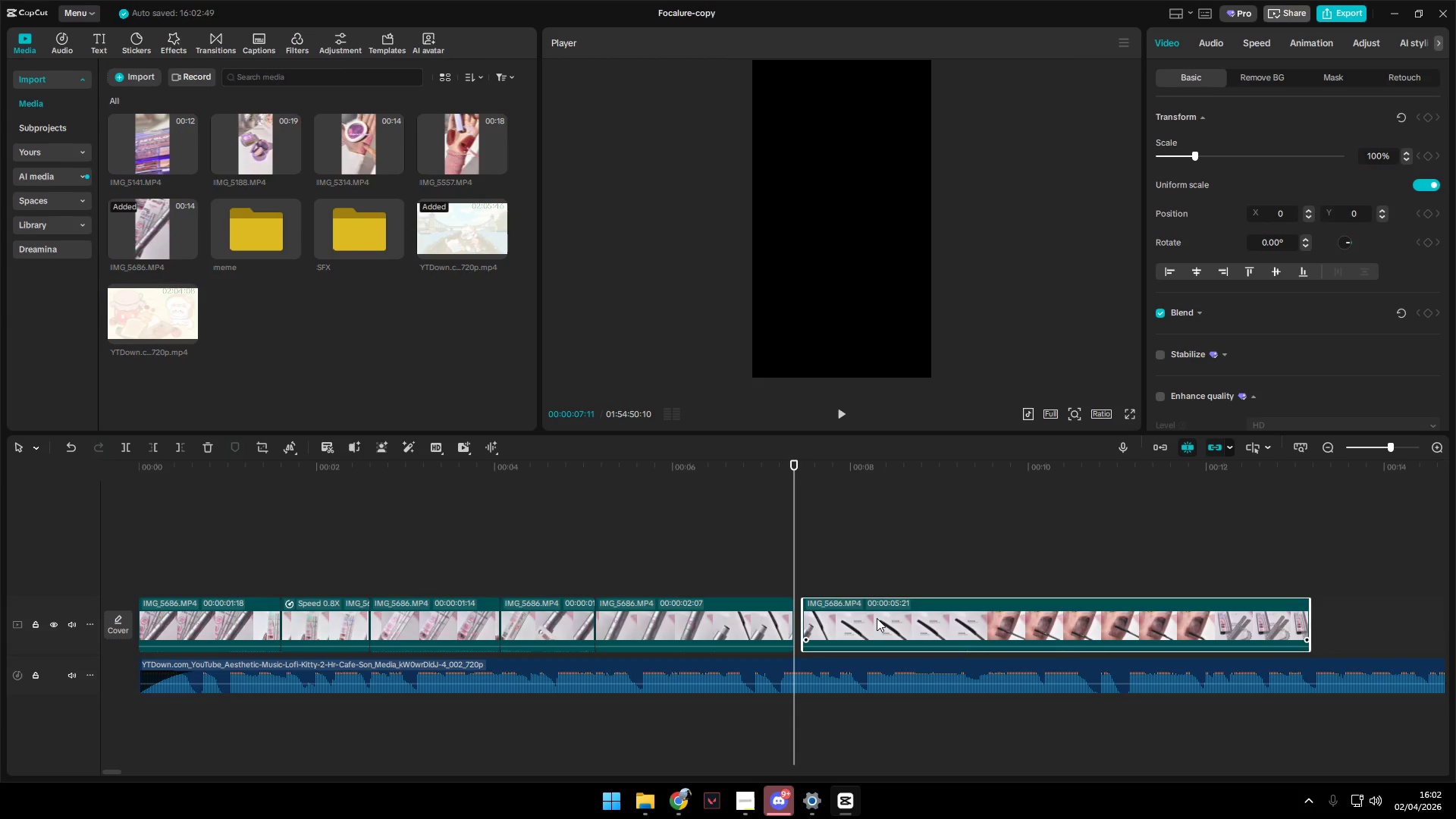 
key(Space)
 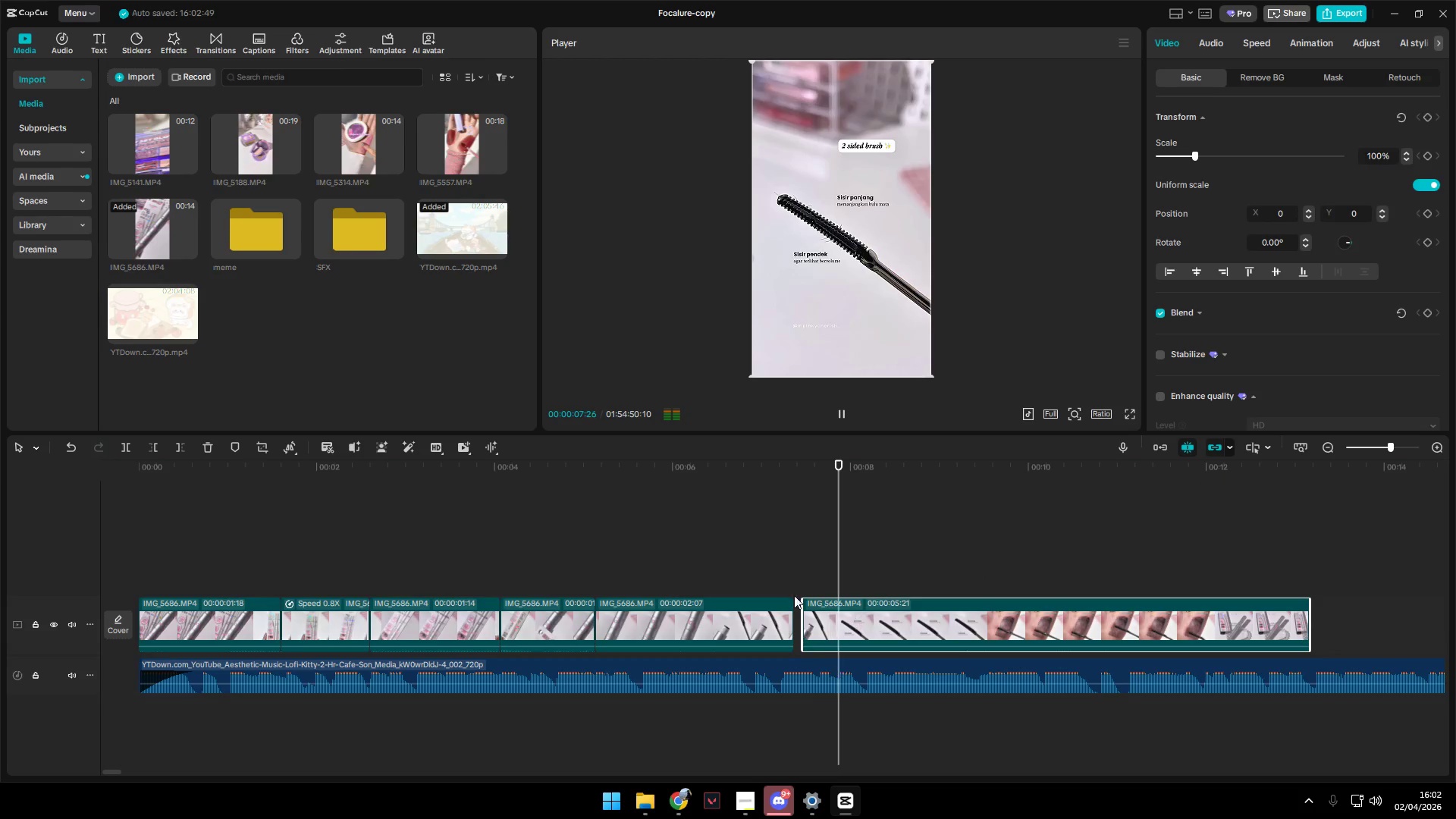 
key(Space)
 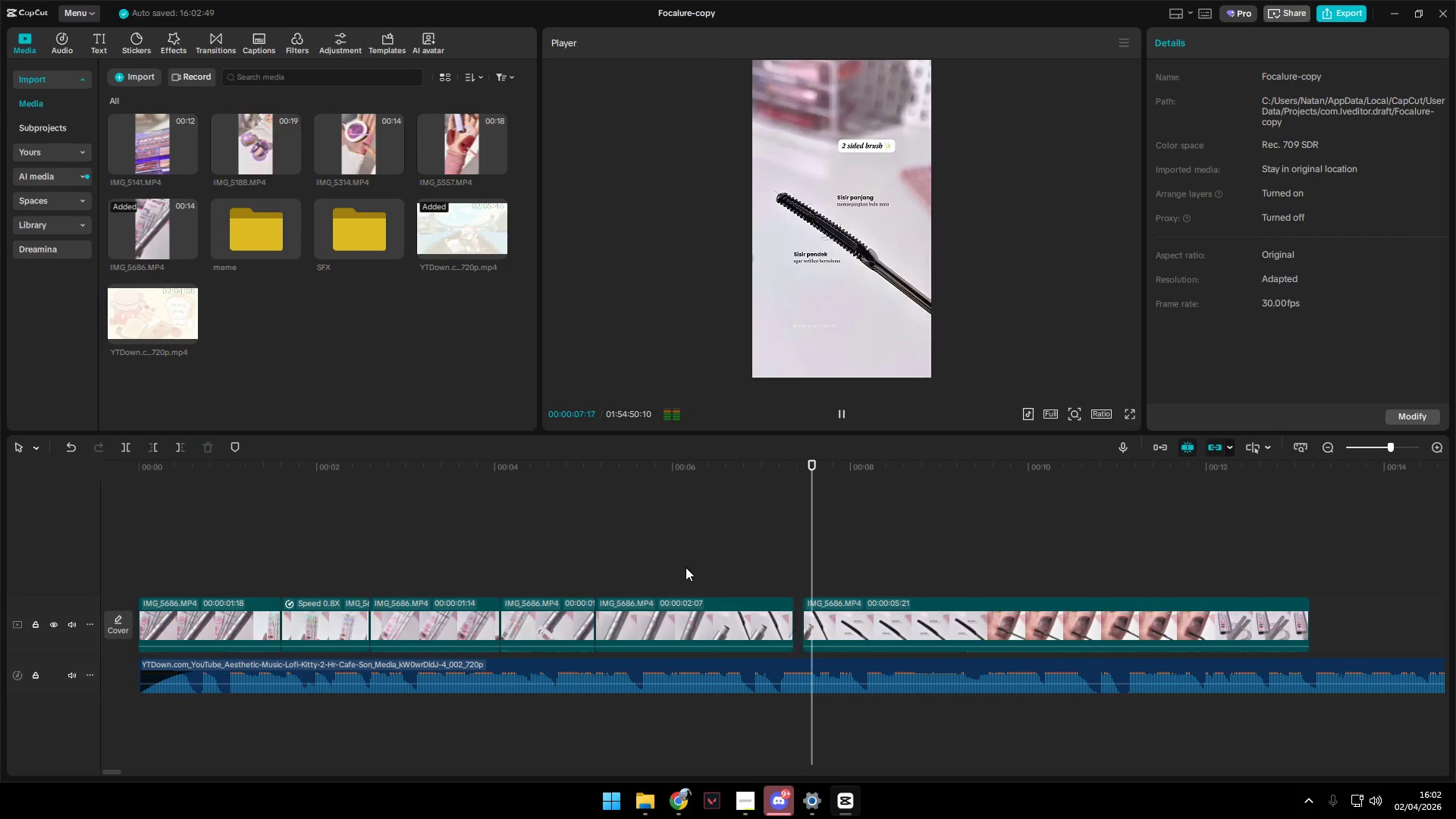 
key(Space)
 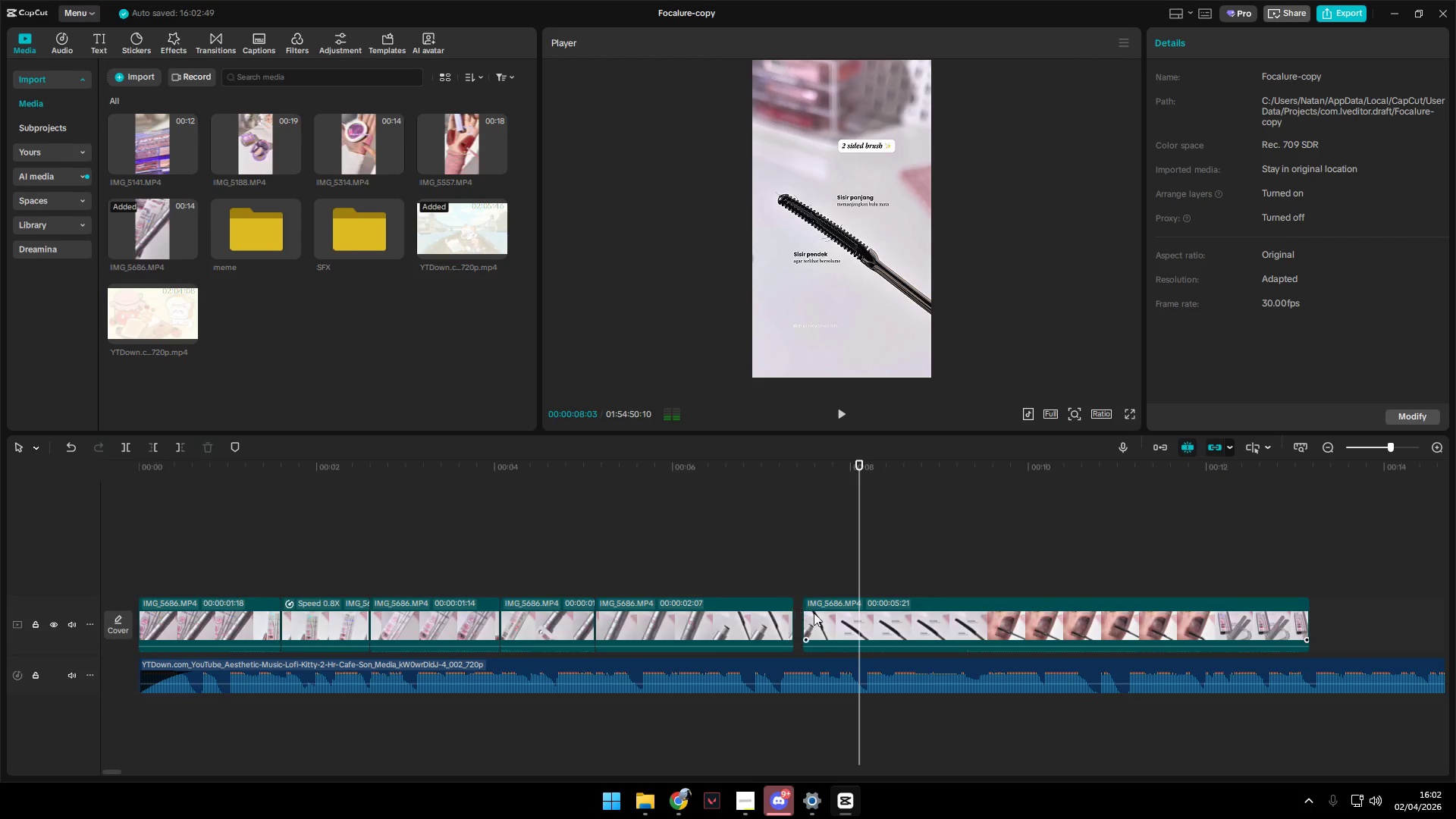 
hold_key(key=ControlLeft, duration=0.41)
 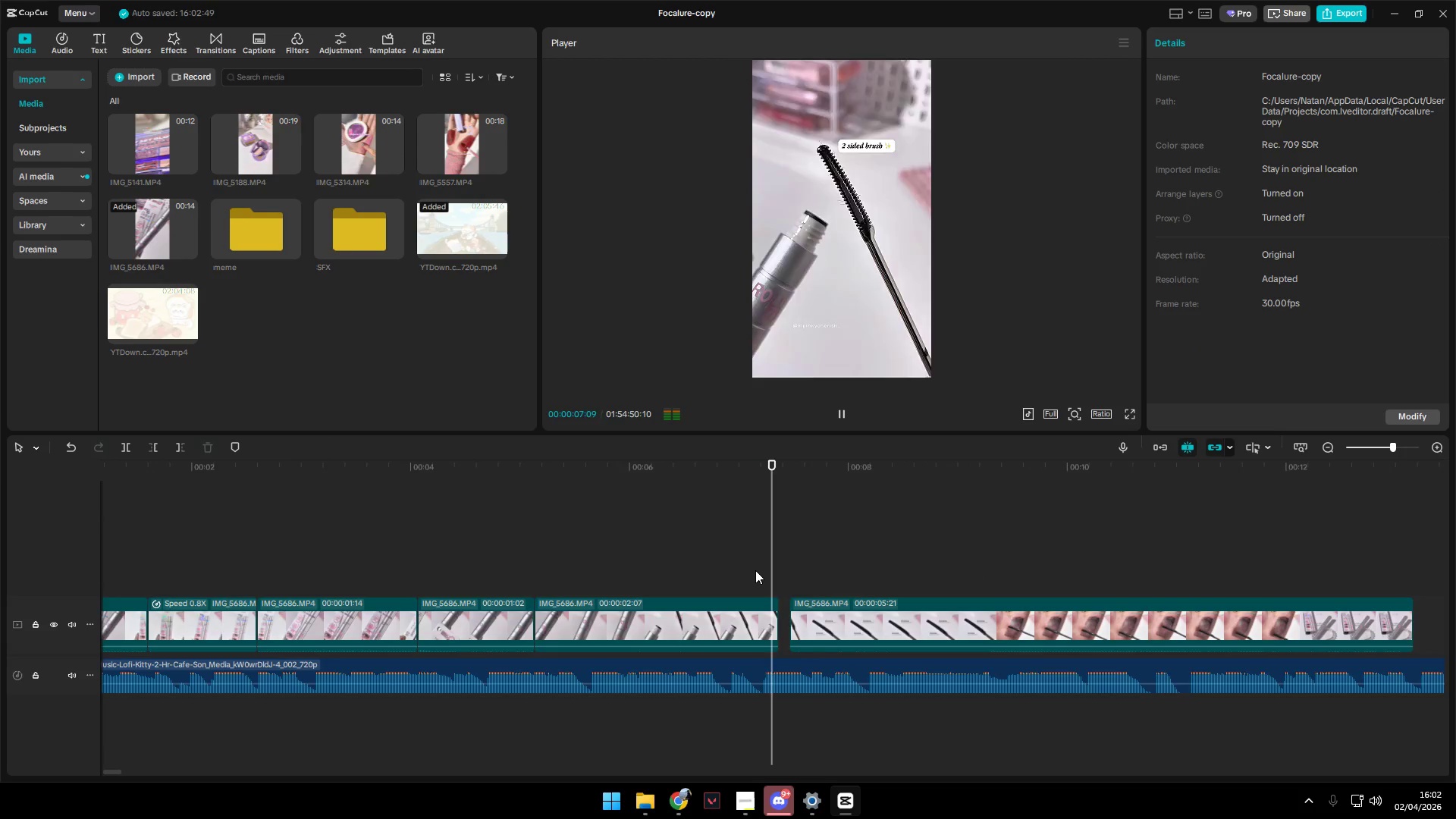 
left_click([752, 570])
 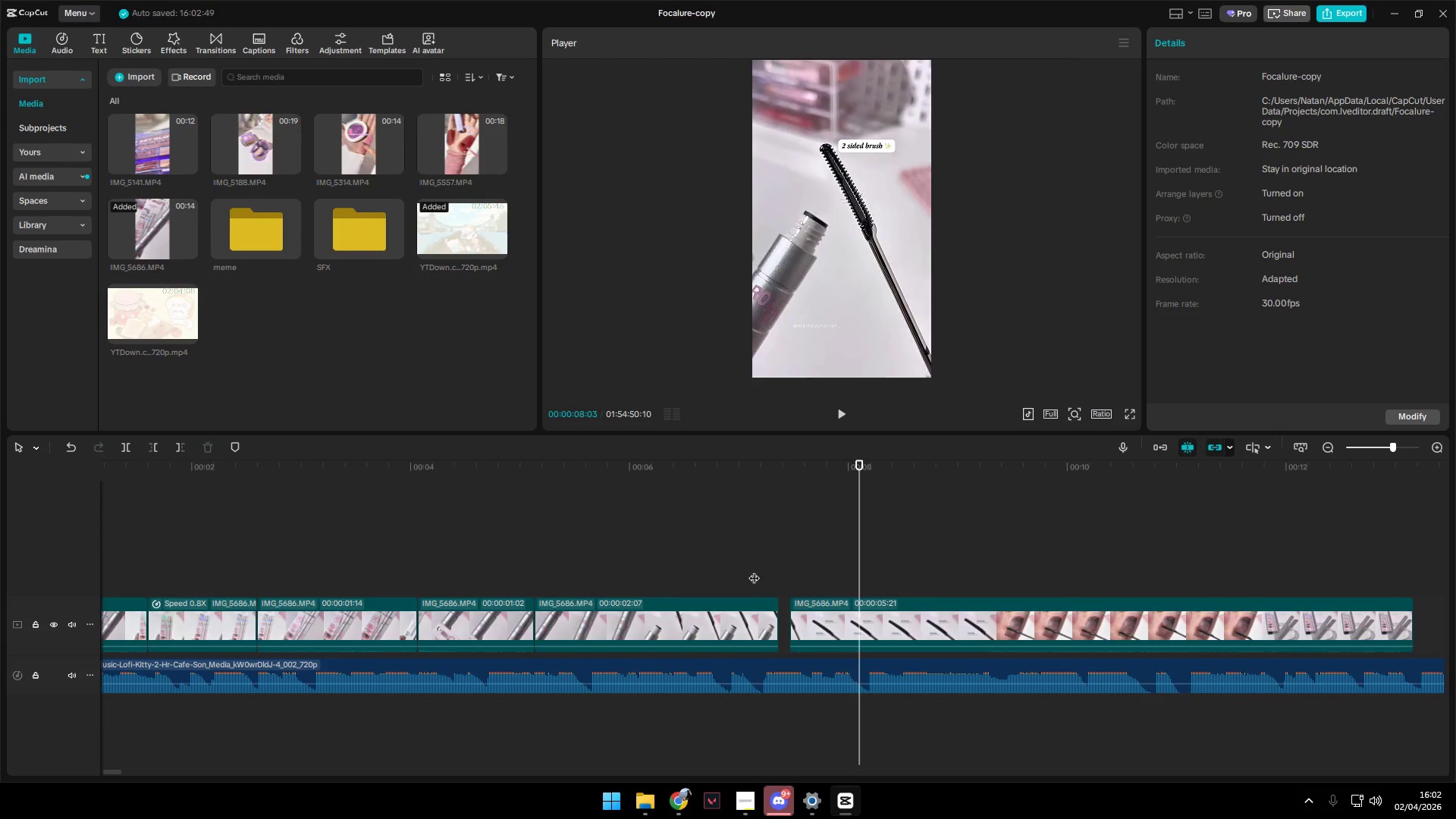 
key(Space)
 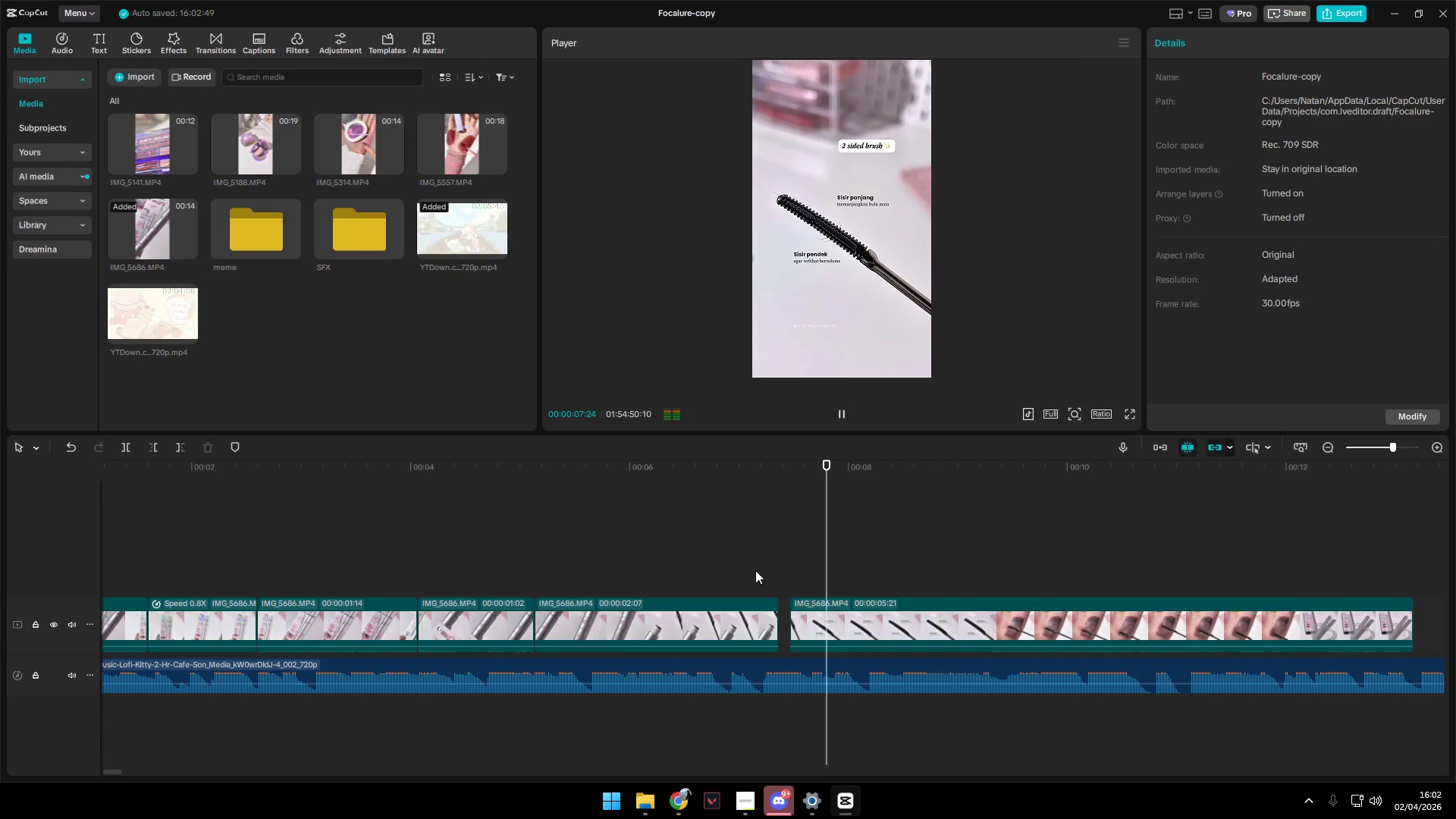 
scroll: coordinate [877, 656], scroll_direction: up, amount: 4.0
 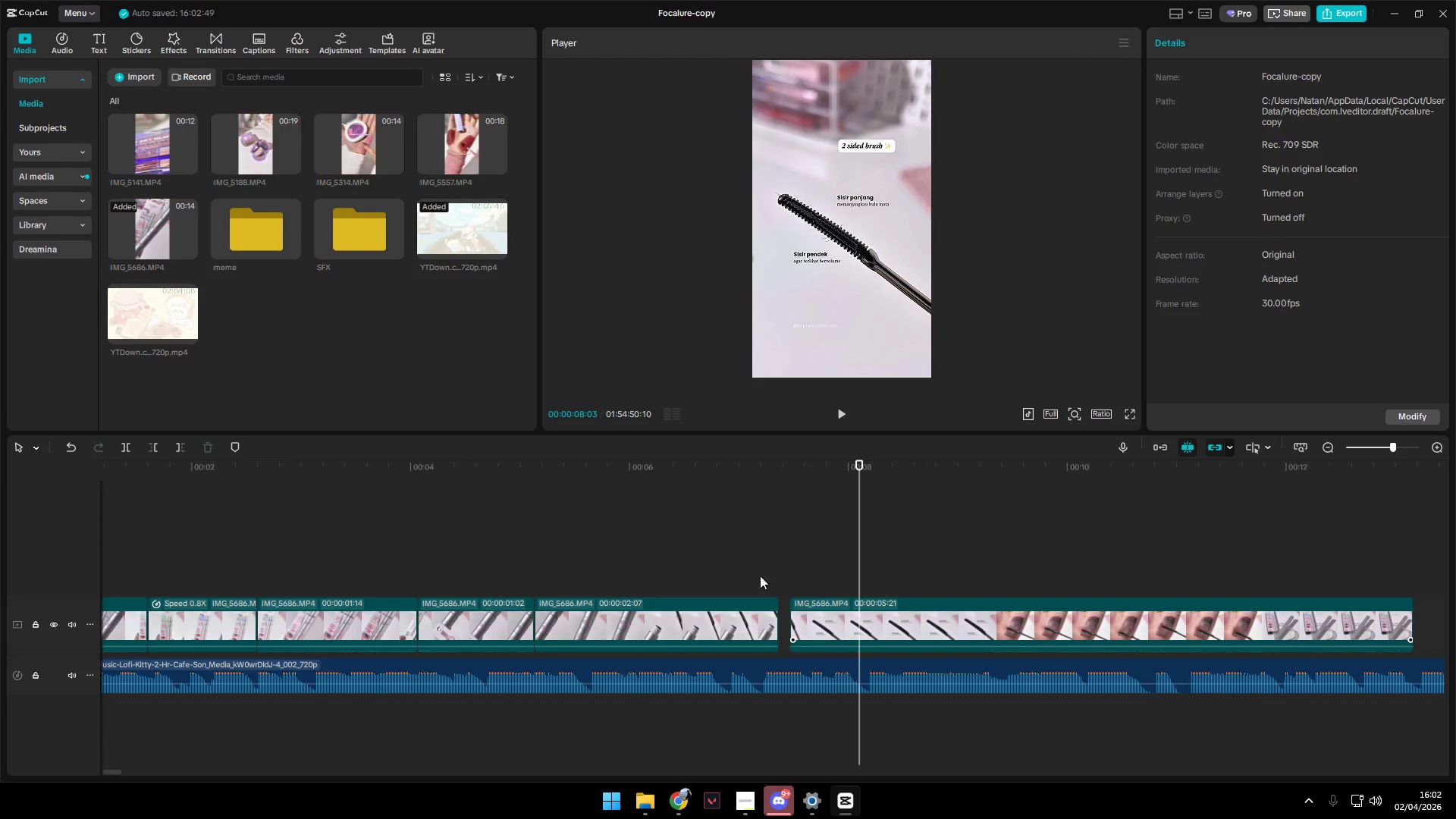 
key(Space)
 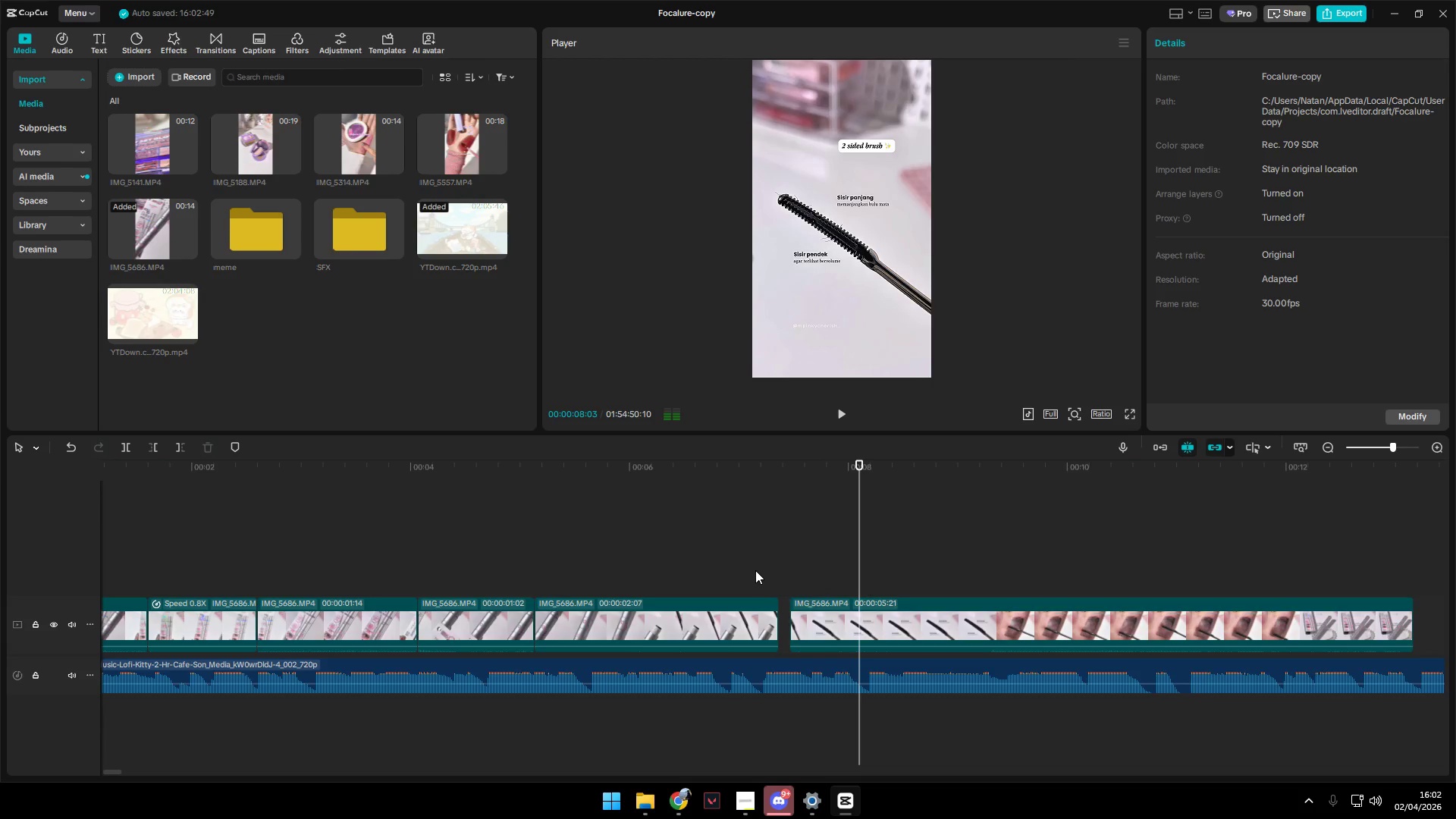 
left_click([748, 555])
 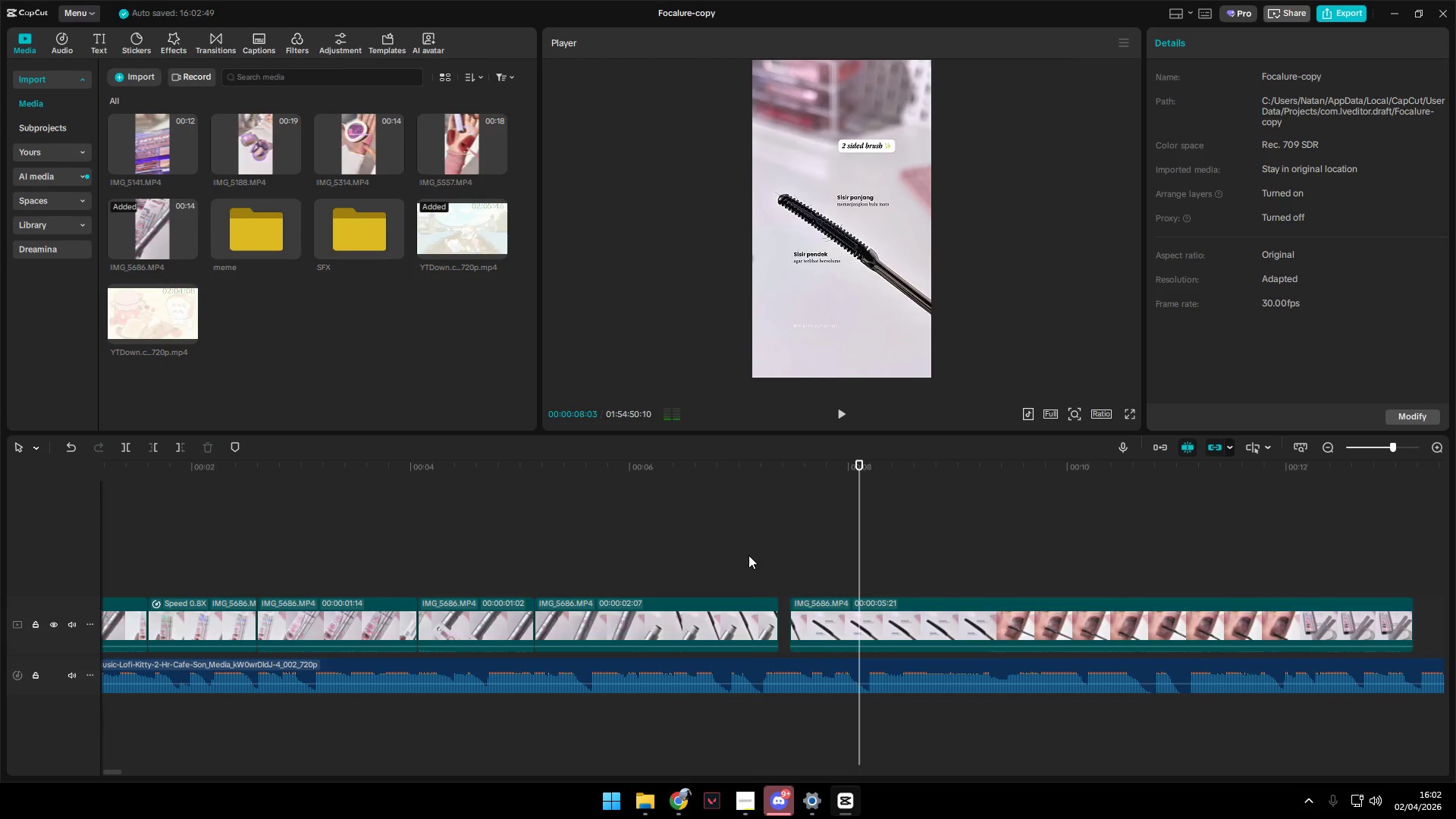 
key(Space)
 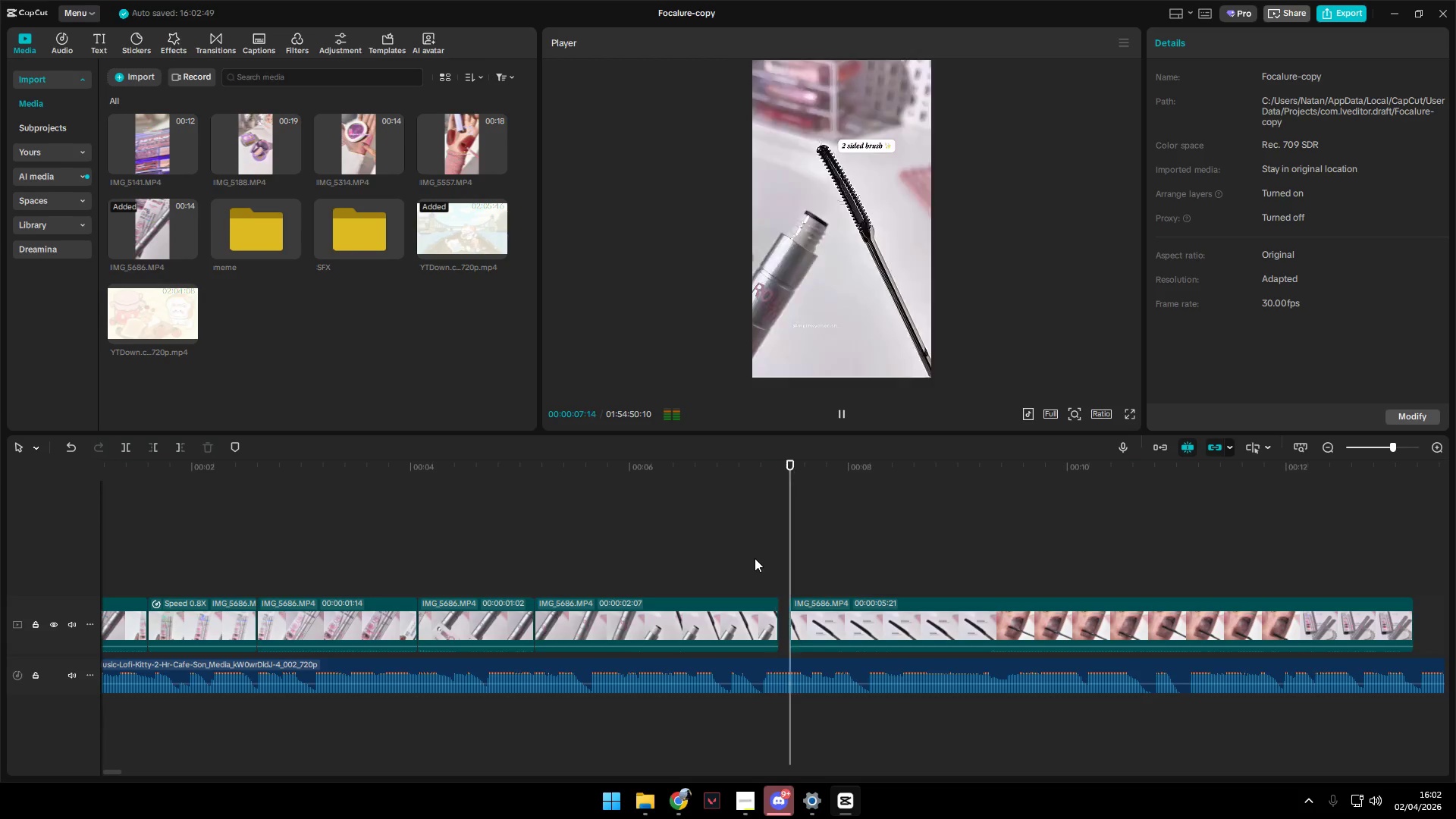 
key(Space)
 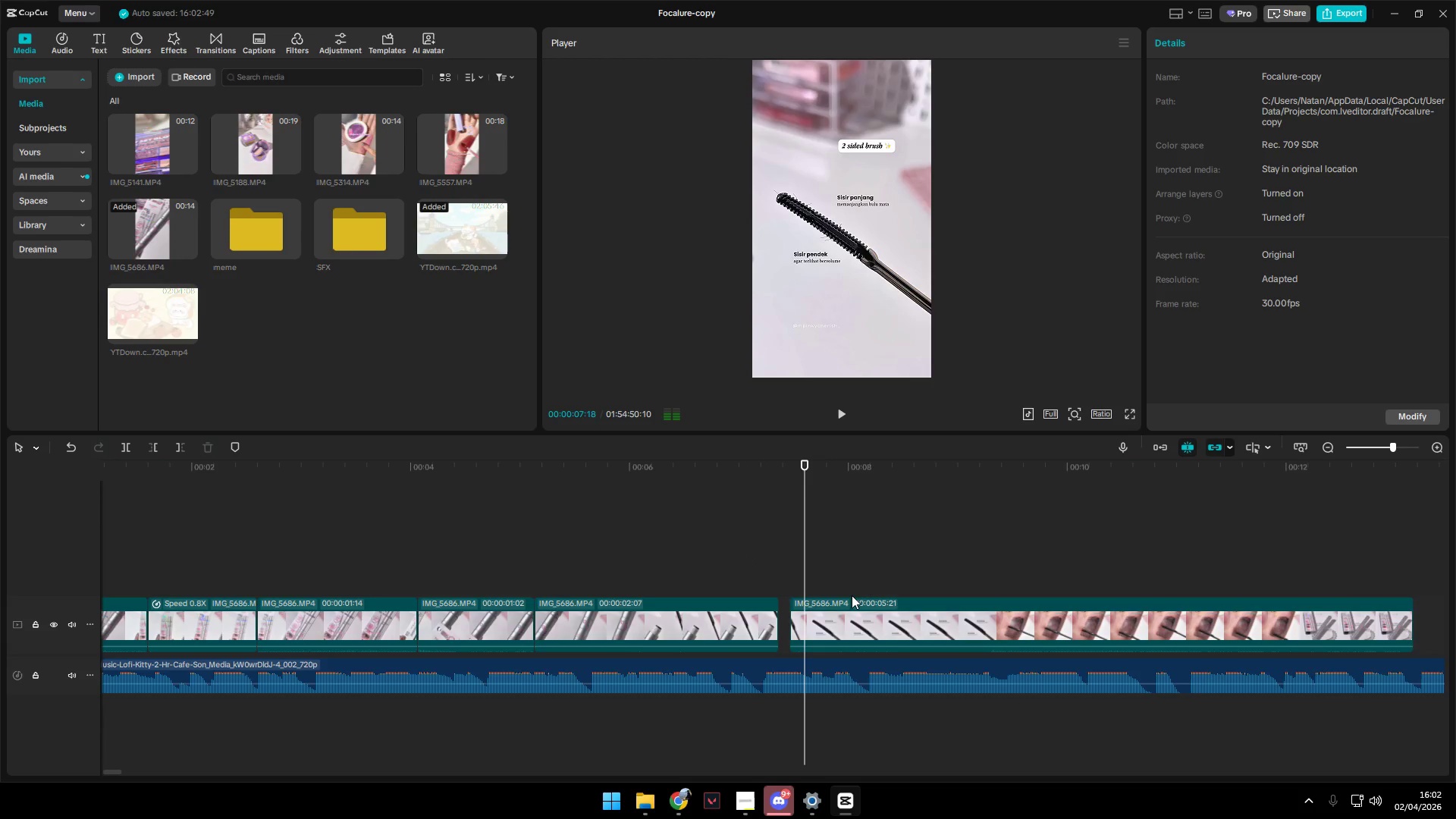 
left_click_drag(start_coordinate=[852, 594], to_coordinate=[867, 598])
 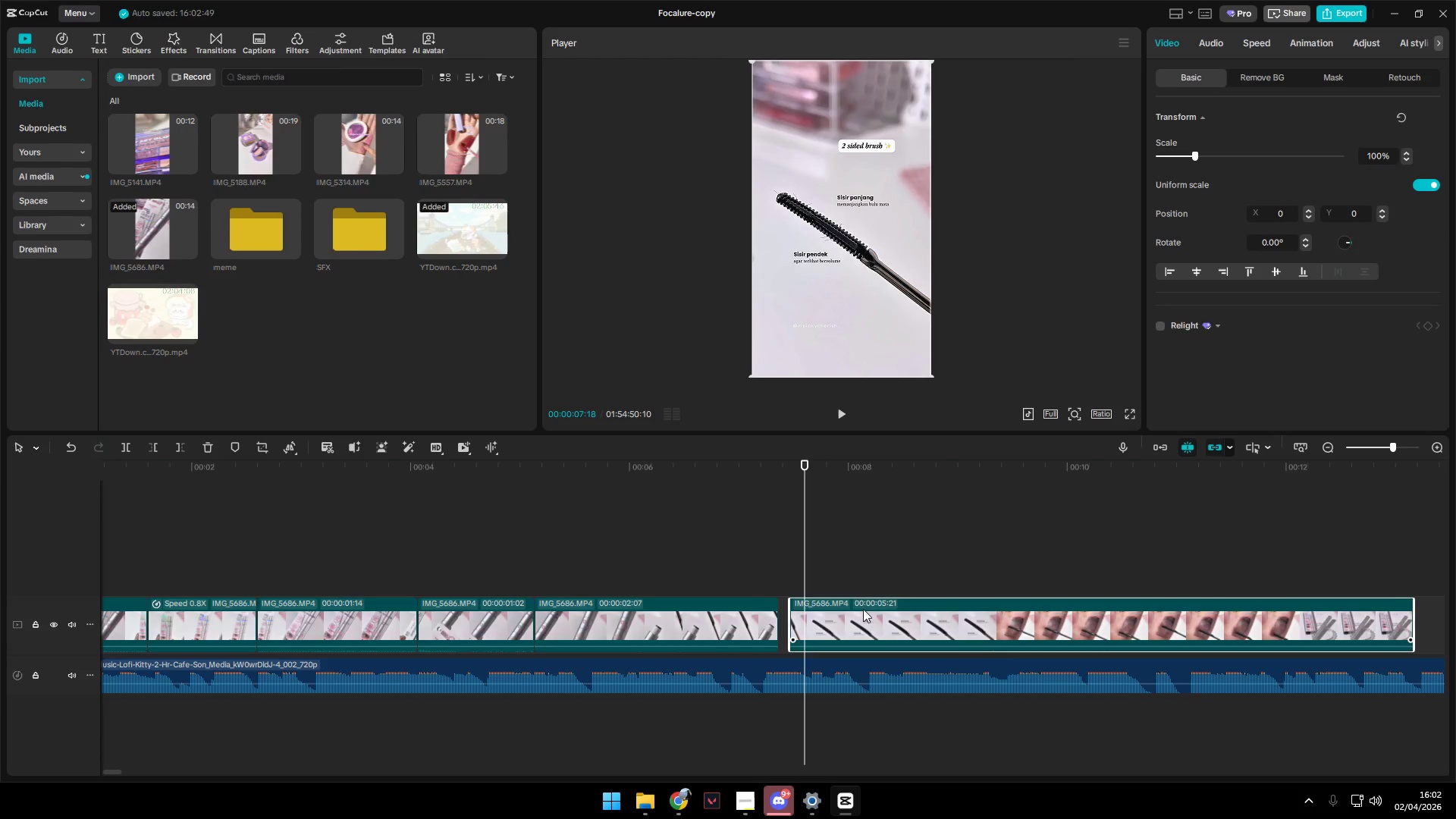 
left_click_drag(start_coordinate=[862, 609], to_coordinate=[883, 612])
 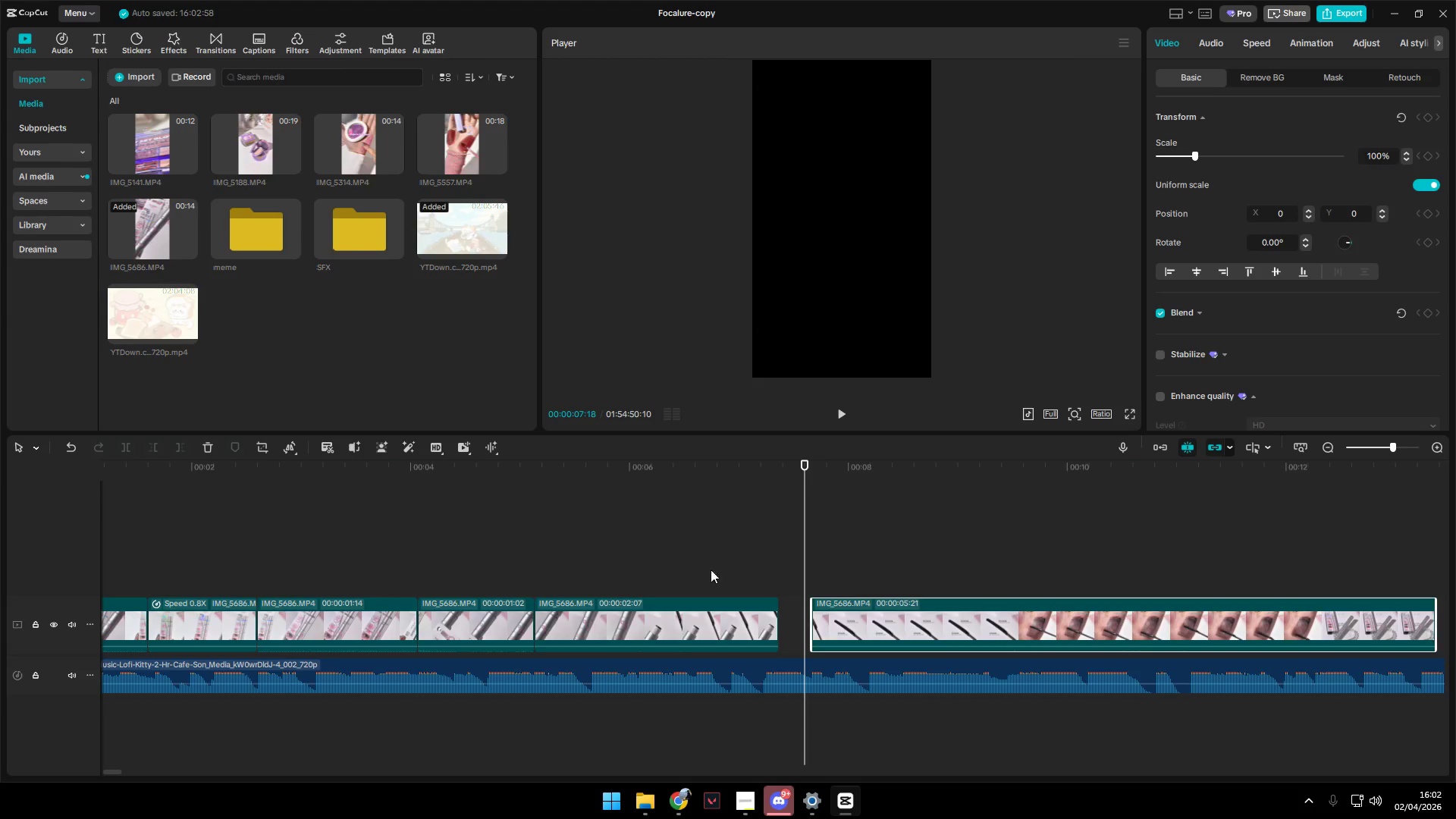 
left_click([664, 563])
 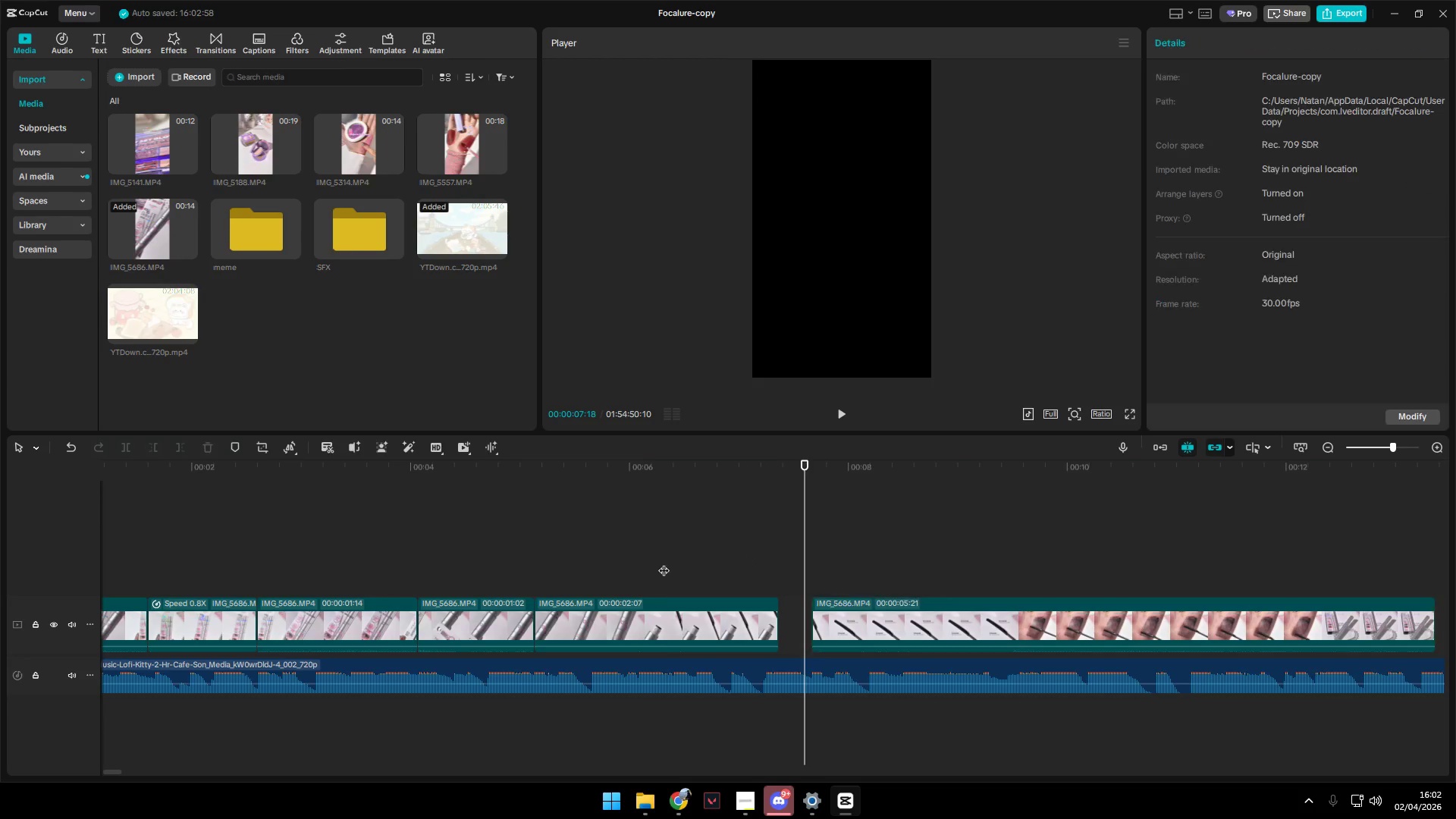 
key(Space)
 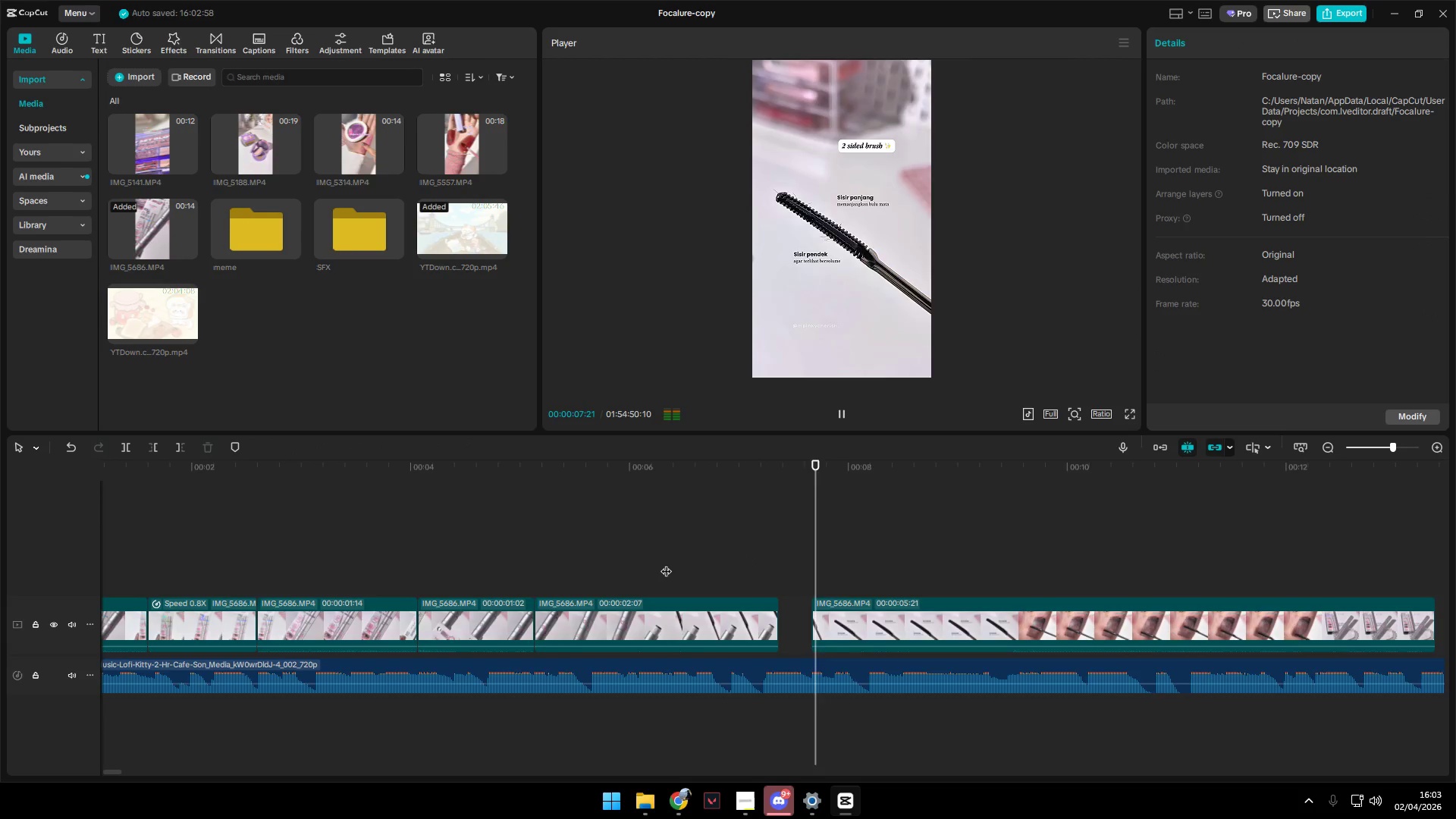 
key(Space)
 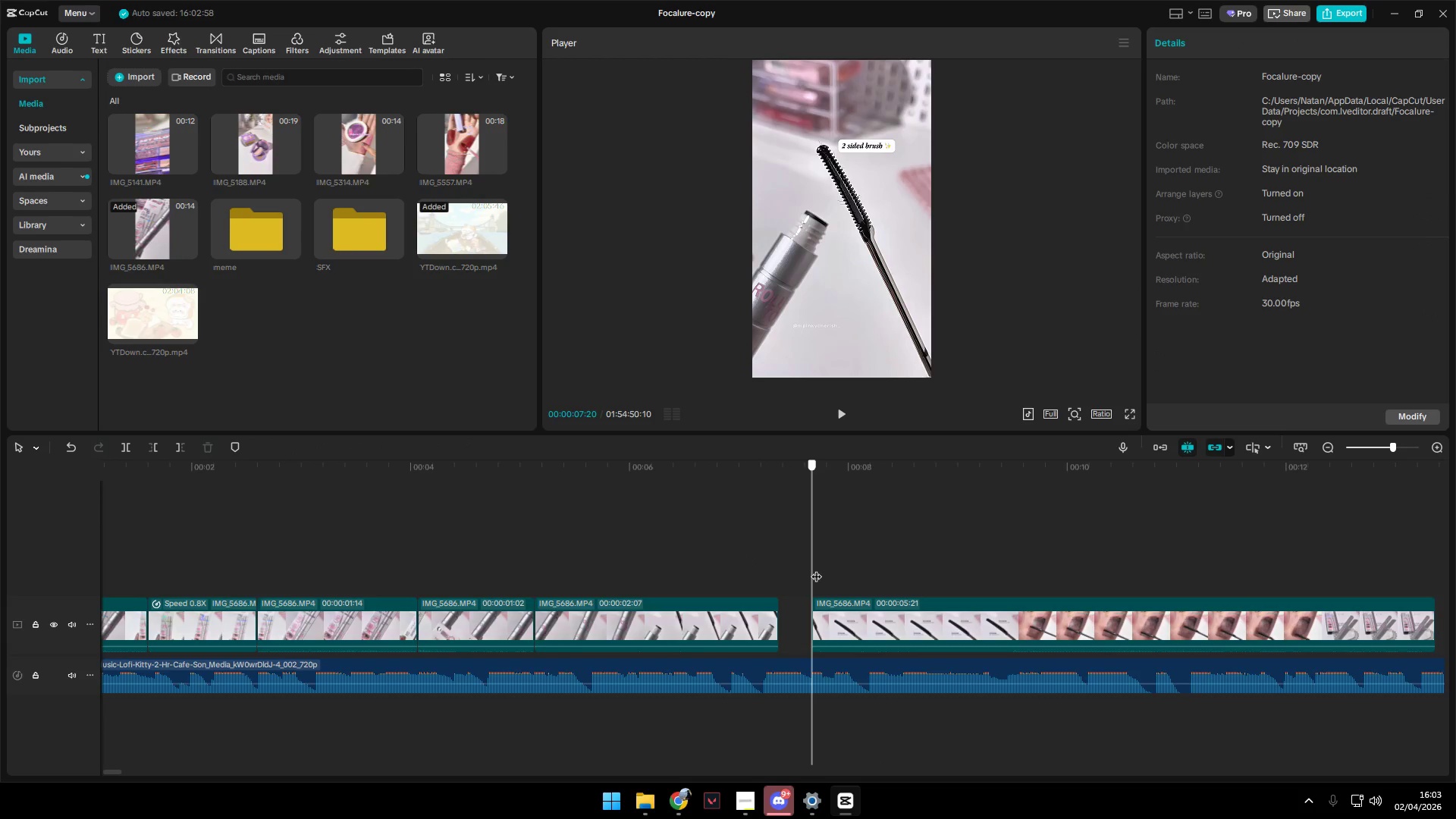 
left_click([848, 615])
 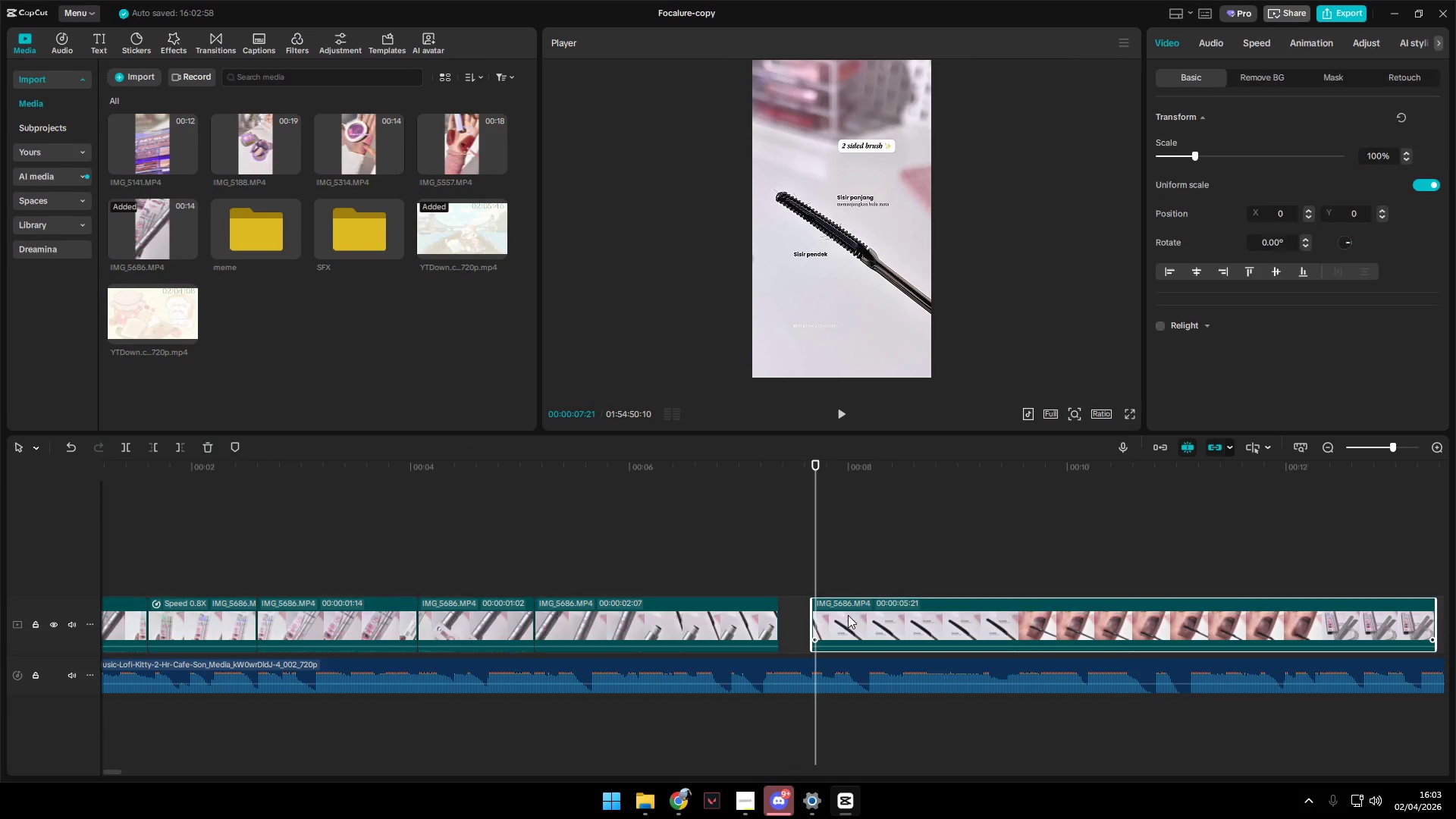 
key(Q)
 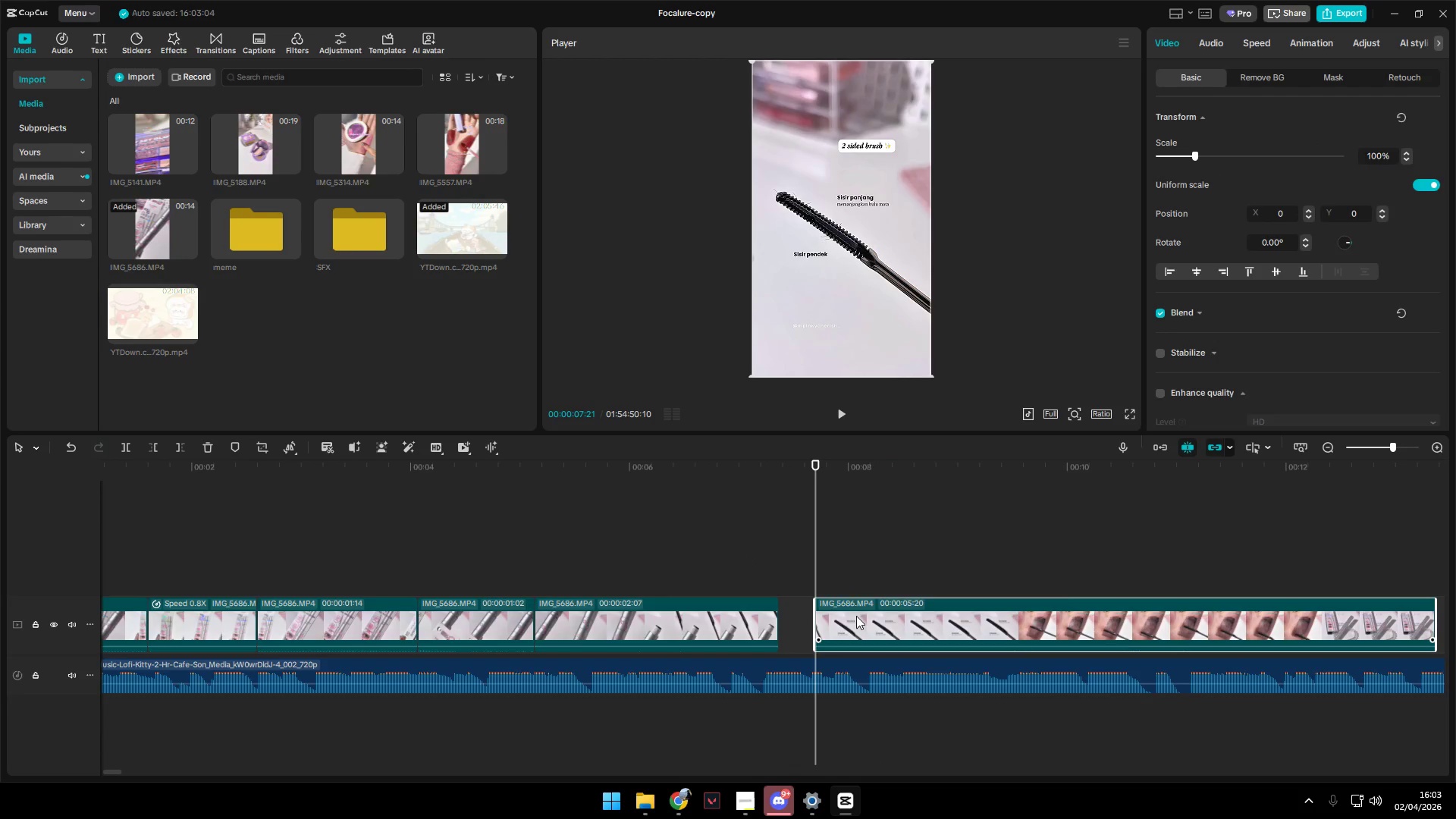 
left_click_drag(start_coordinate=[856, 617], to_coordinate=[849, 617])
 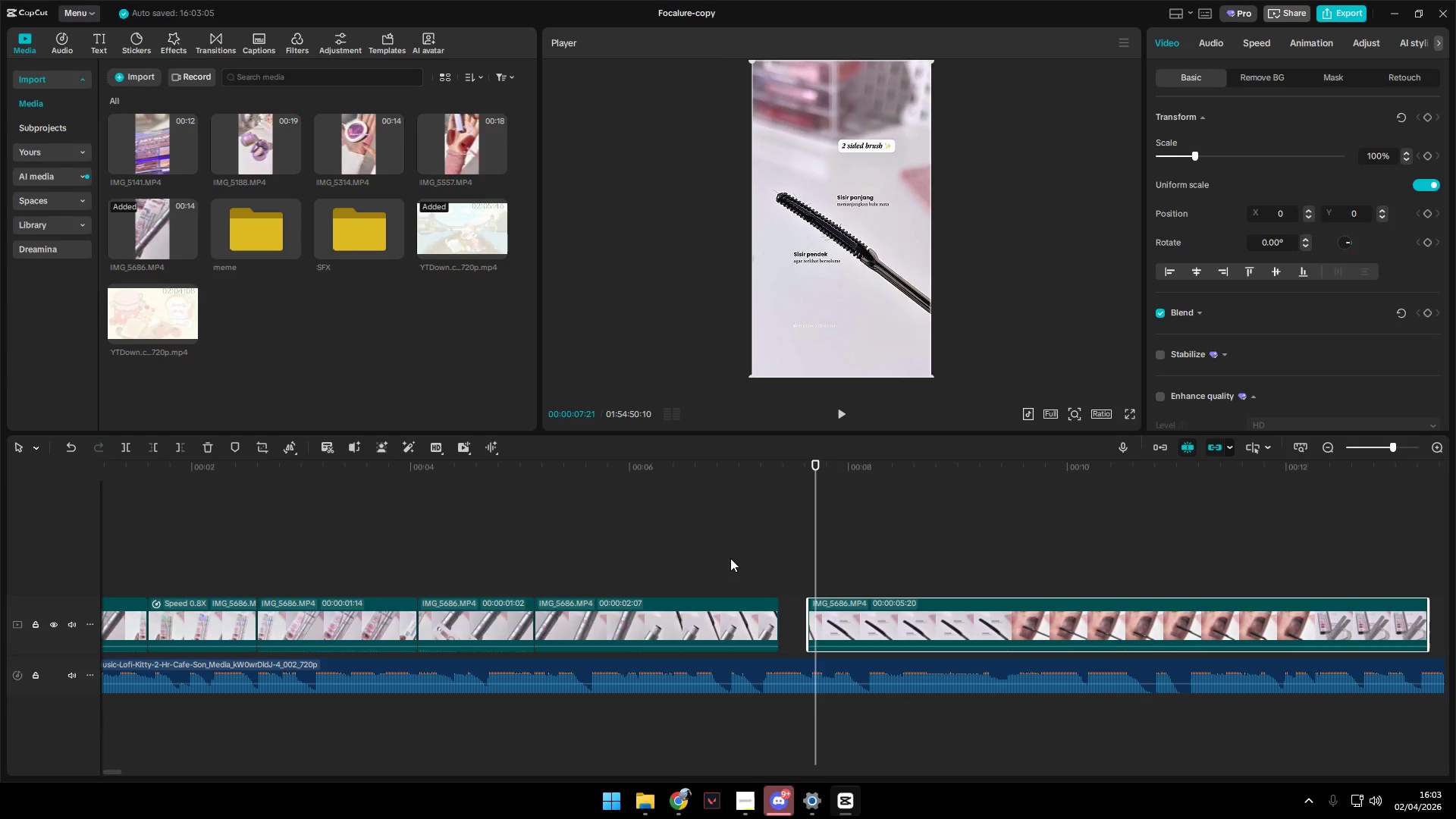 
key(Space)
 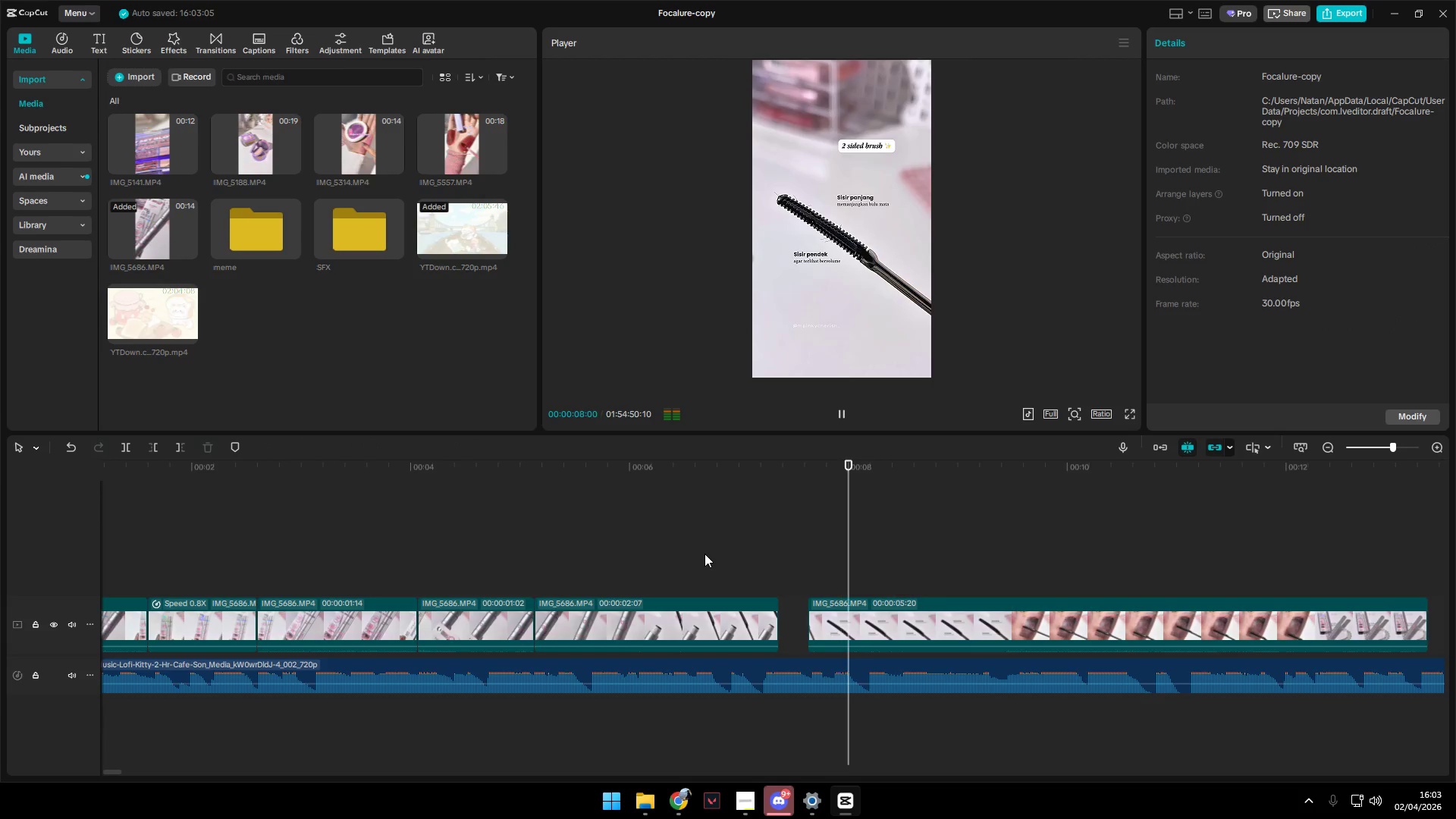 
left_click_drag(start_coordinate=[764, 551], to_coordinate=[768, 551])
 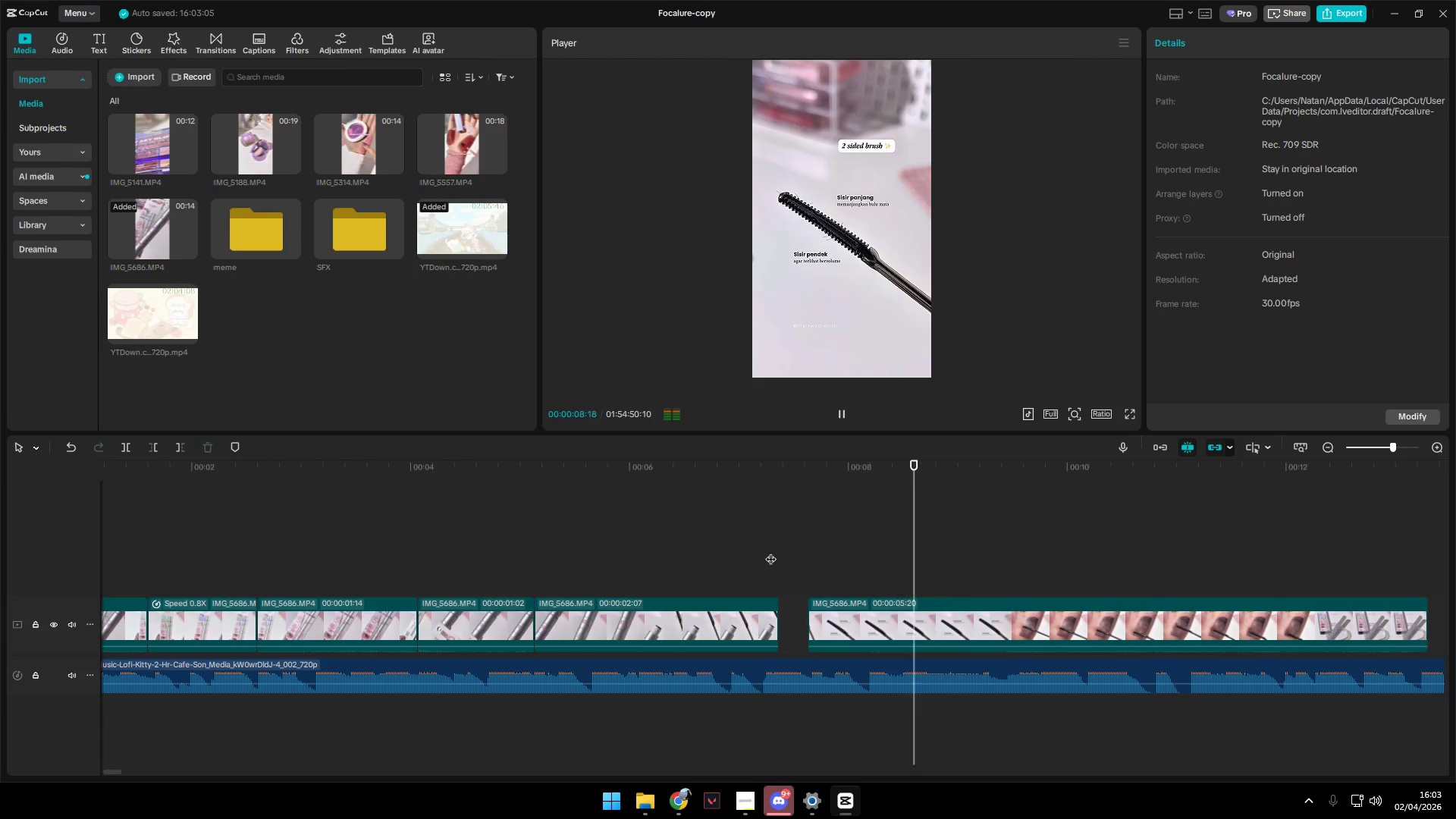 
key(Space)
 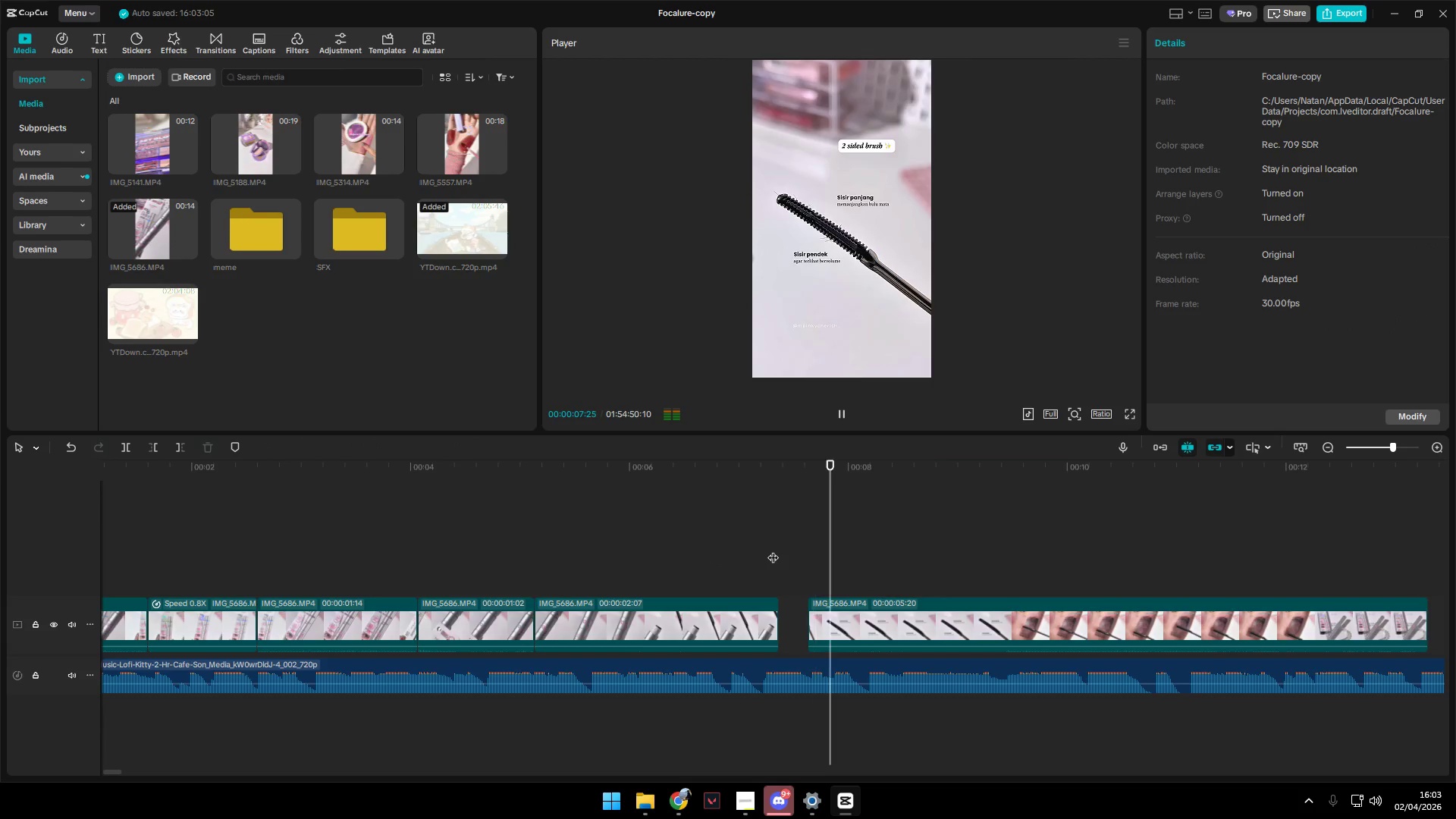 
key(Space)
 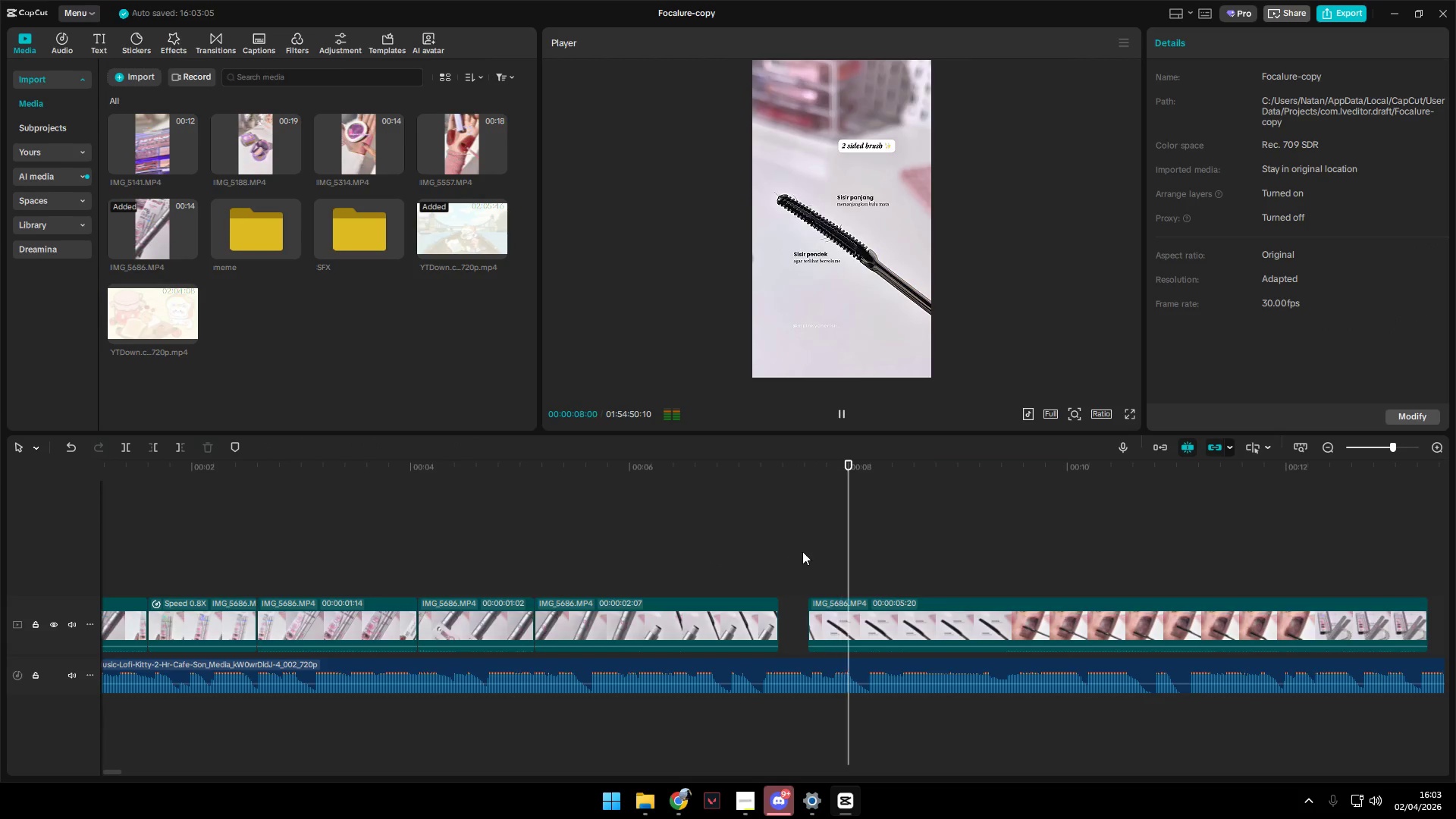 
left_click([802, 551])
 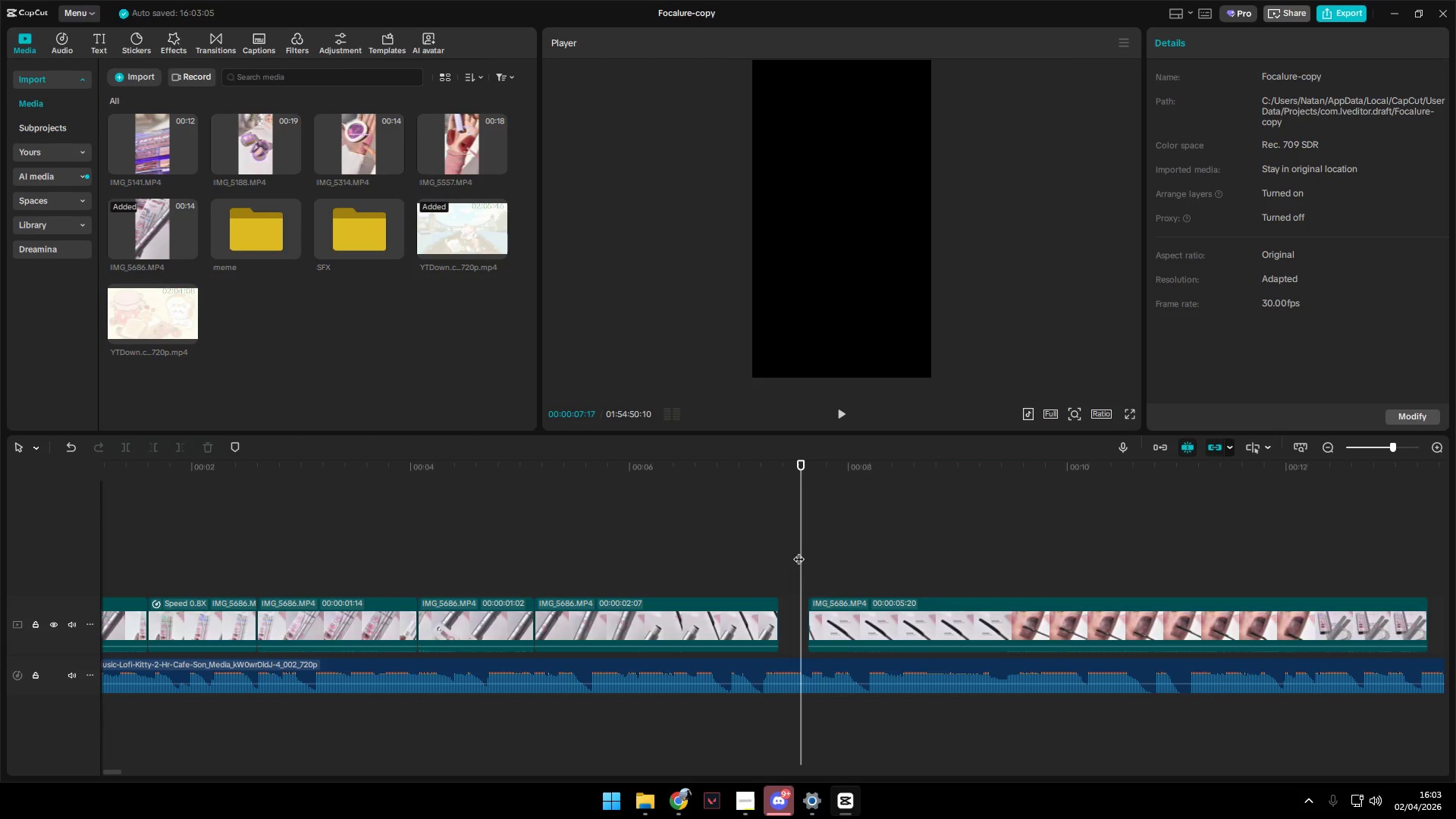 
key(Space)
 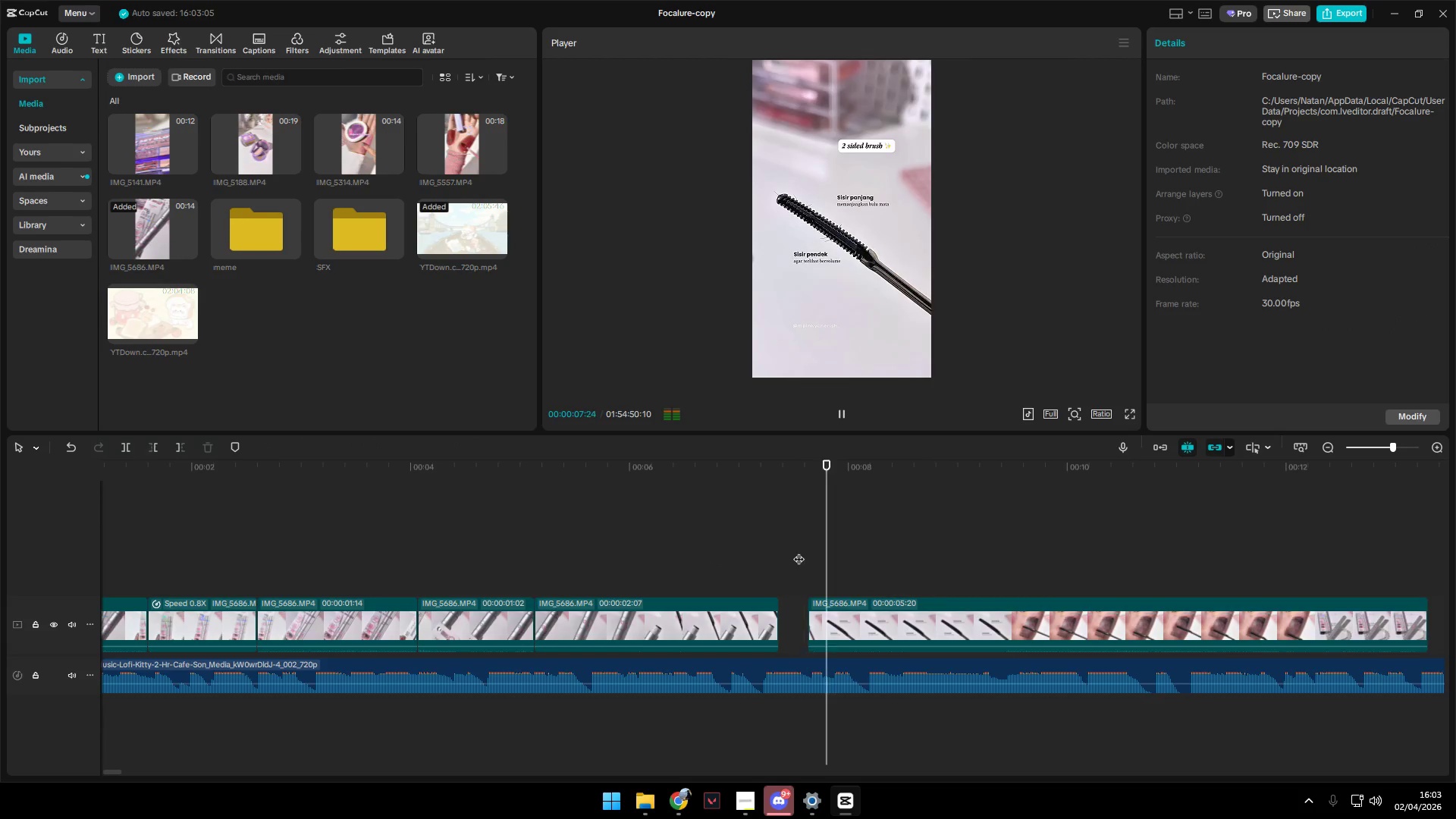 
left_click([799, 551])
 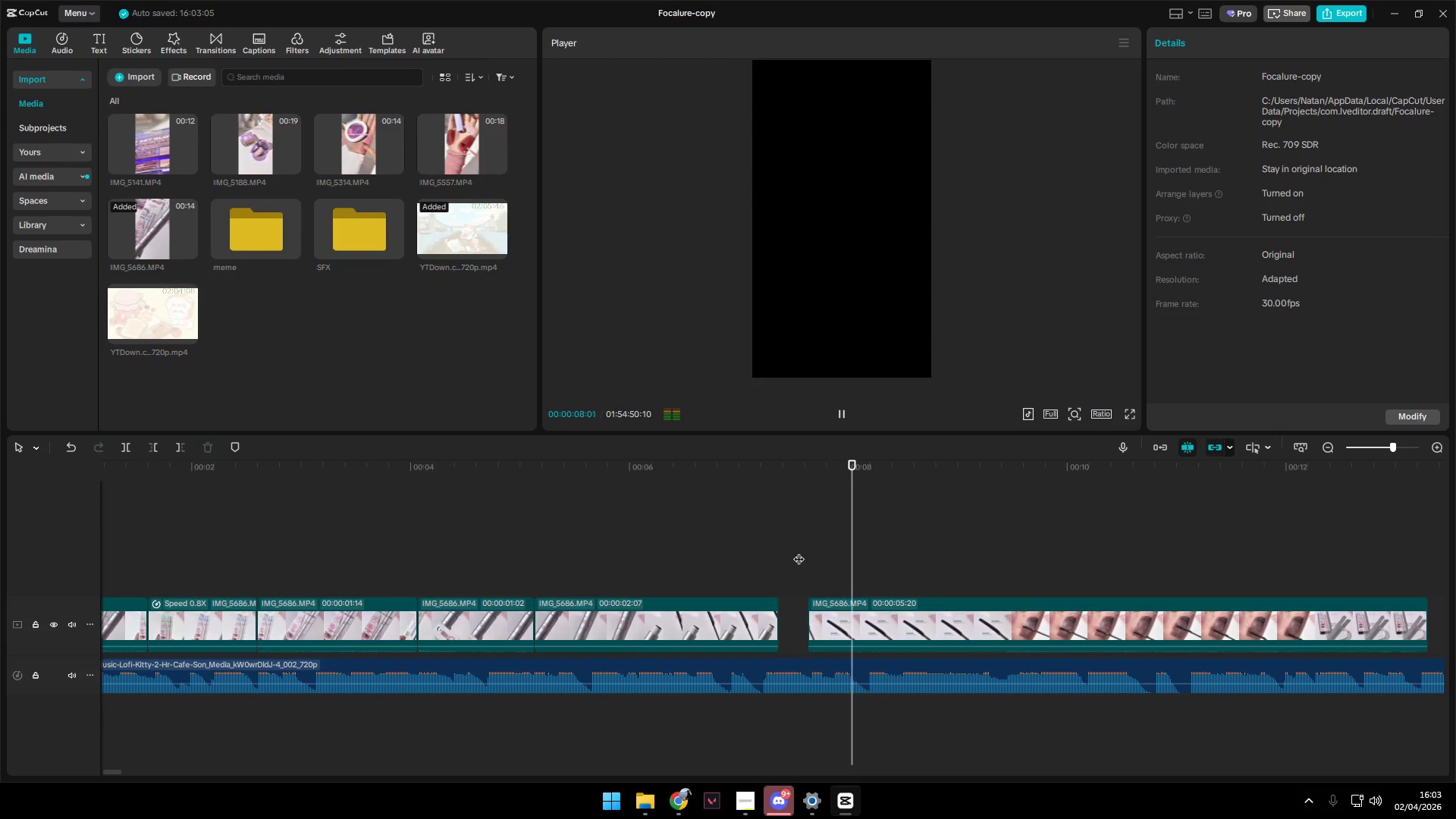 
key(Space)
 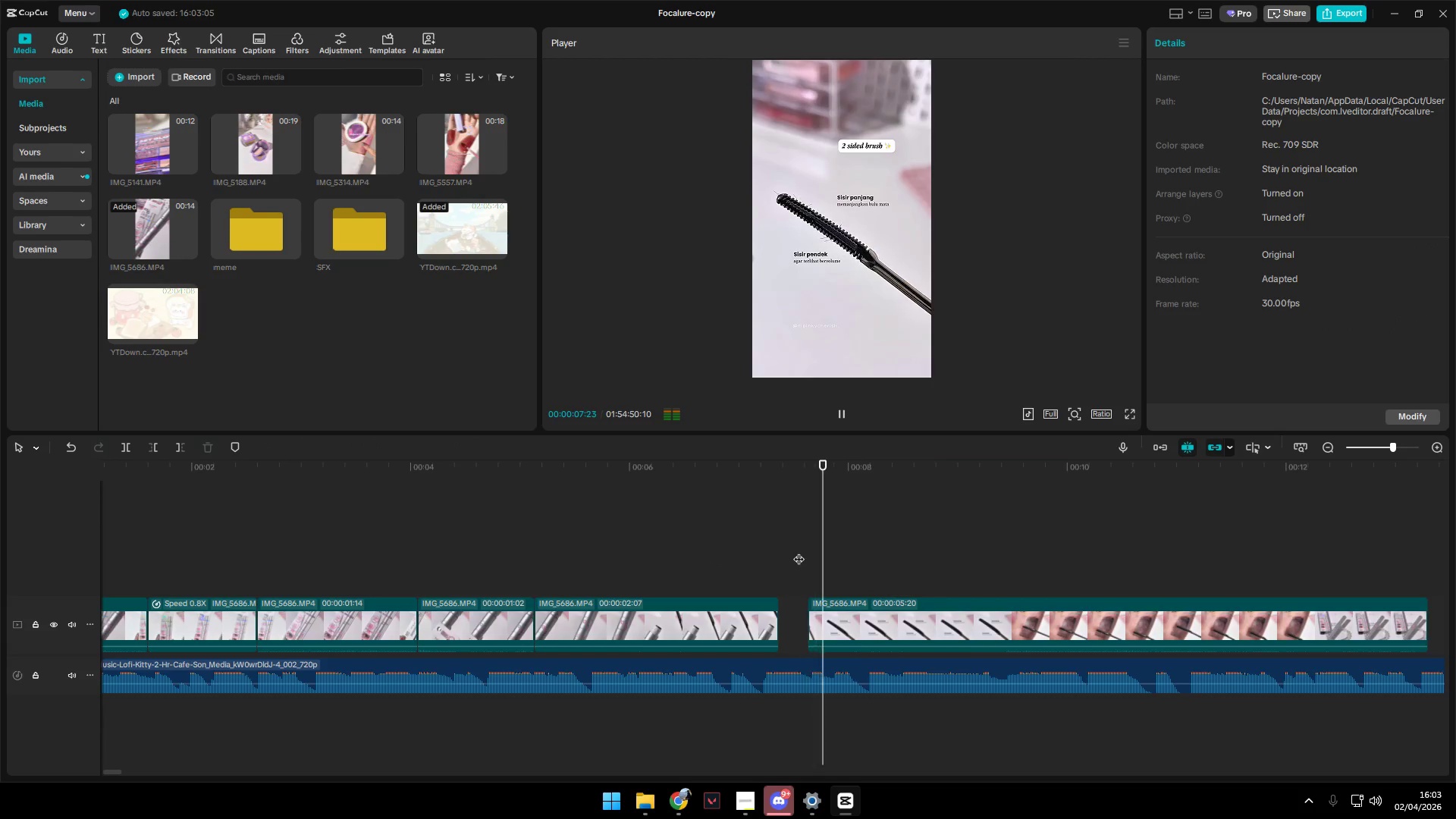 
key(Space)
 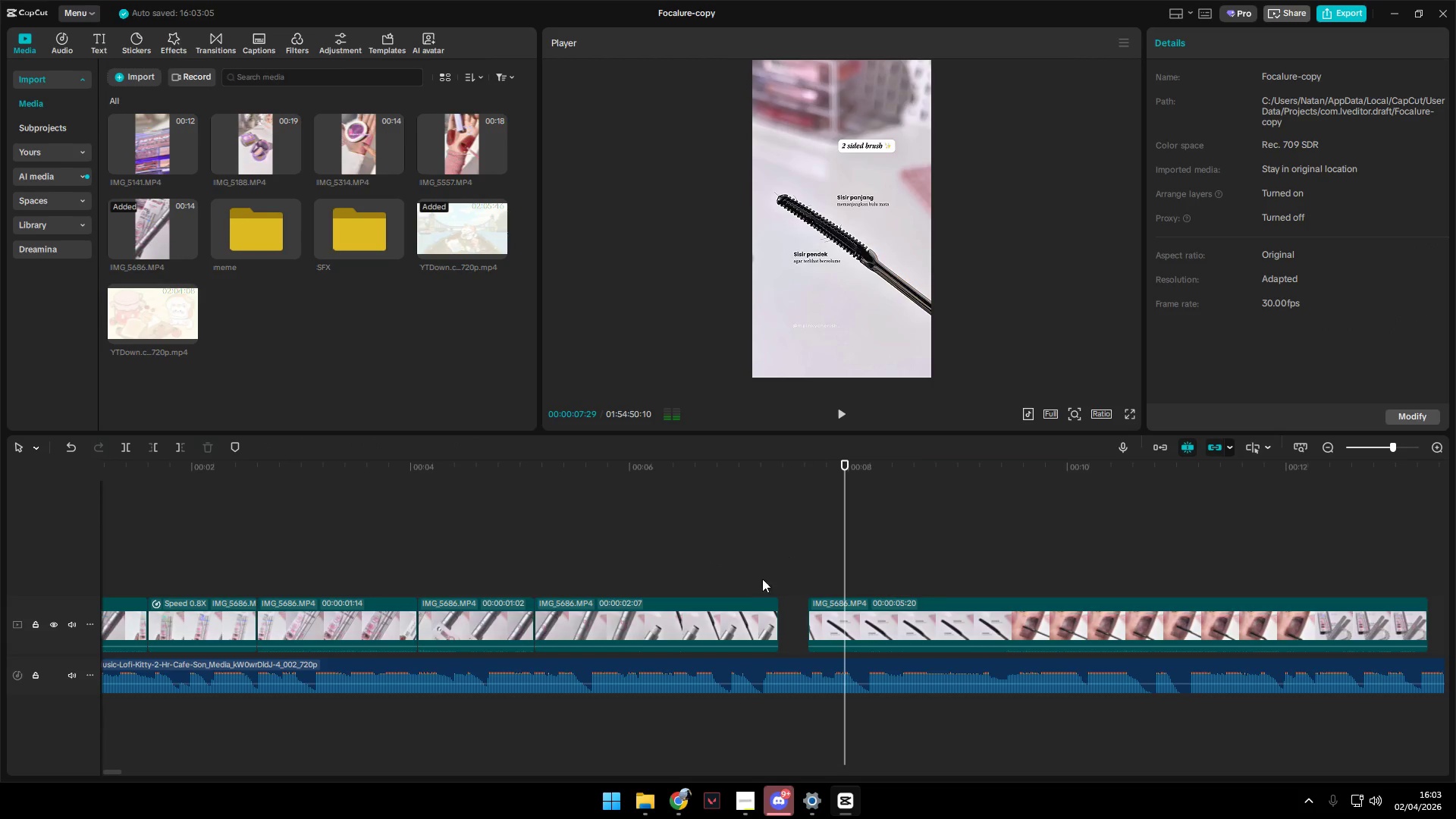 
left_click([745, 602])
 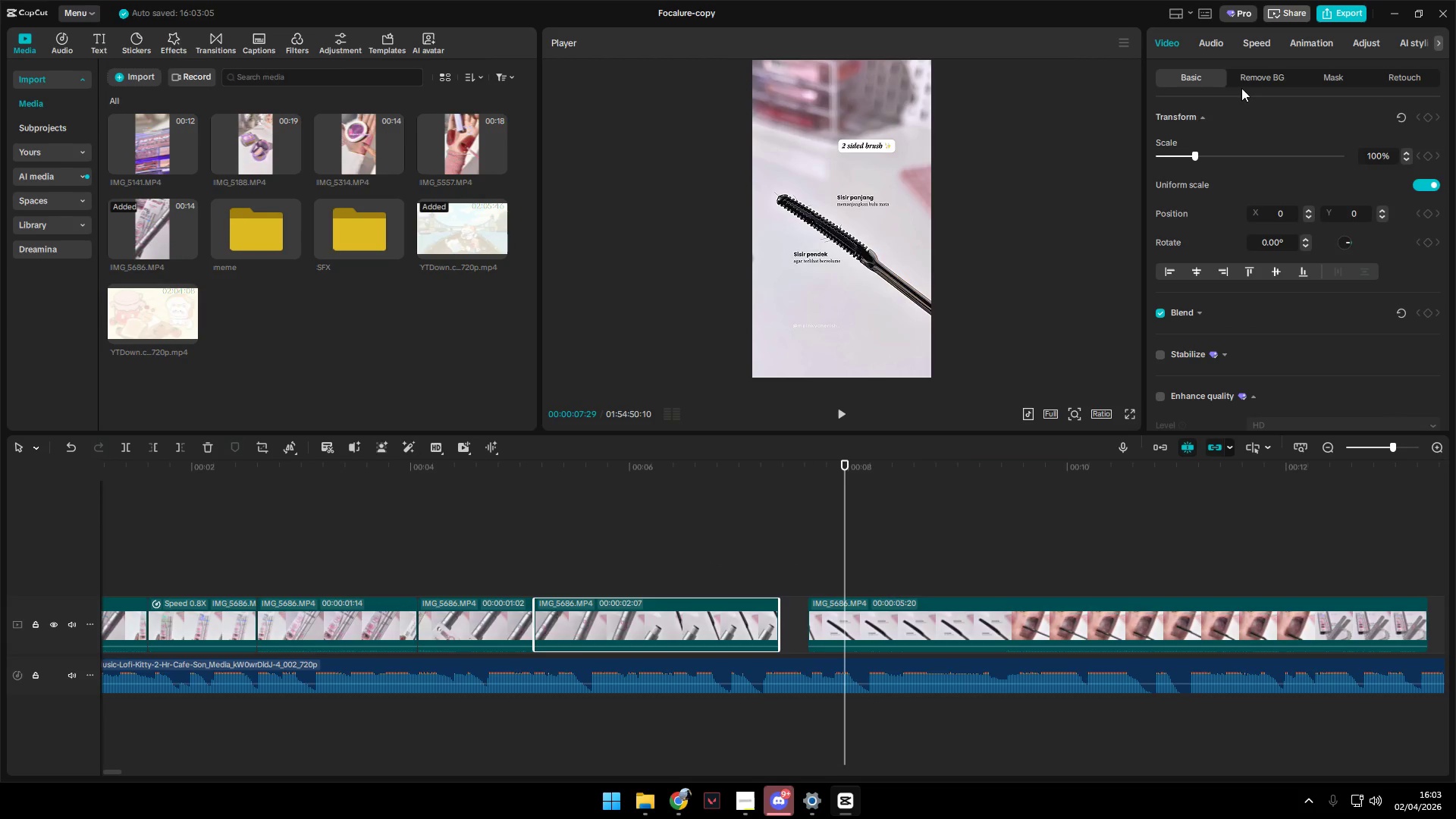 
left_click([1253, 40])
 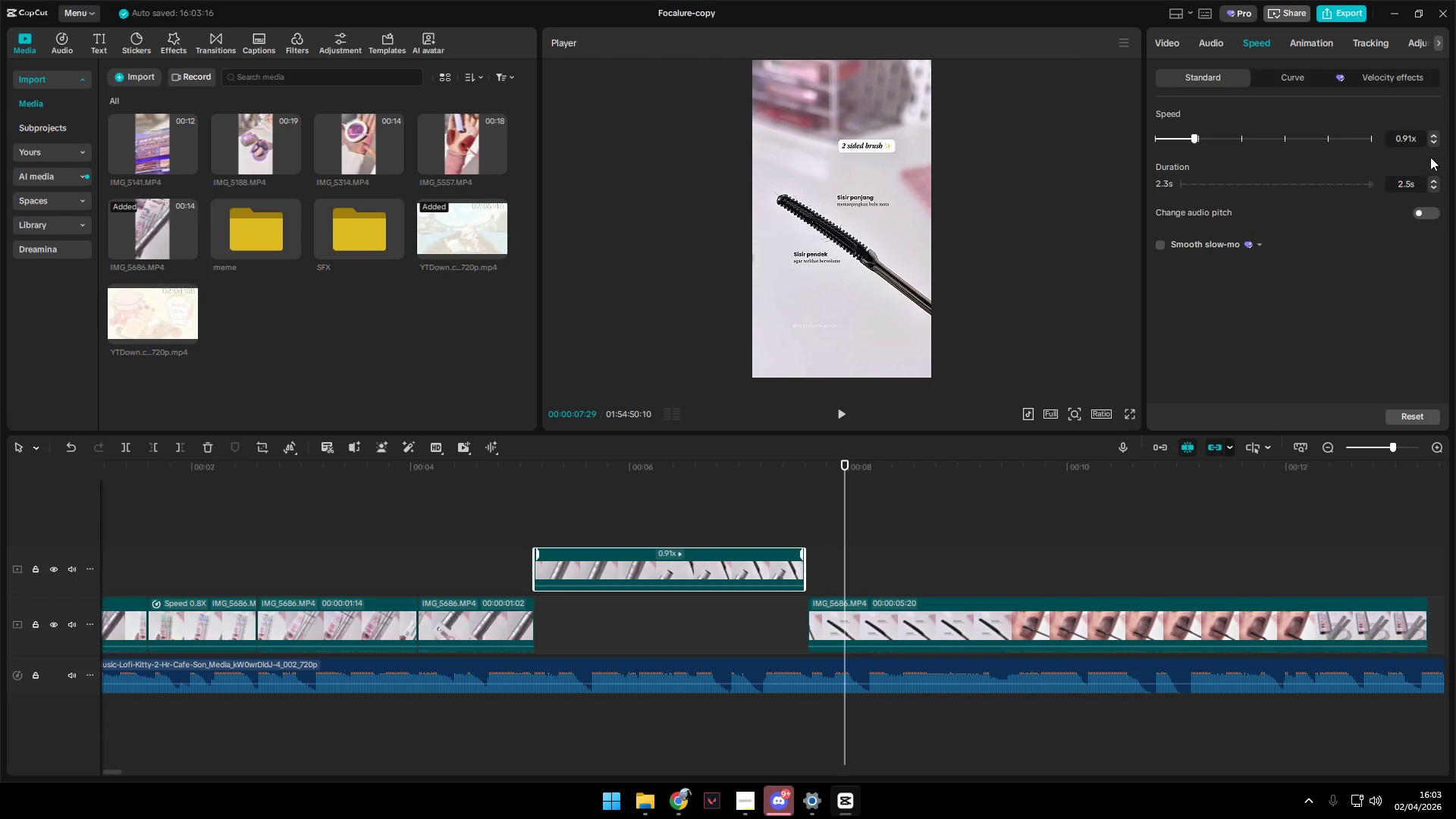 
wait(5.42)
 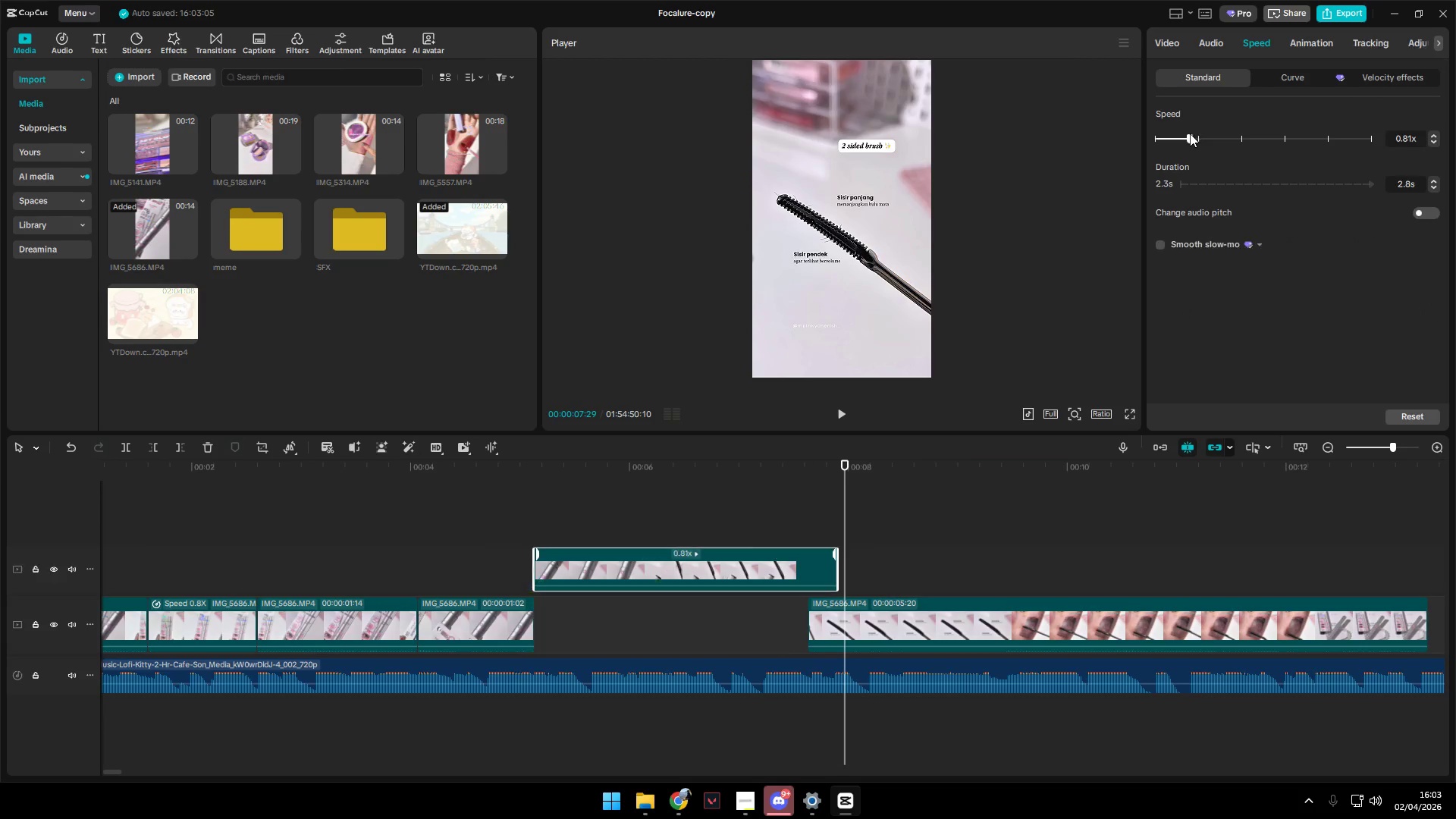 
left_click_drag(start_coordinate=[710, 563], to_coordinate=[713, 623])
 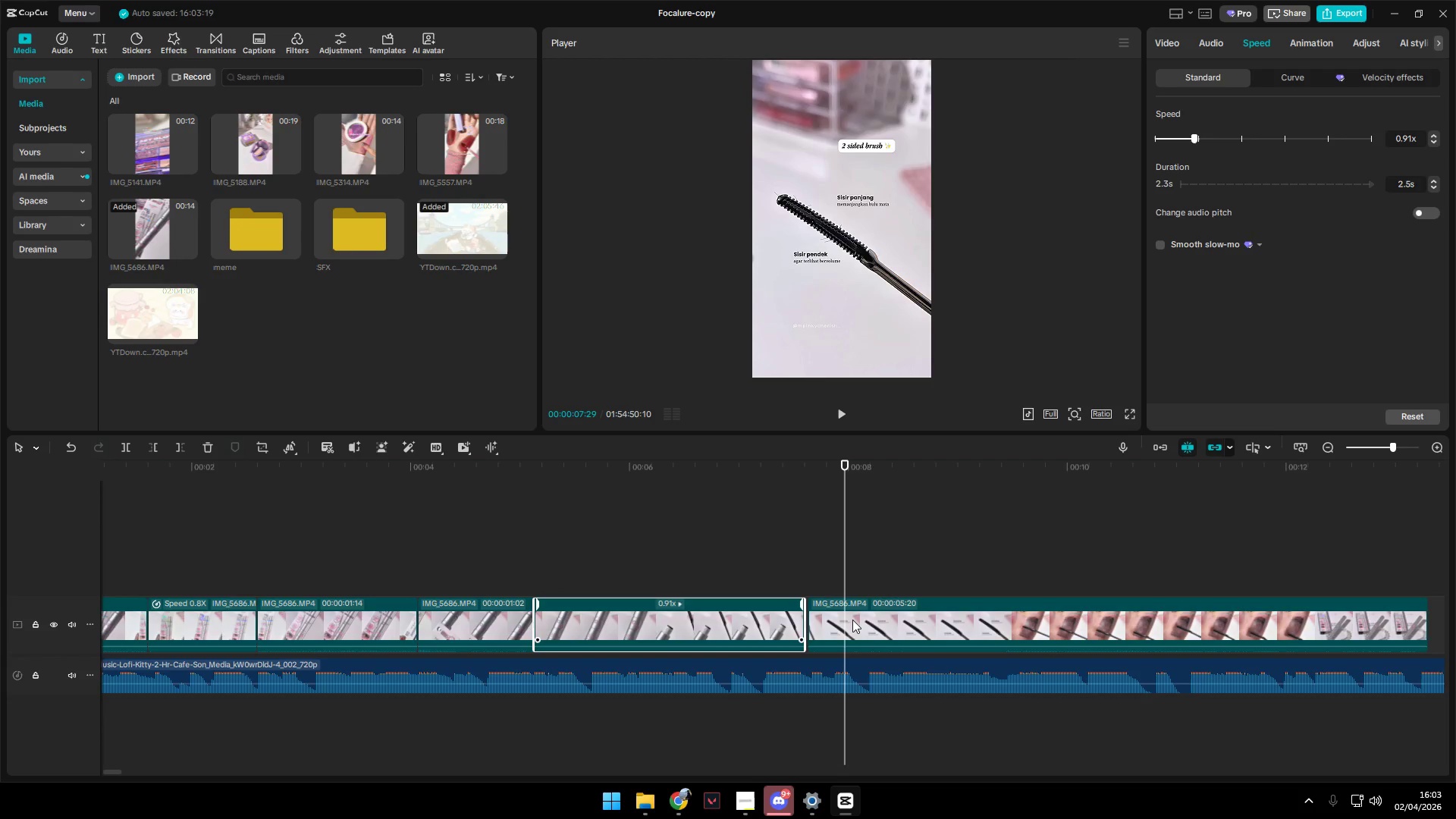 
left_click_drag(start_coordinate=[874, 617], to_coordinate=[866, 617])
 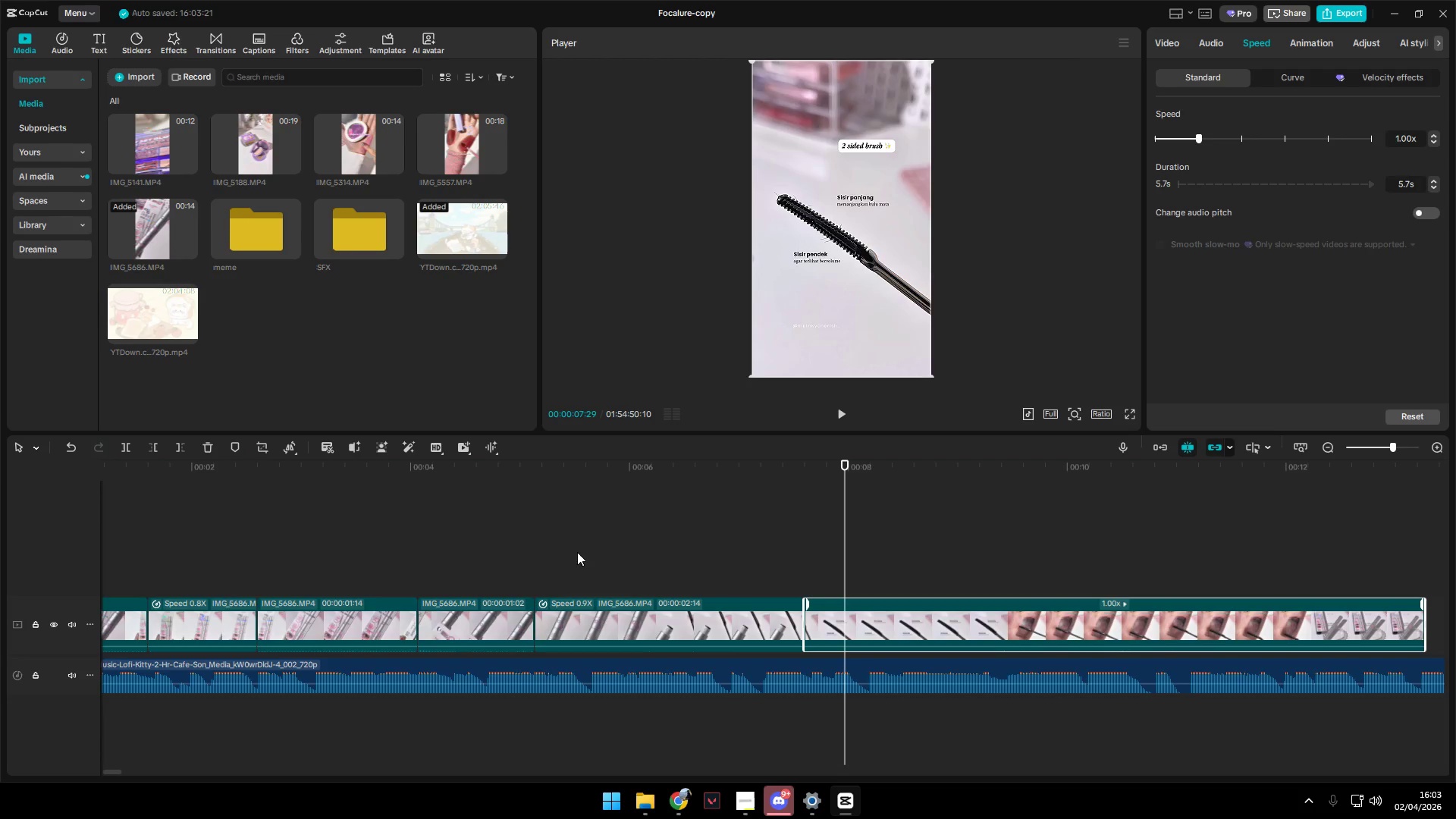 
left_click([538, 557])
 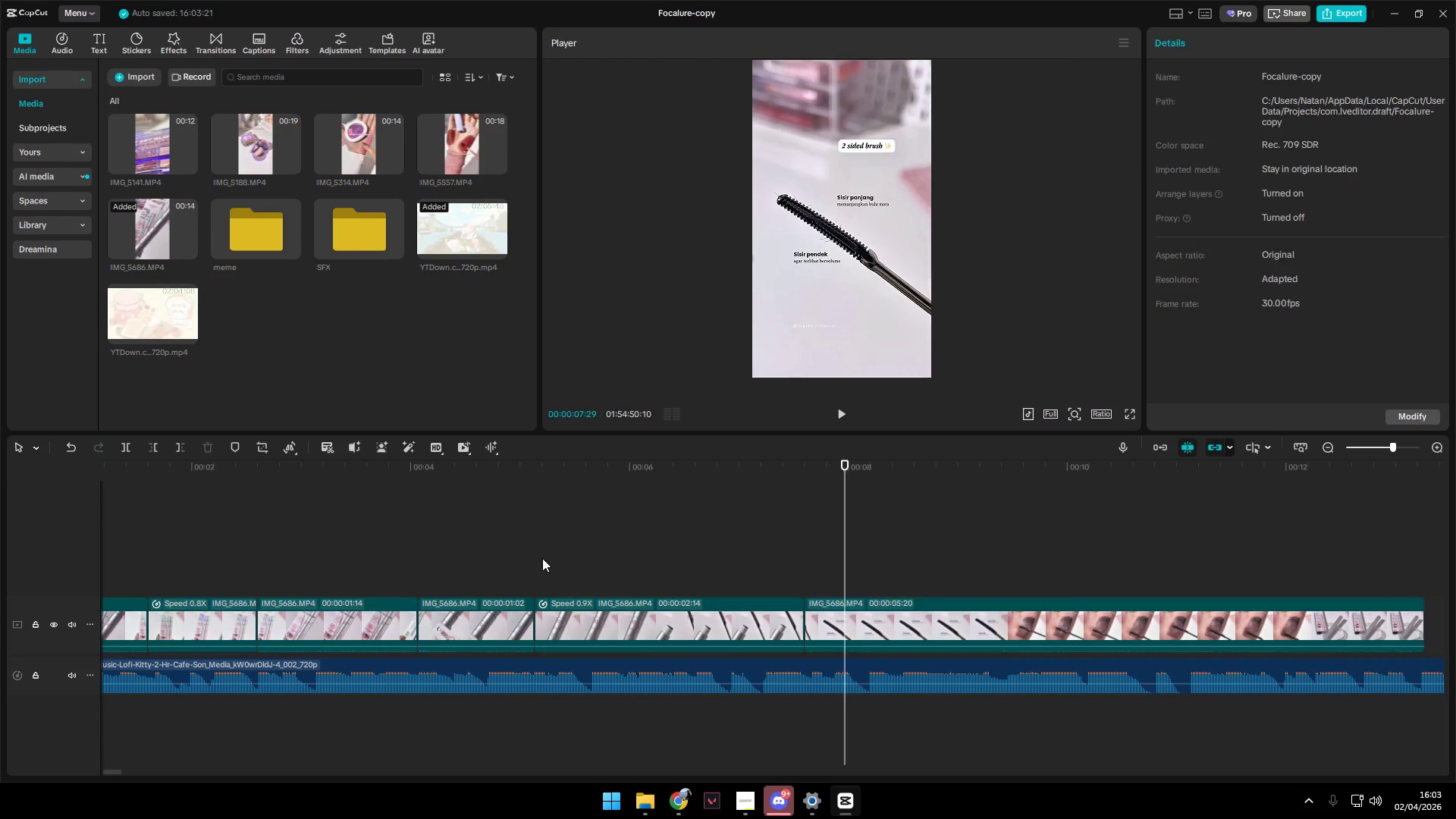 
key(Space)
 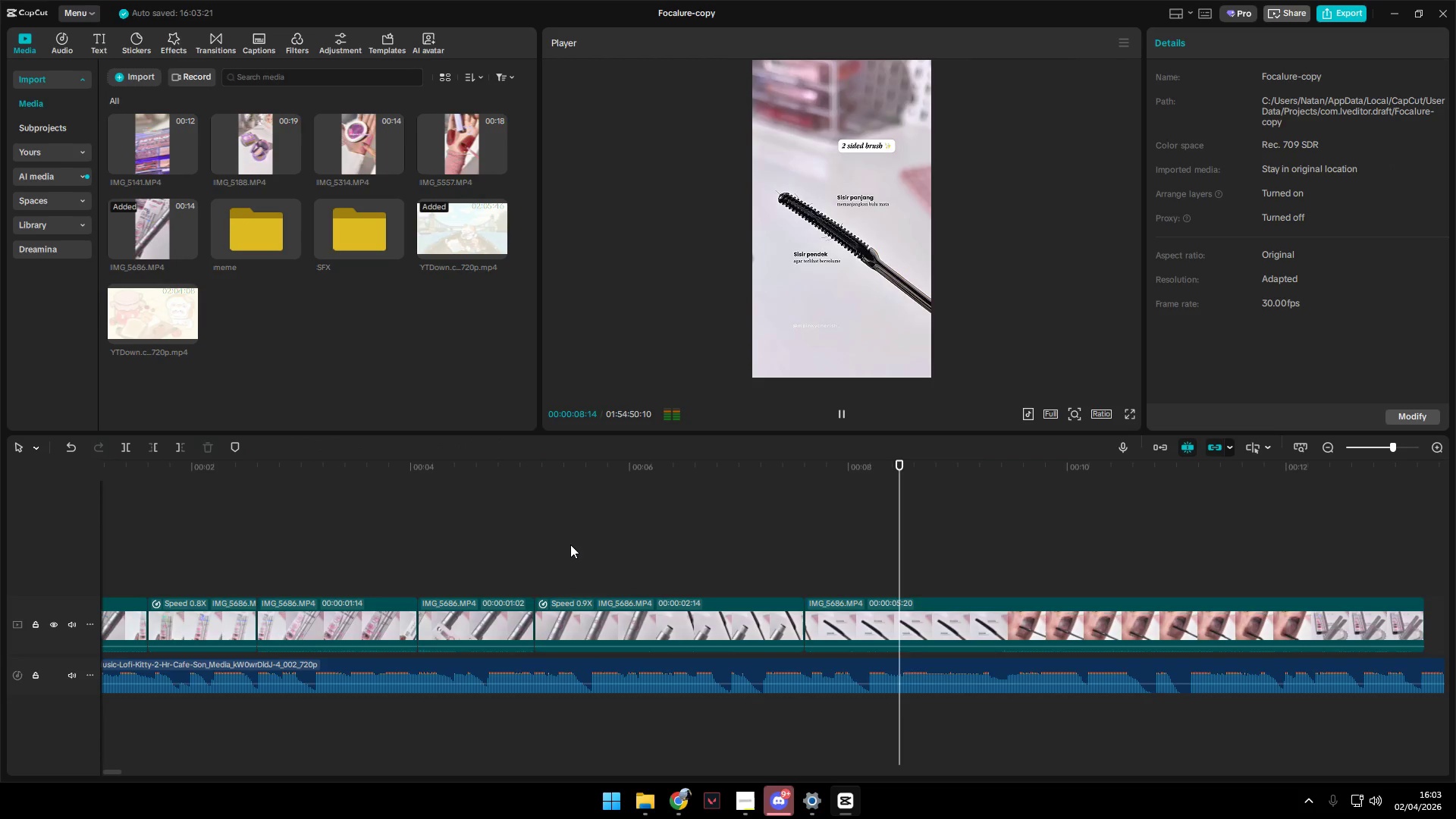 
wait(8.47)
 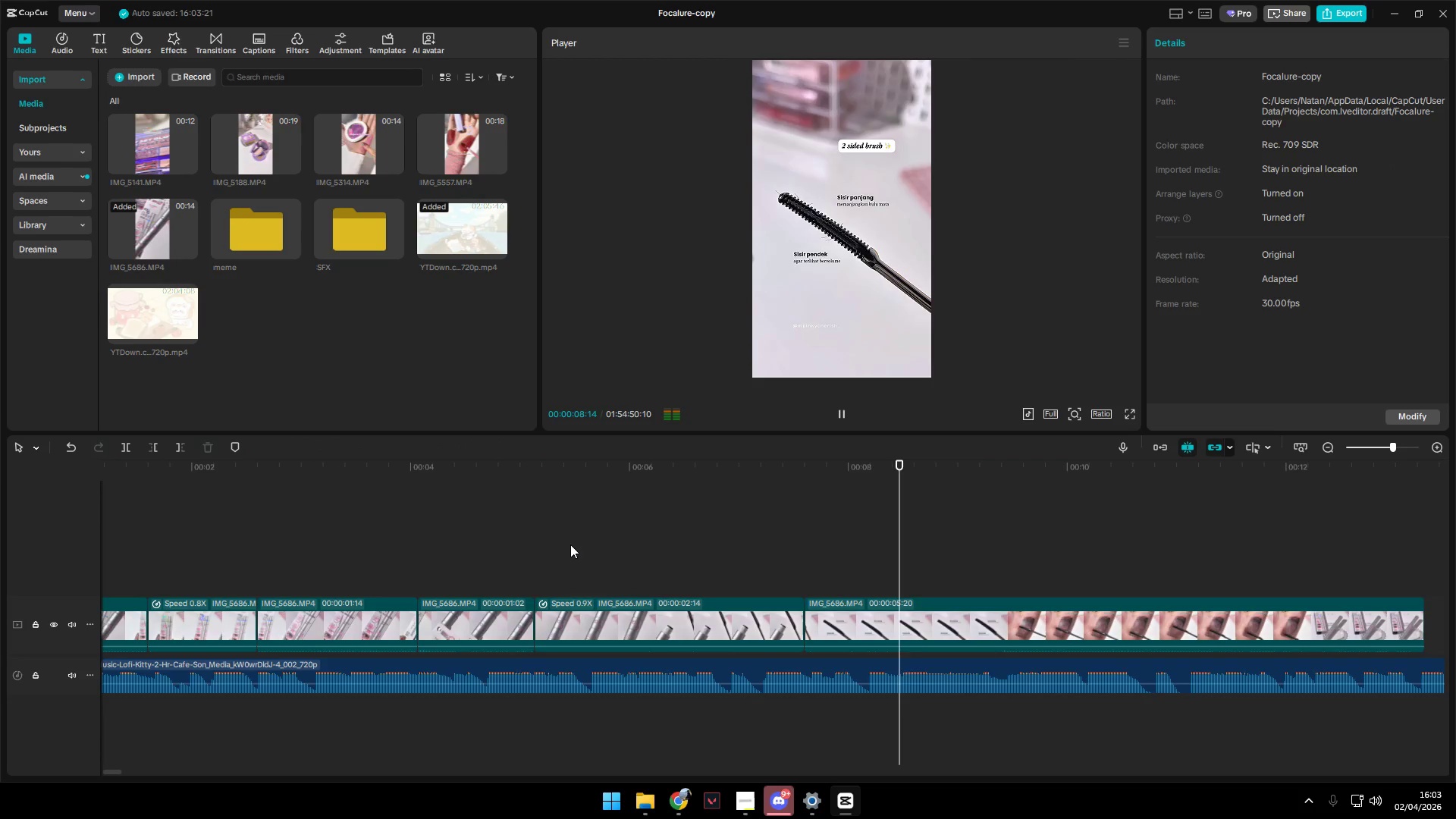 
key(Space)
 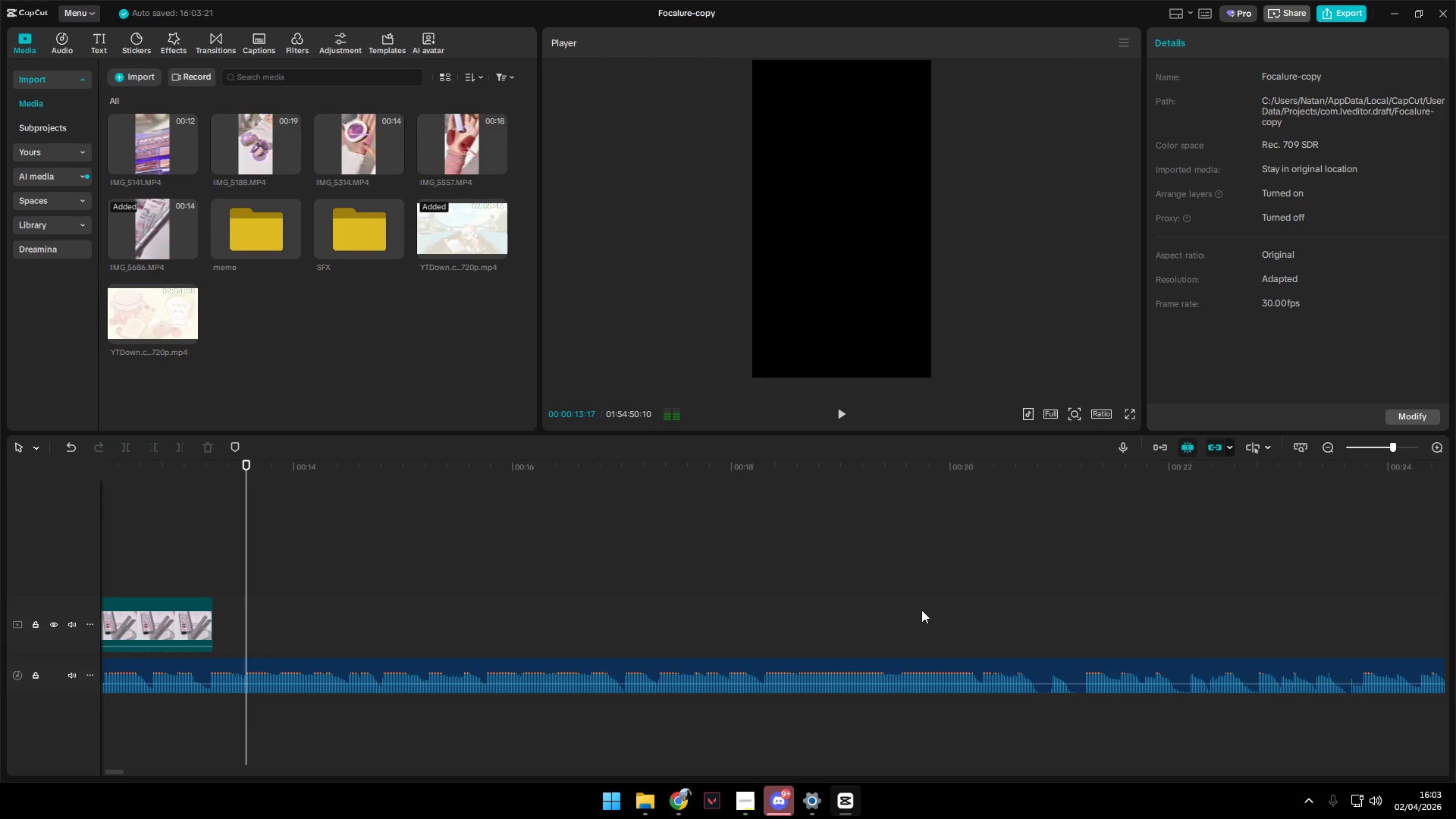 
hold_key(key=ControlLeft, duration=1.0)
scroll: coordinate [636, 698], scroll_direction: down, amount: 15.0
 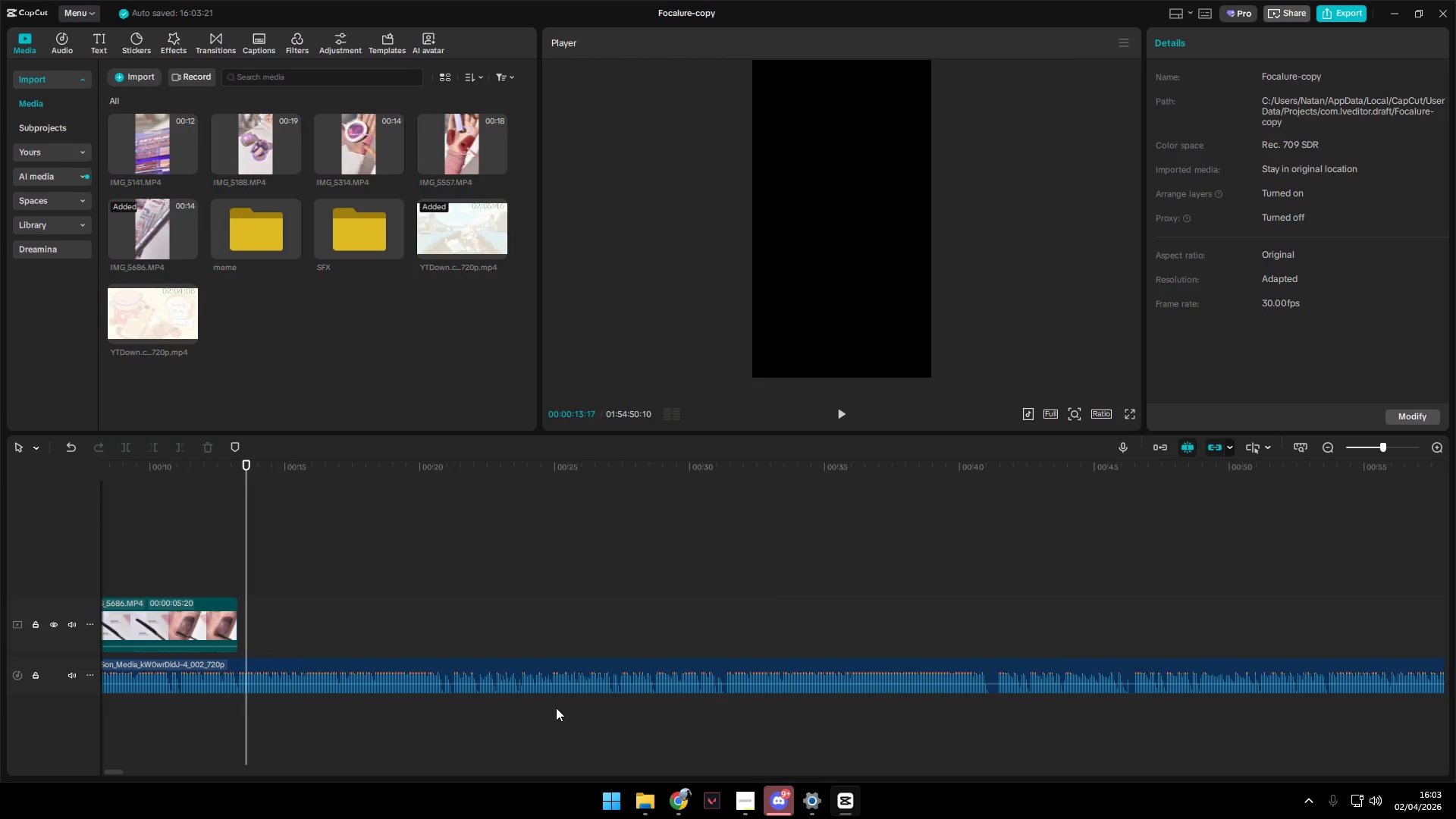 
left_click([167, 579])
 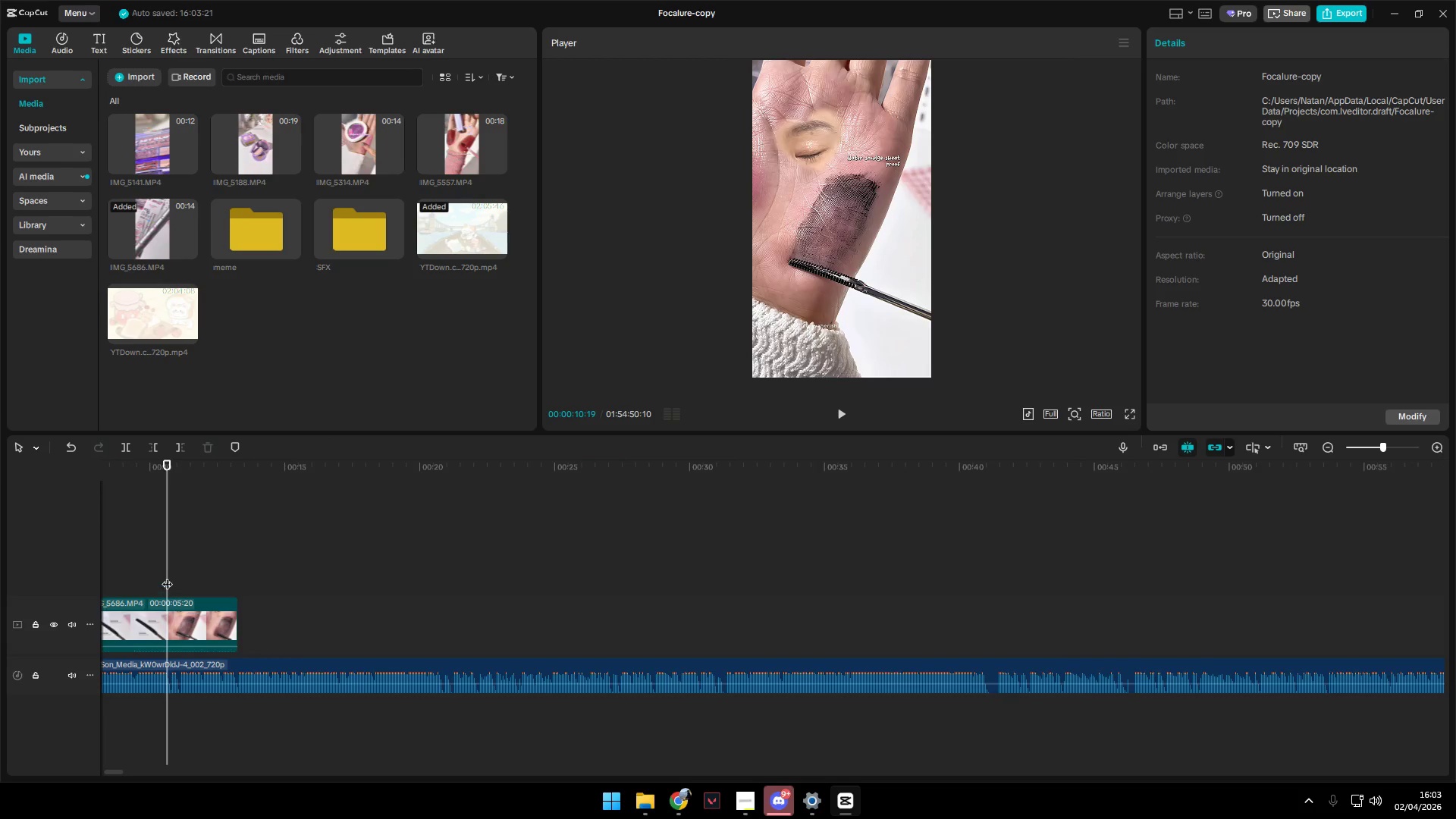 
left_click_drag(start_coordinate=[165, 575], to_coordinate=[0, 590])
 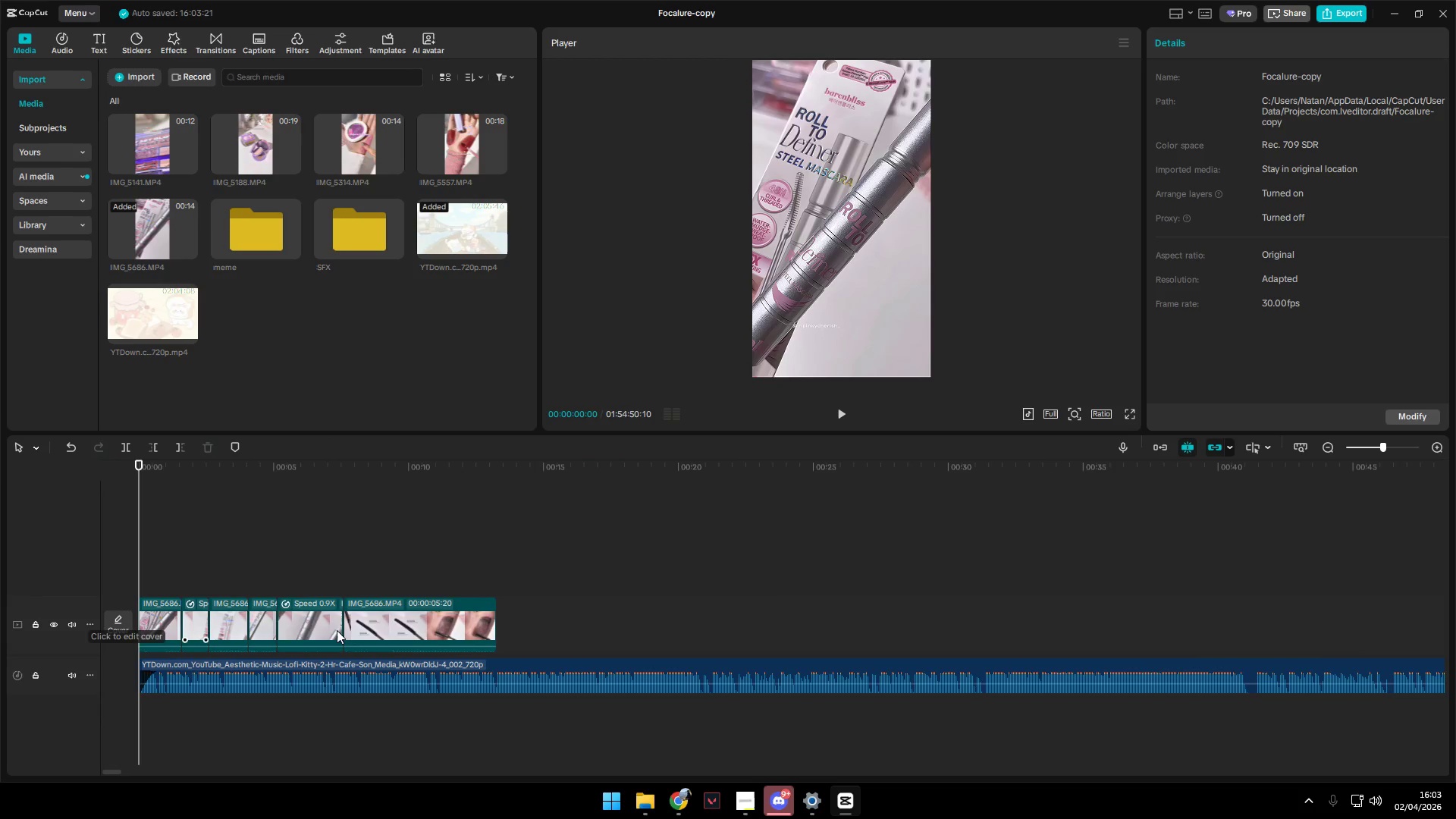 
left_click([495, 566])
 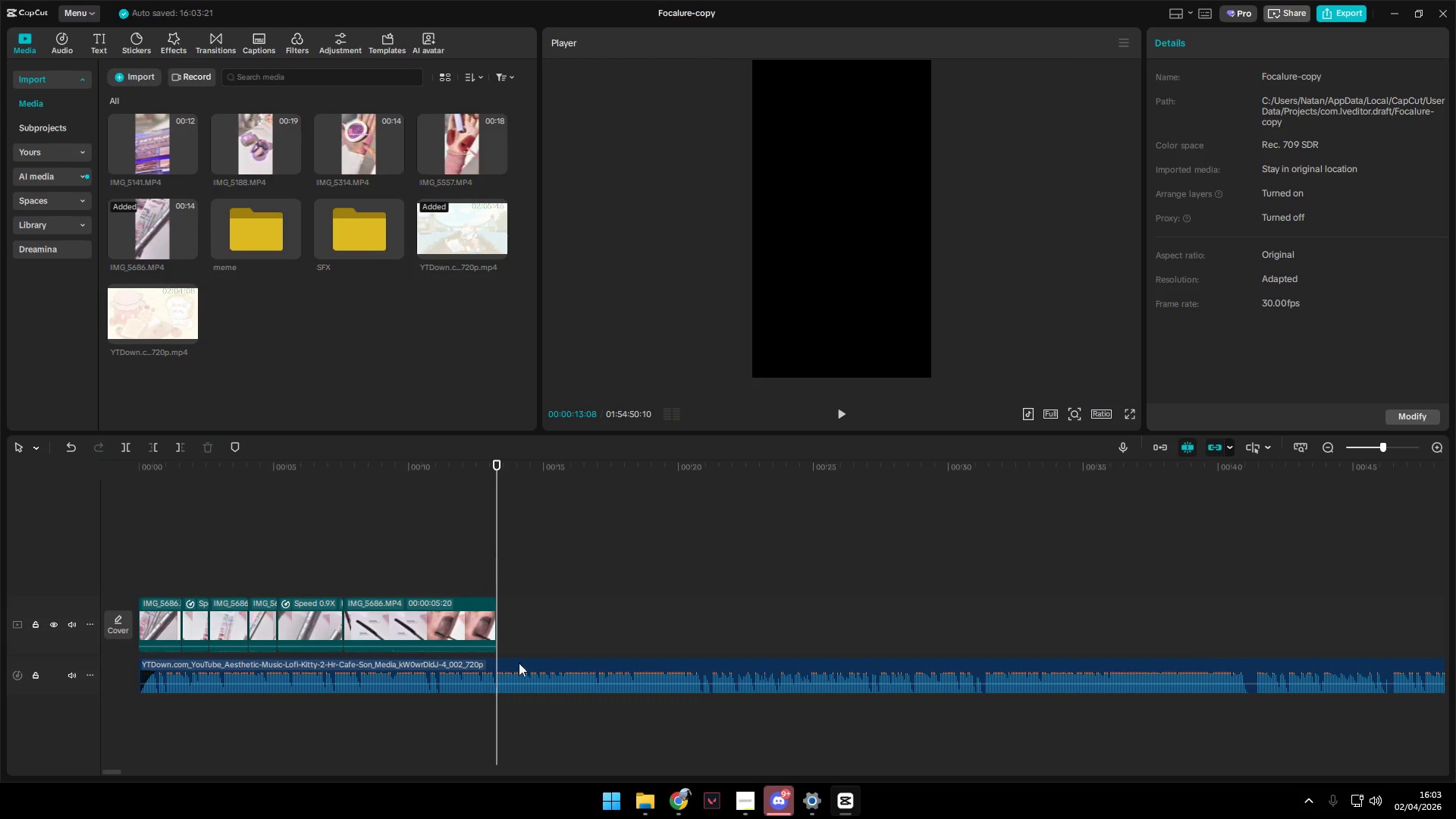 
left_click([524, 665])
 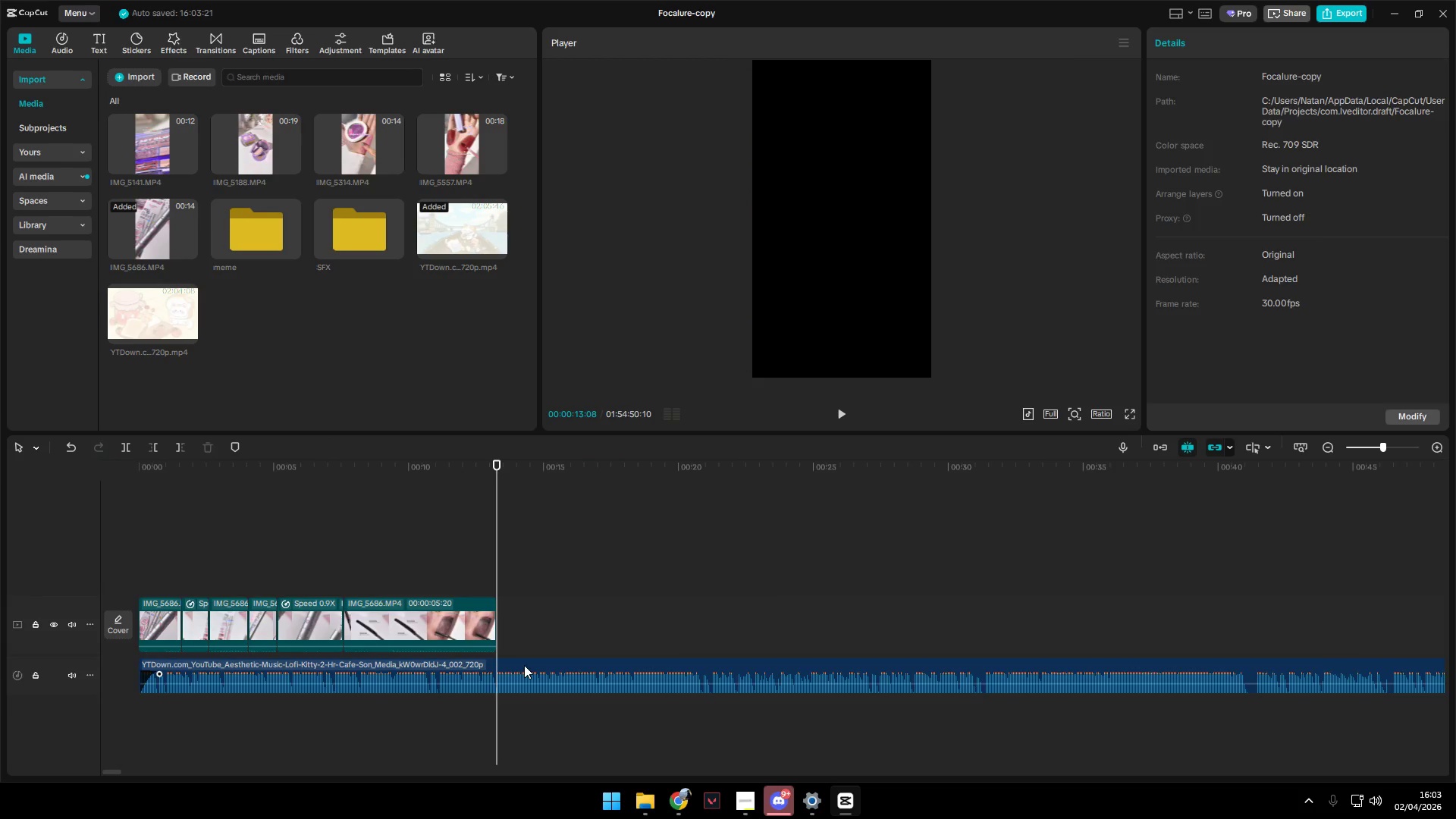 
key(W)
 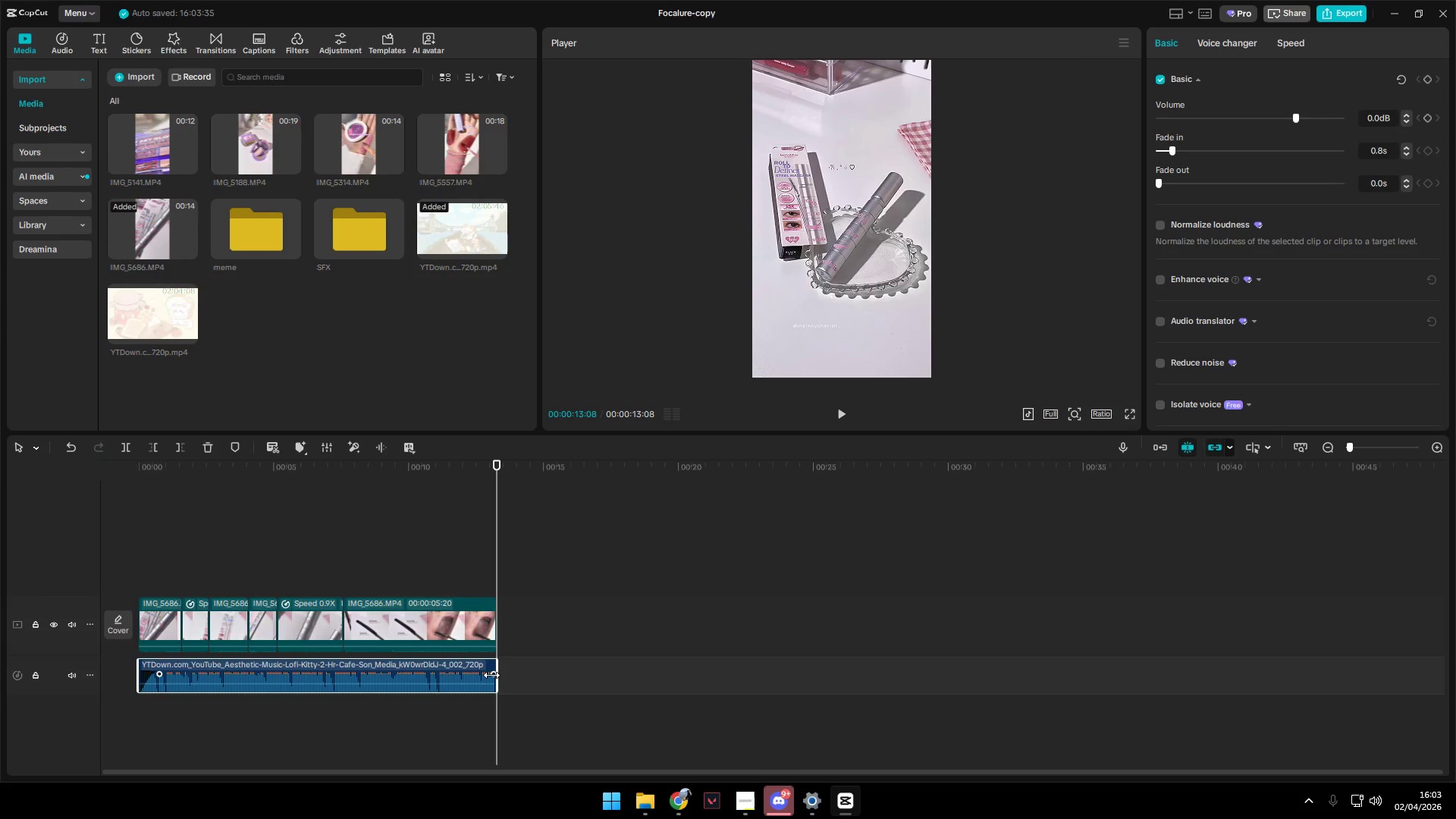 
left_click_drag(start_coordinate=[491, 675], to_coordinate=[483, 675])
 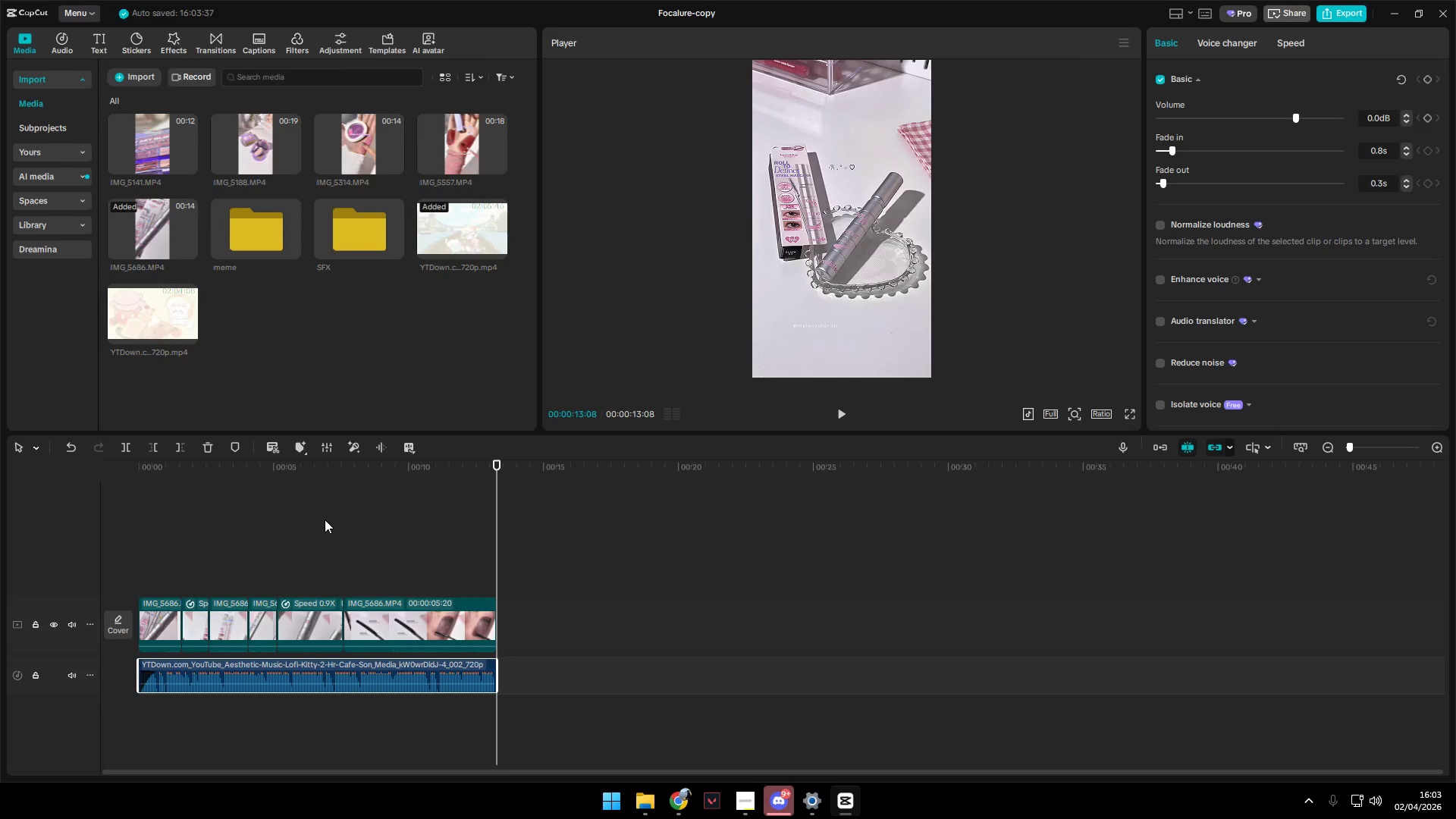 
left_click_drag(start_coordinate=[227, 530], to_coordinate=[221, 530])
 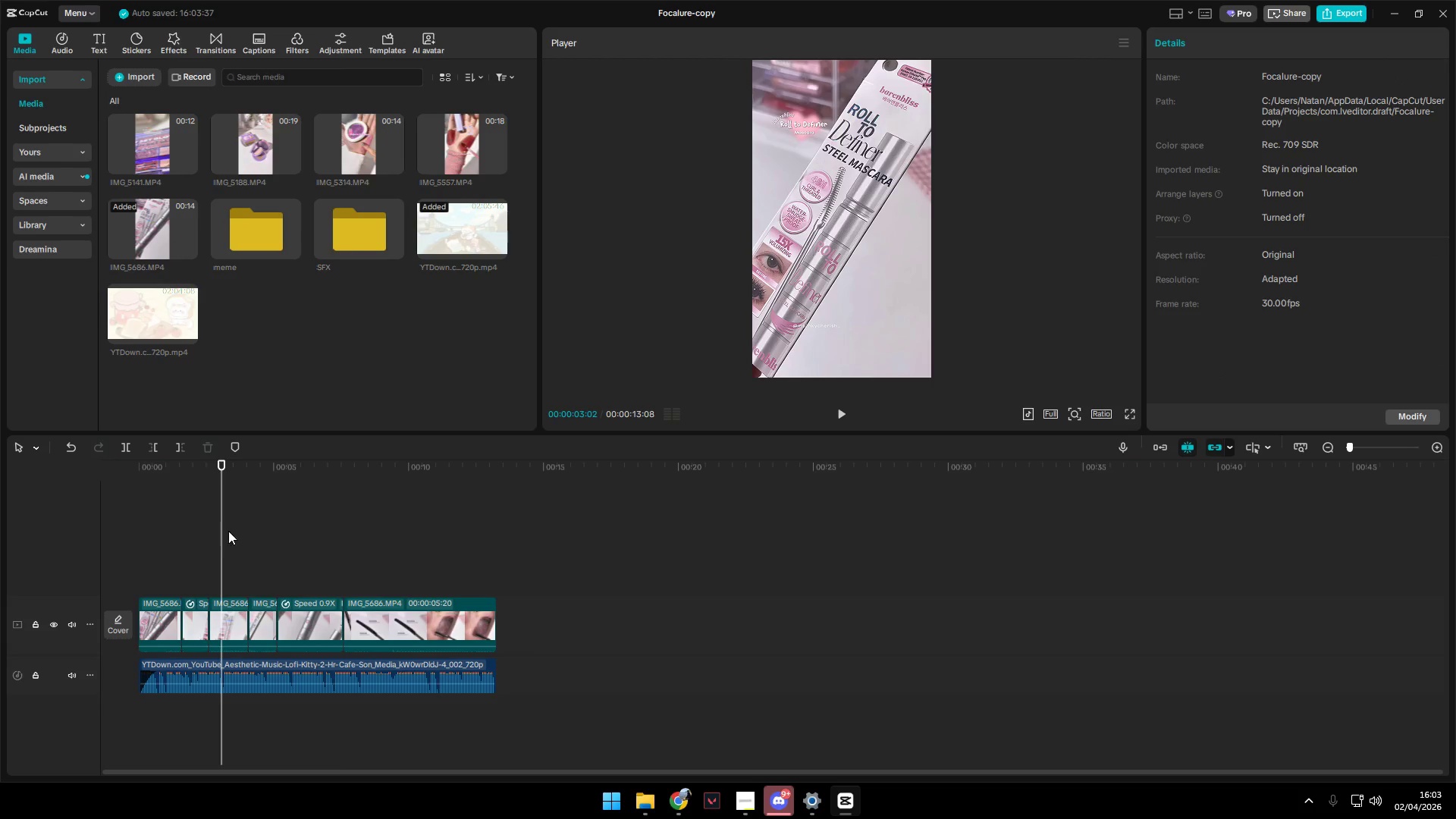 
left_click_drag(start_coordinate=[228, 531], to_coordinate=[207, 532])
 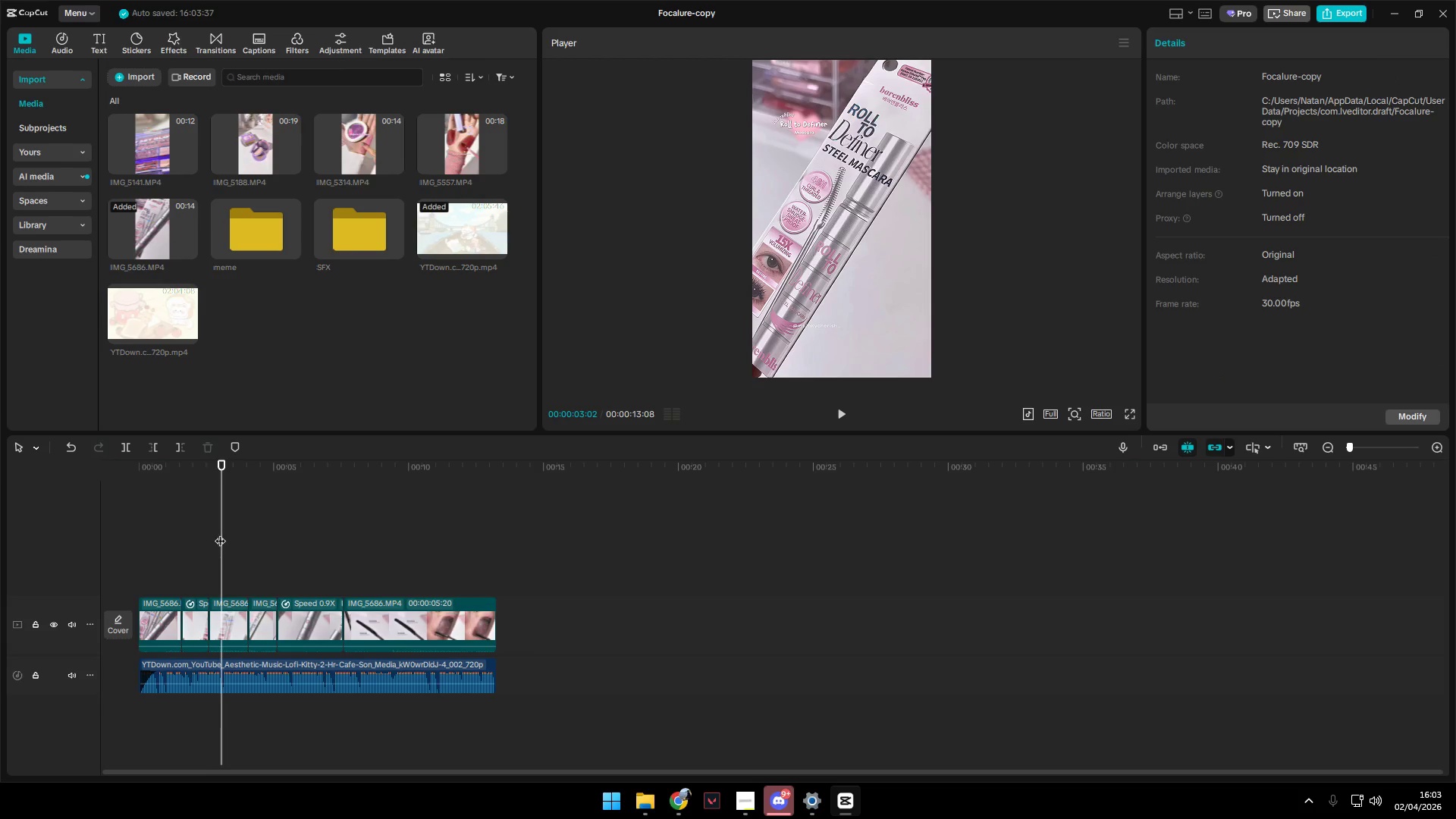 
left_click_drag(start_coordinate=[220, 533], to_coordinate=[50, 545])
 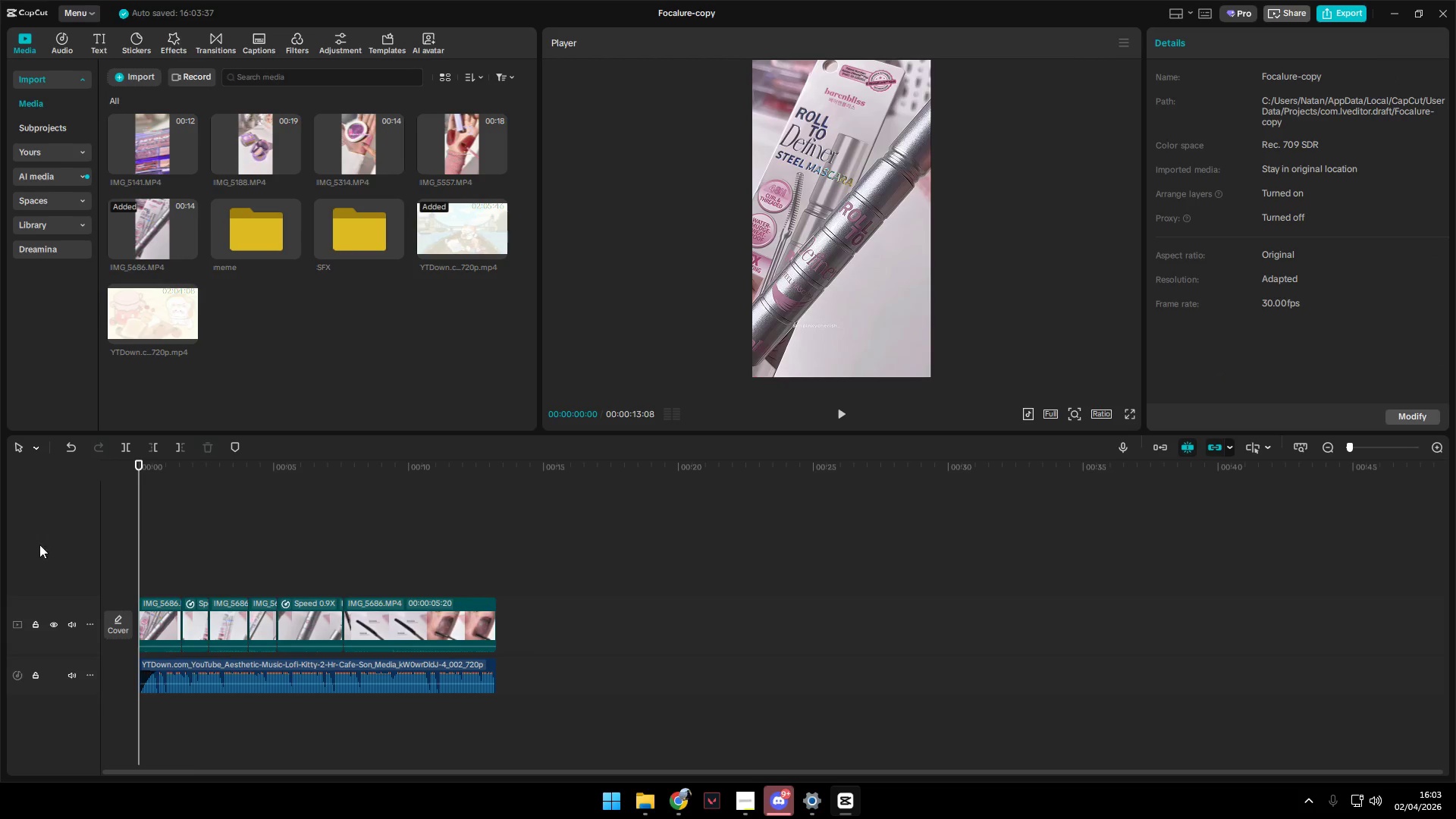 
key(Space)
 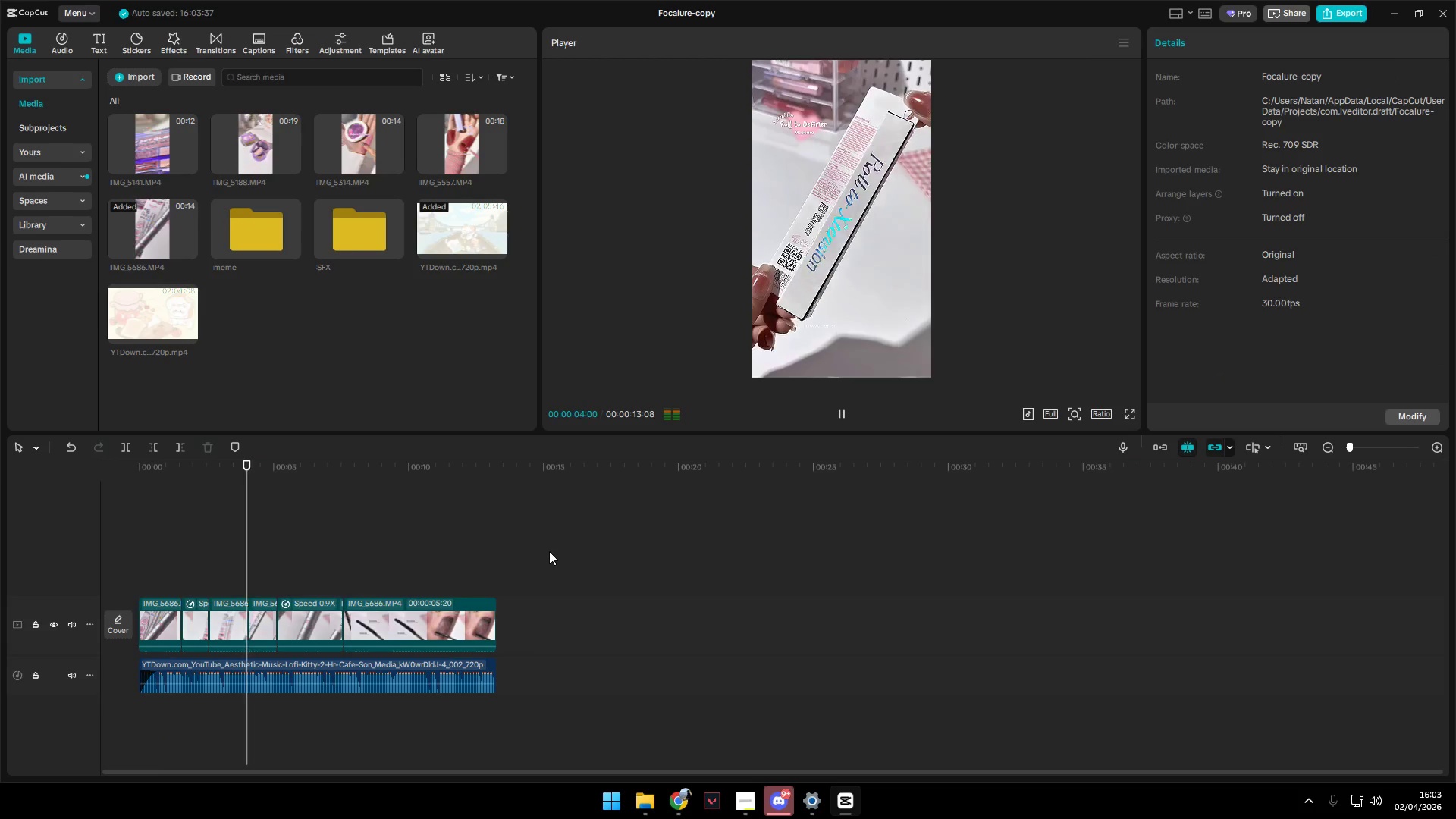 
wait(9.12)
 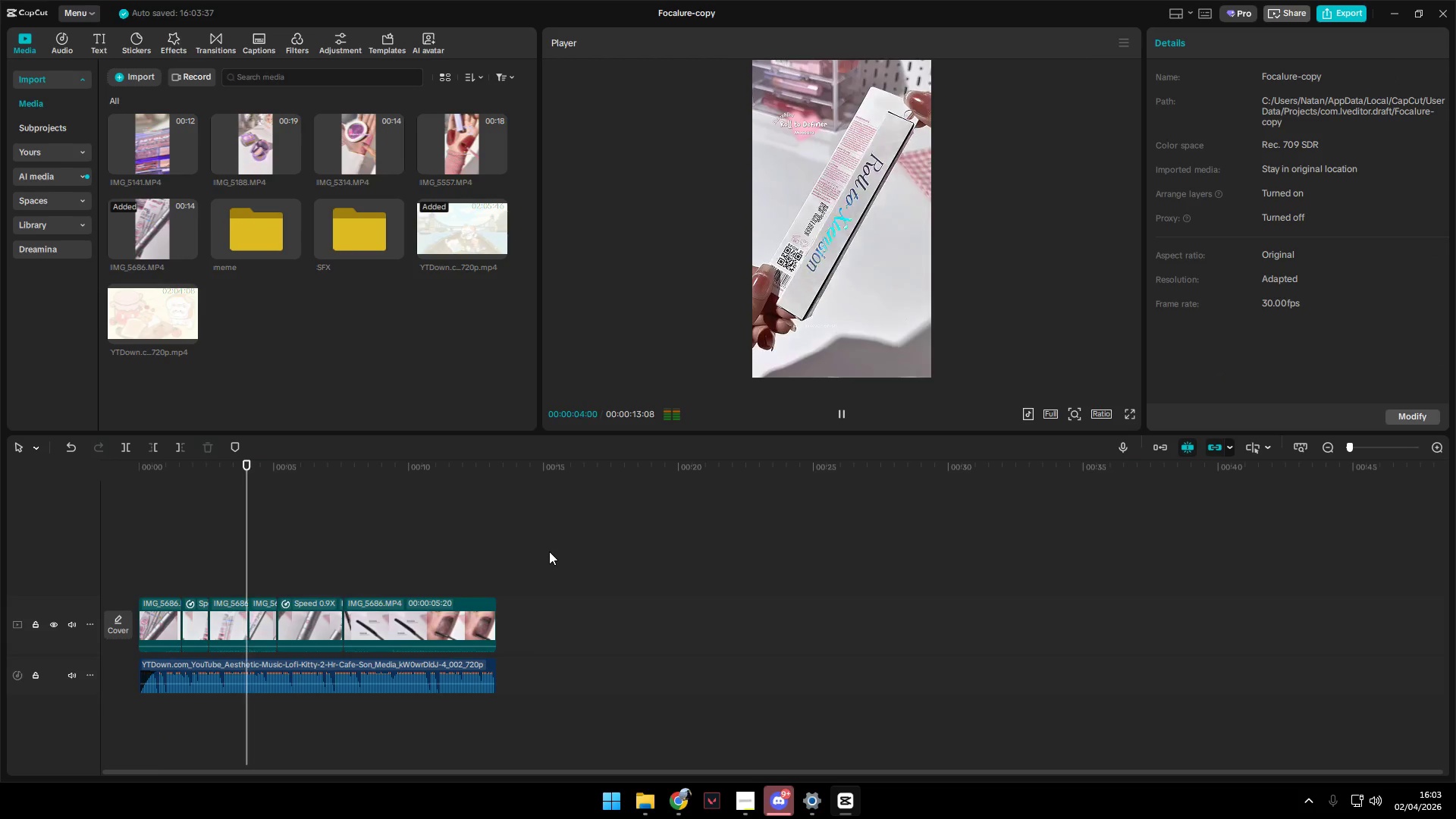 
key(Space)
 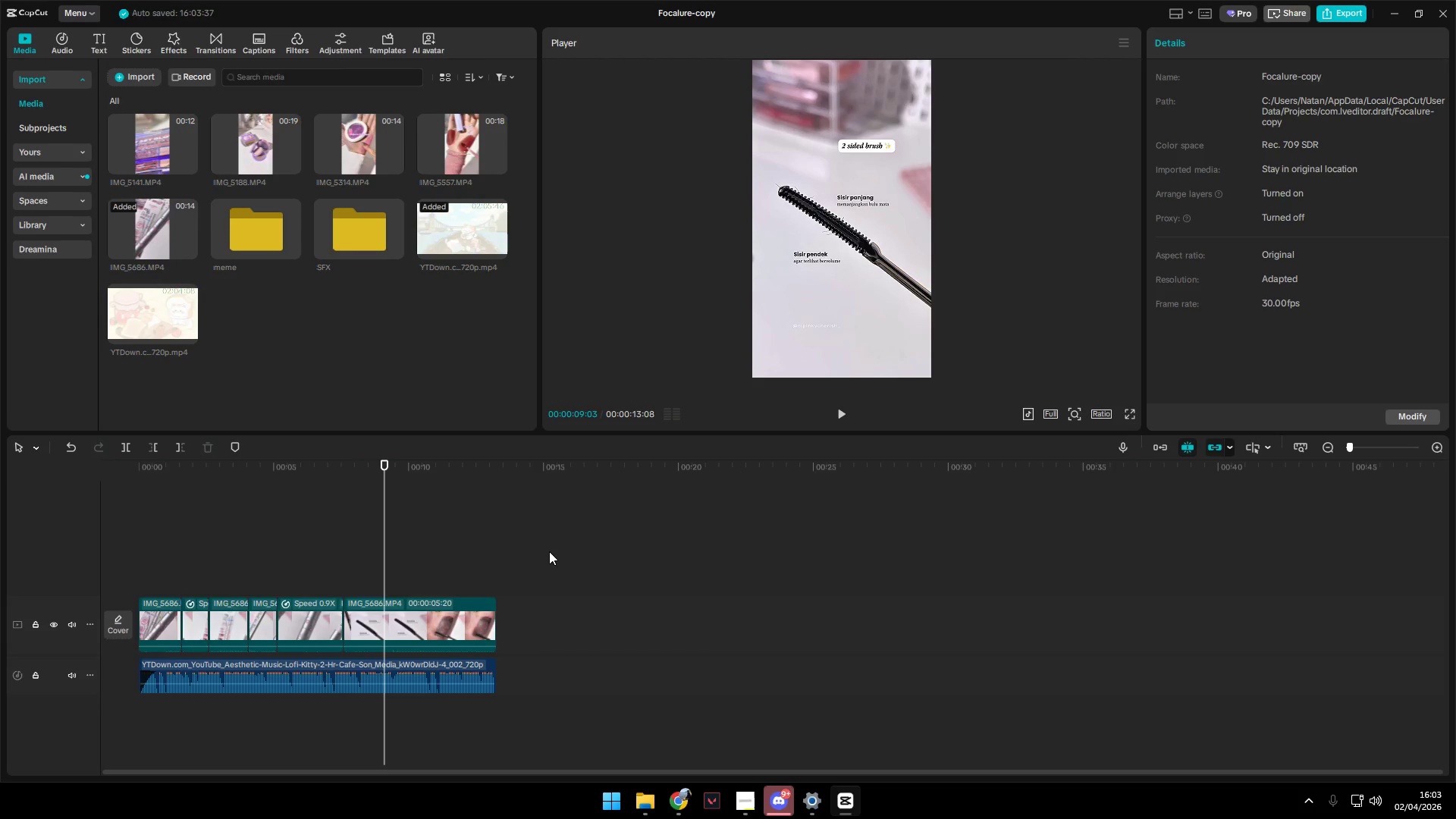 
key(Space)
 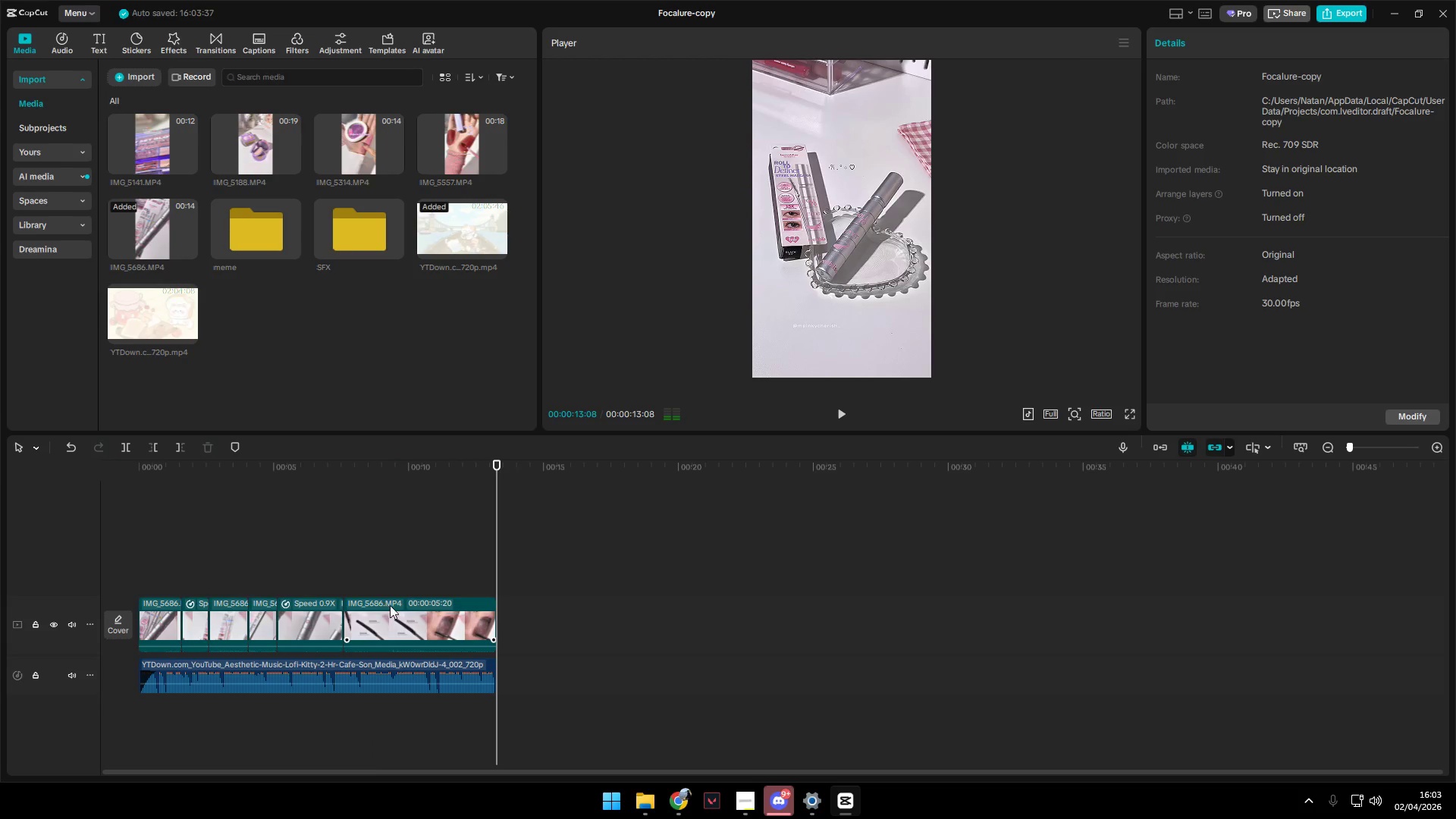 
wait(5.91)
 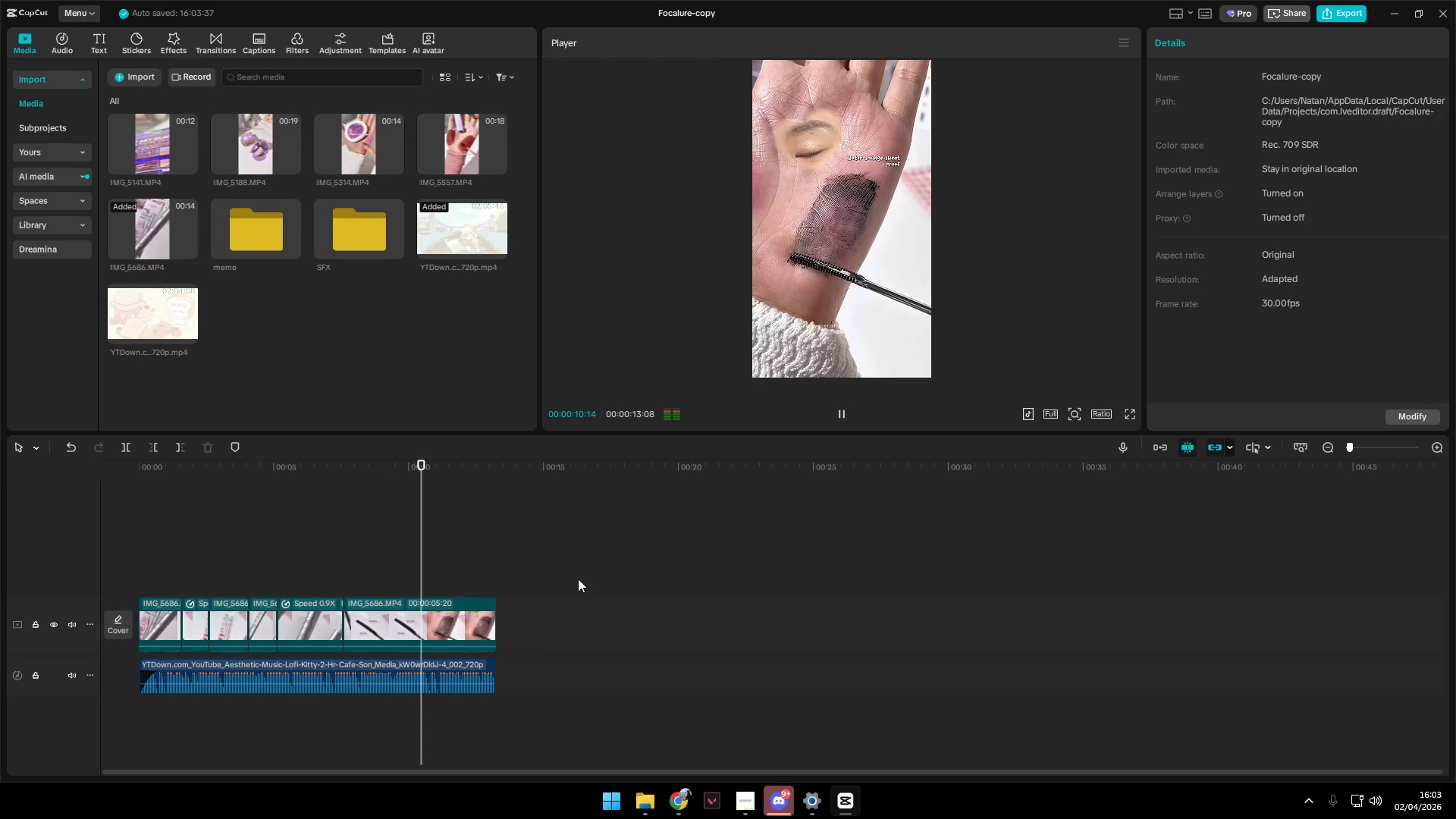 
left_click_drag(start_coordinate=[487, 674], to_coordinate=[469, 674])
 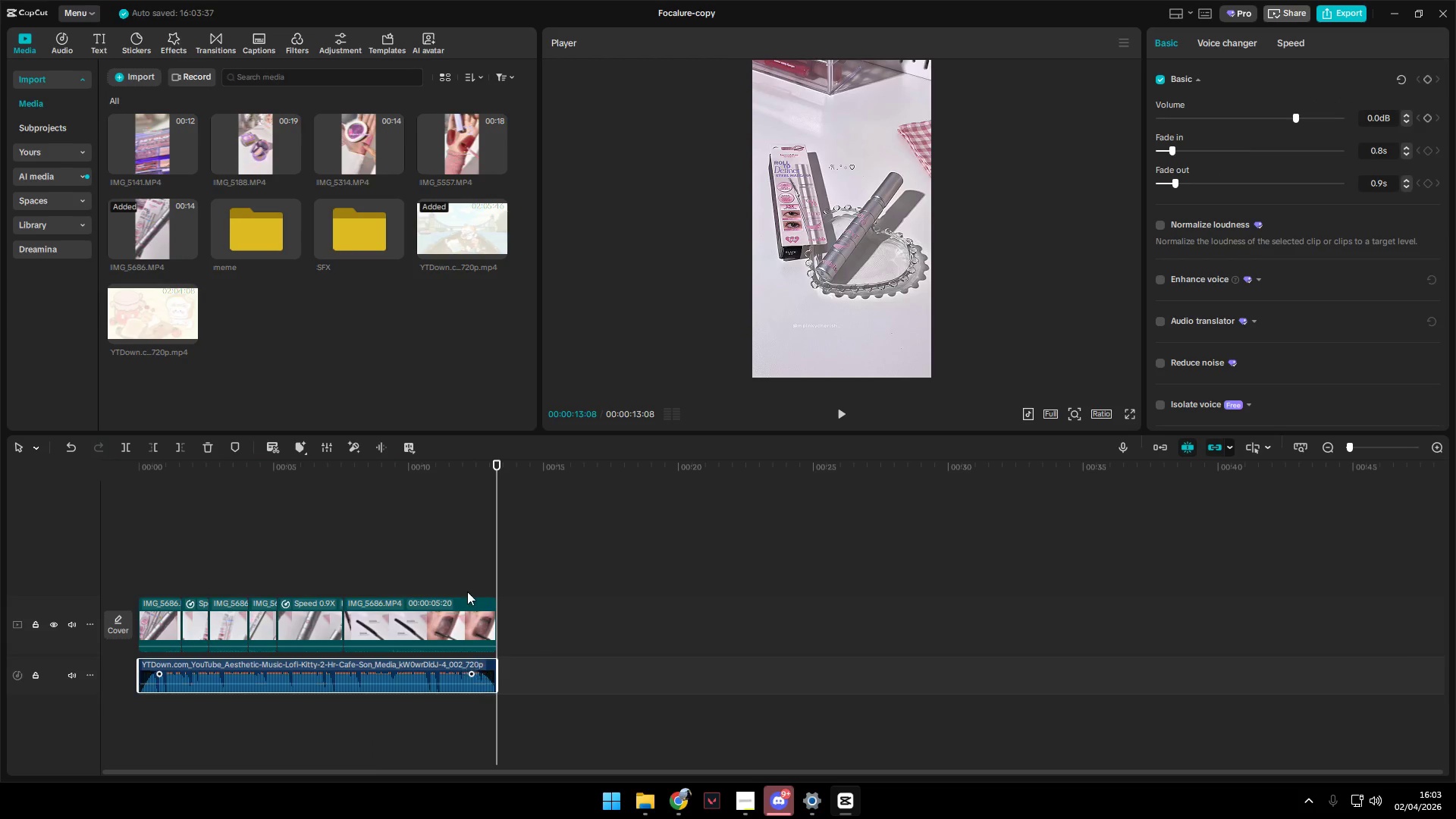 
left_click([463, 567])
 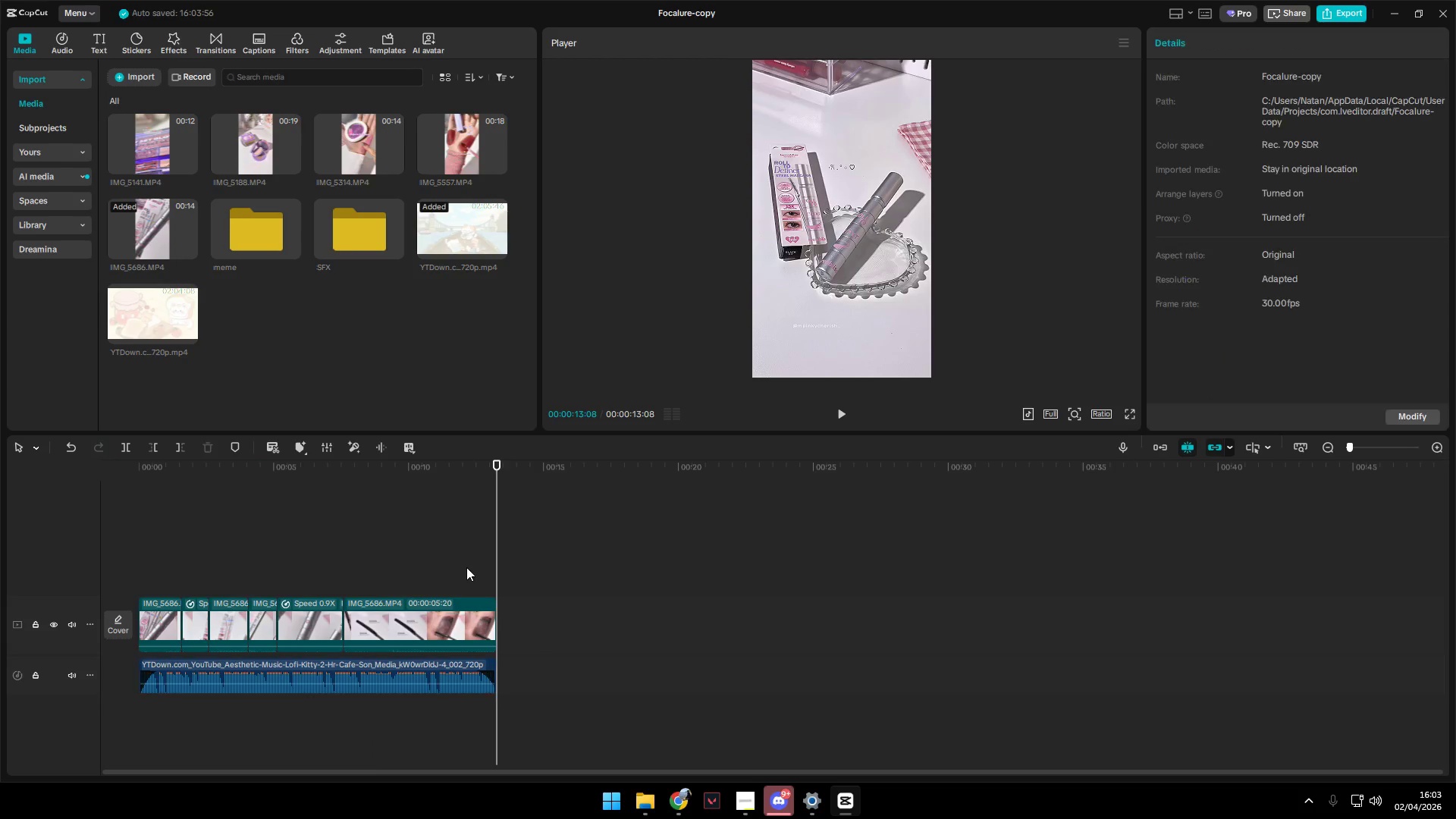 
key(Space)
 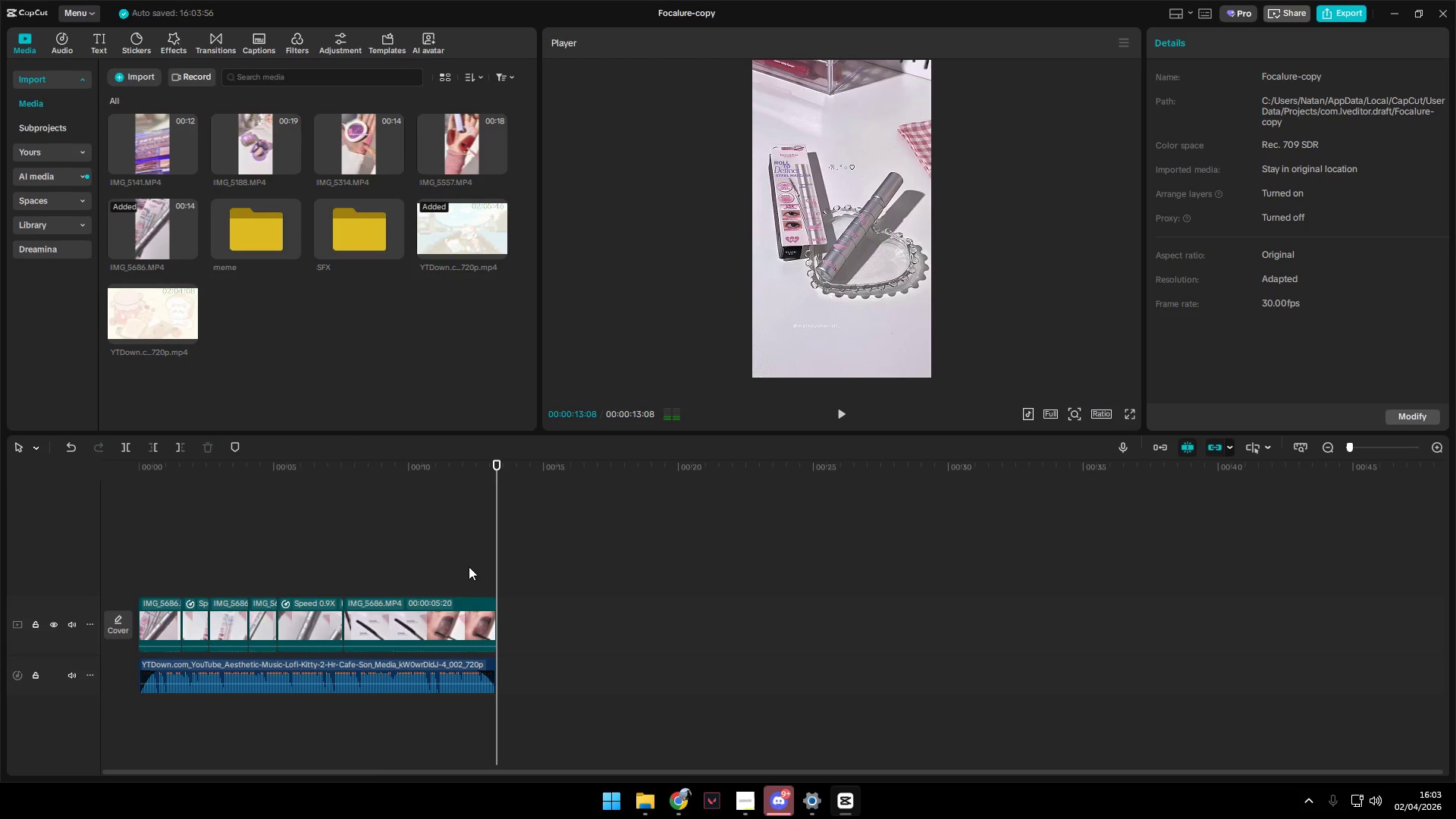 
left_click([191, 571])
 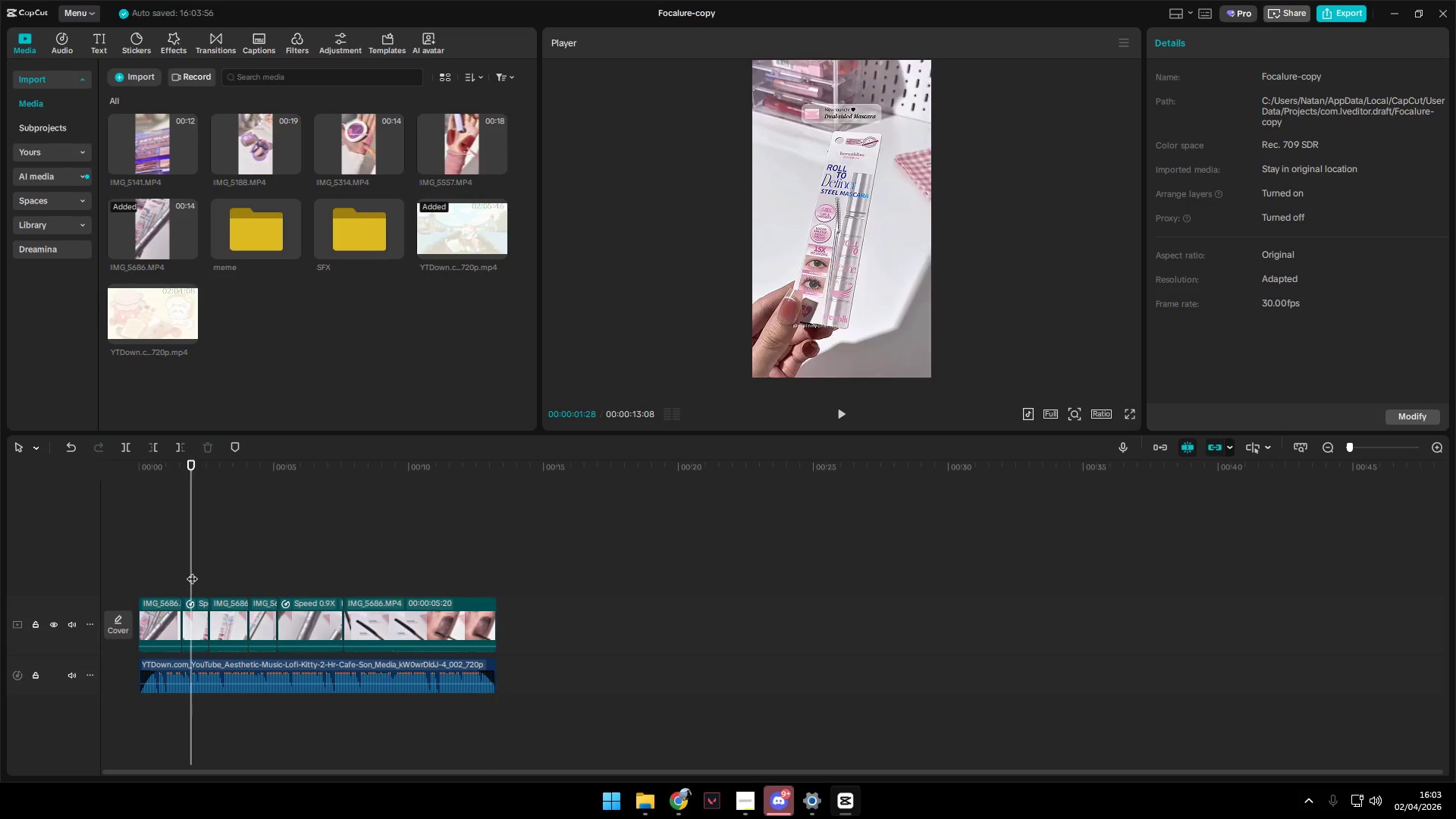 
left_click_drag(start_coordinate=[192, 571], to_coordinate=[11, 565])
 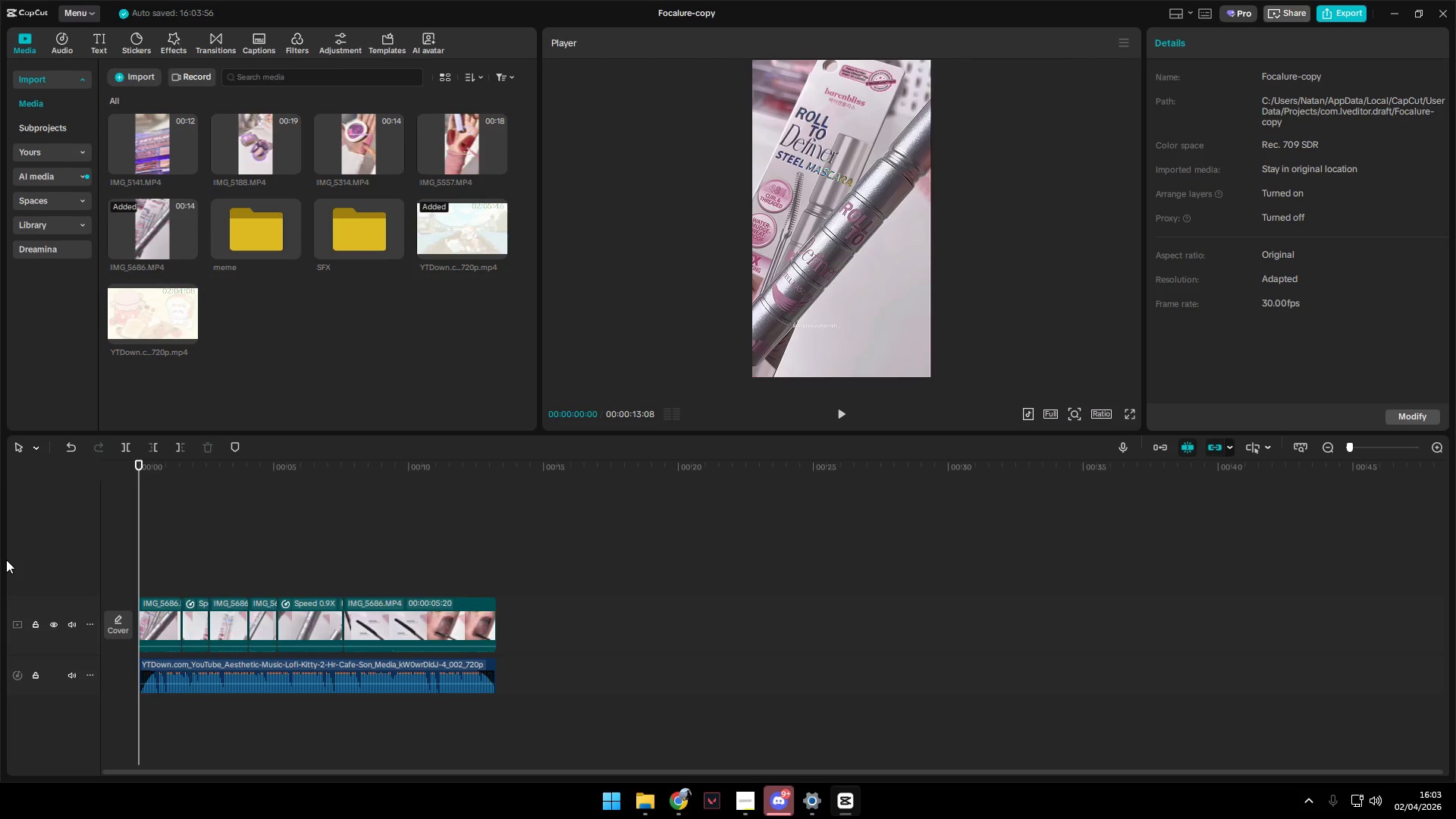 
key(Space)
 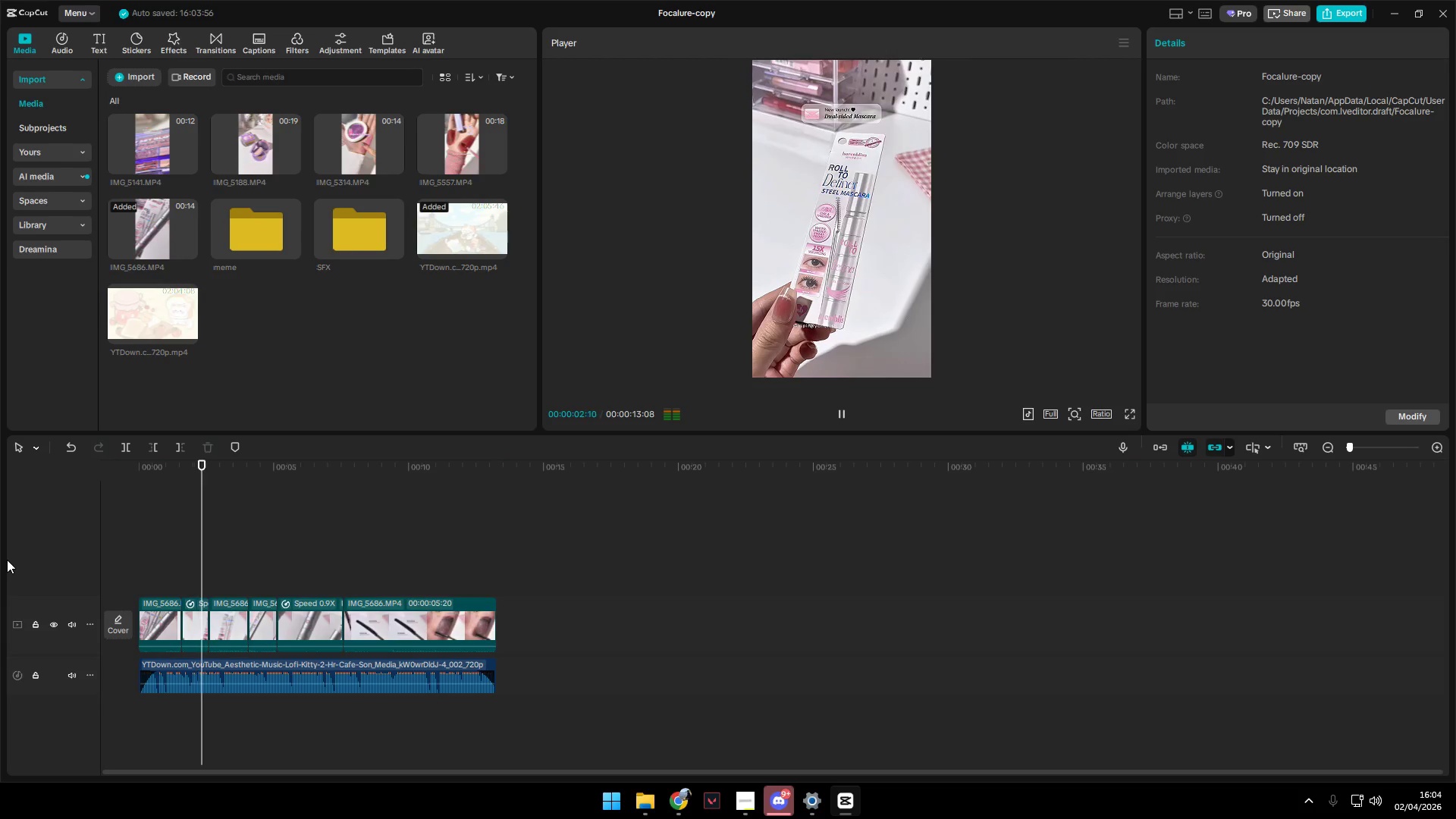 
key(Space)
 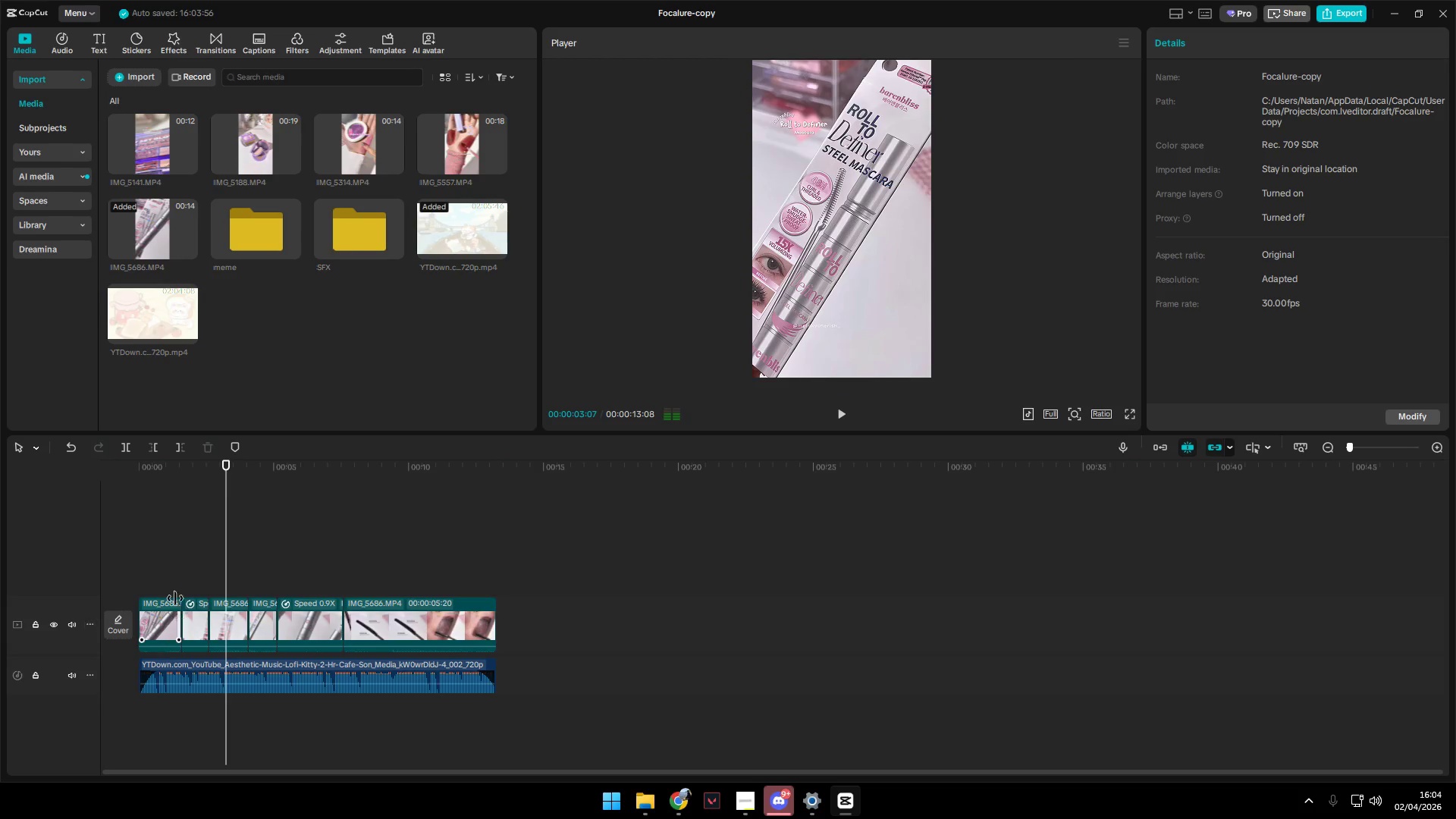 
left_click([171, 579])
 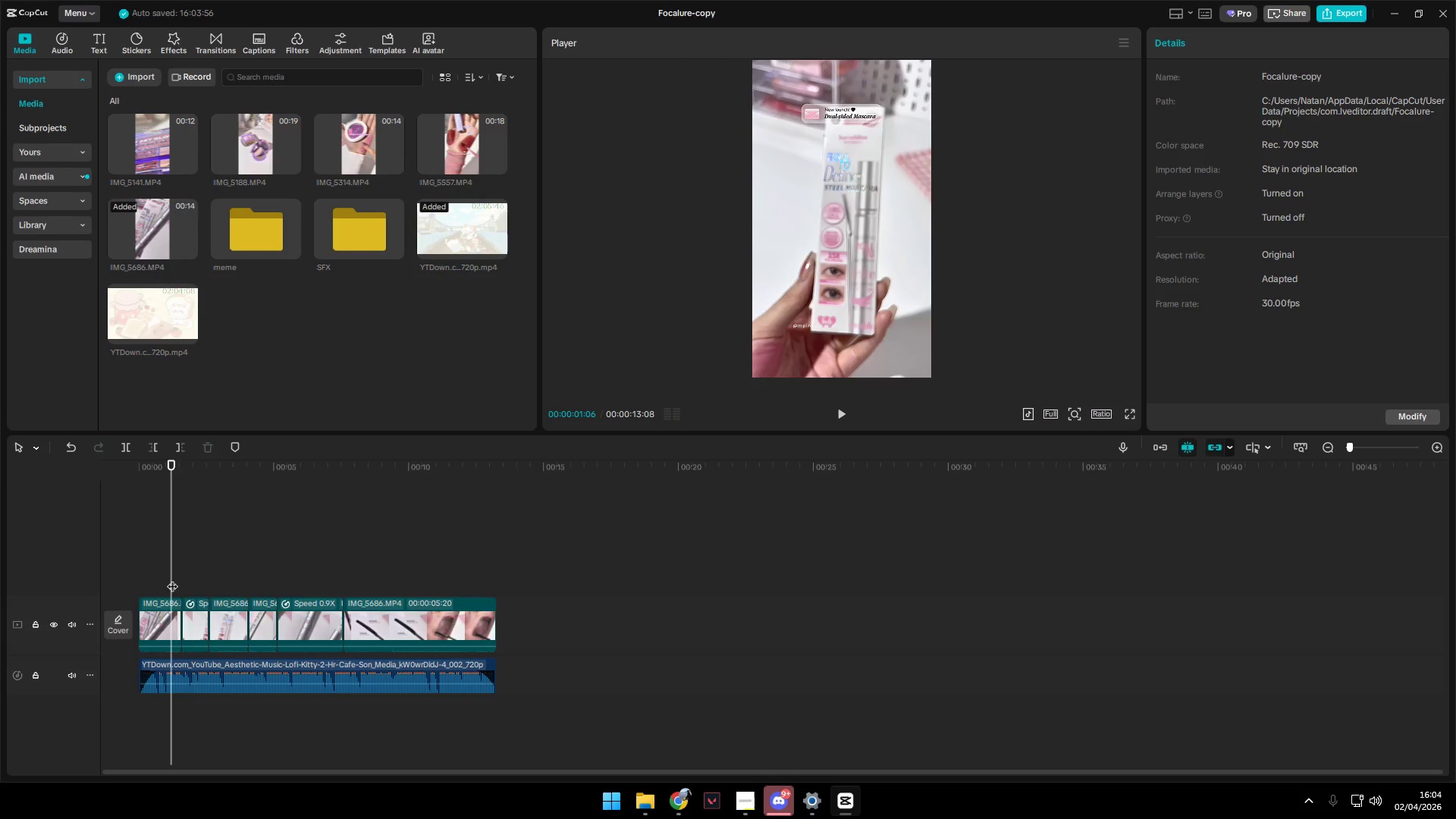 
left_click_drag(start_coordinate=[172, 579], to_coordinate=[90, 576])
 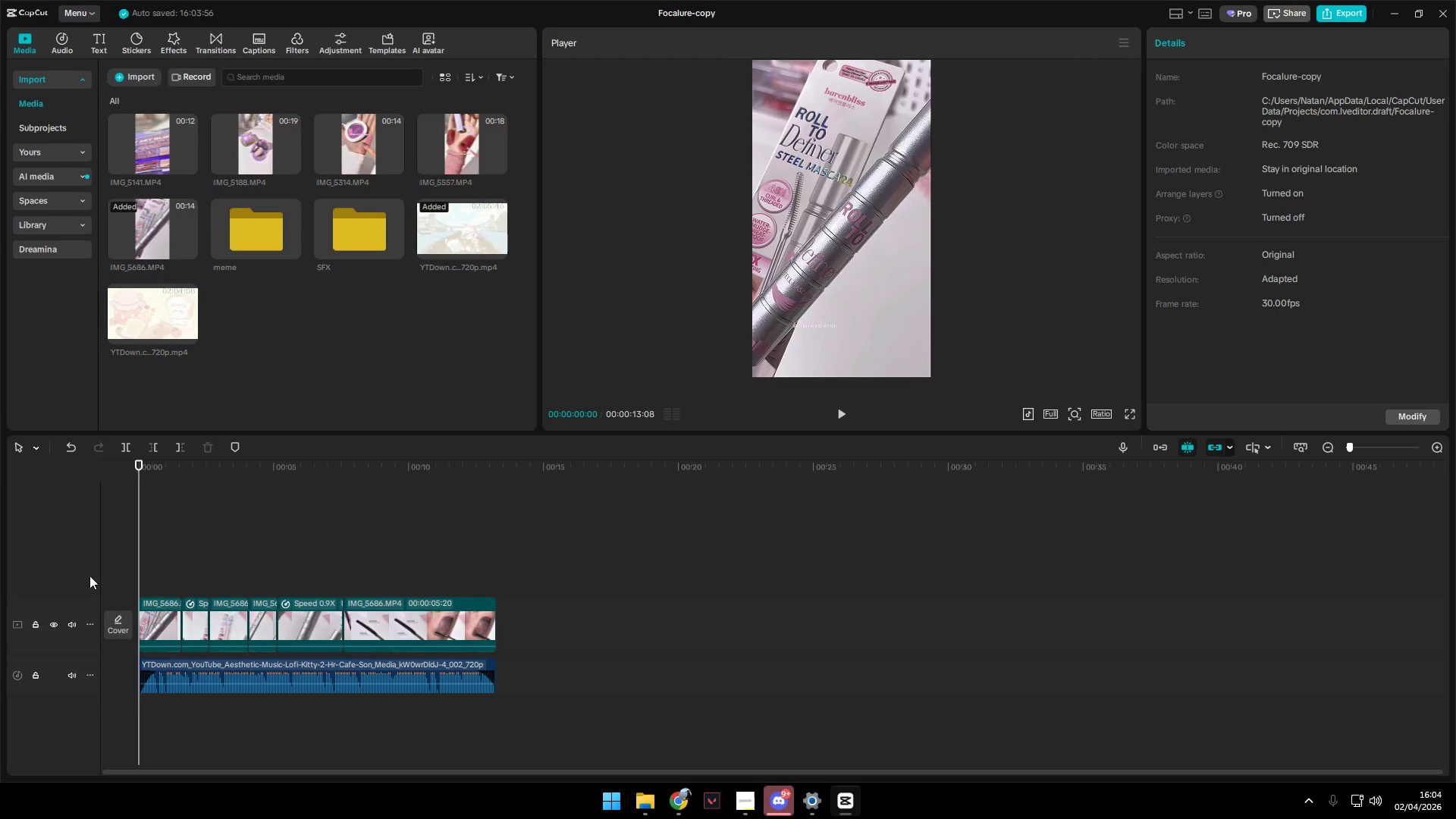 
key(Space)
 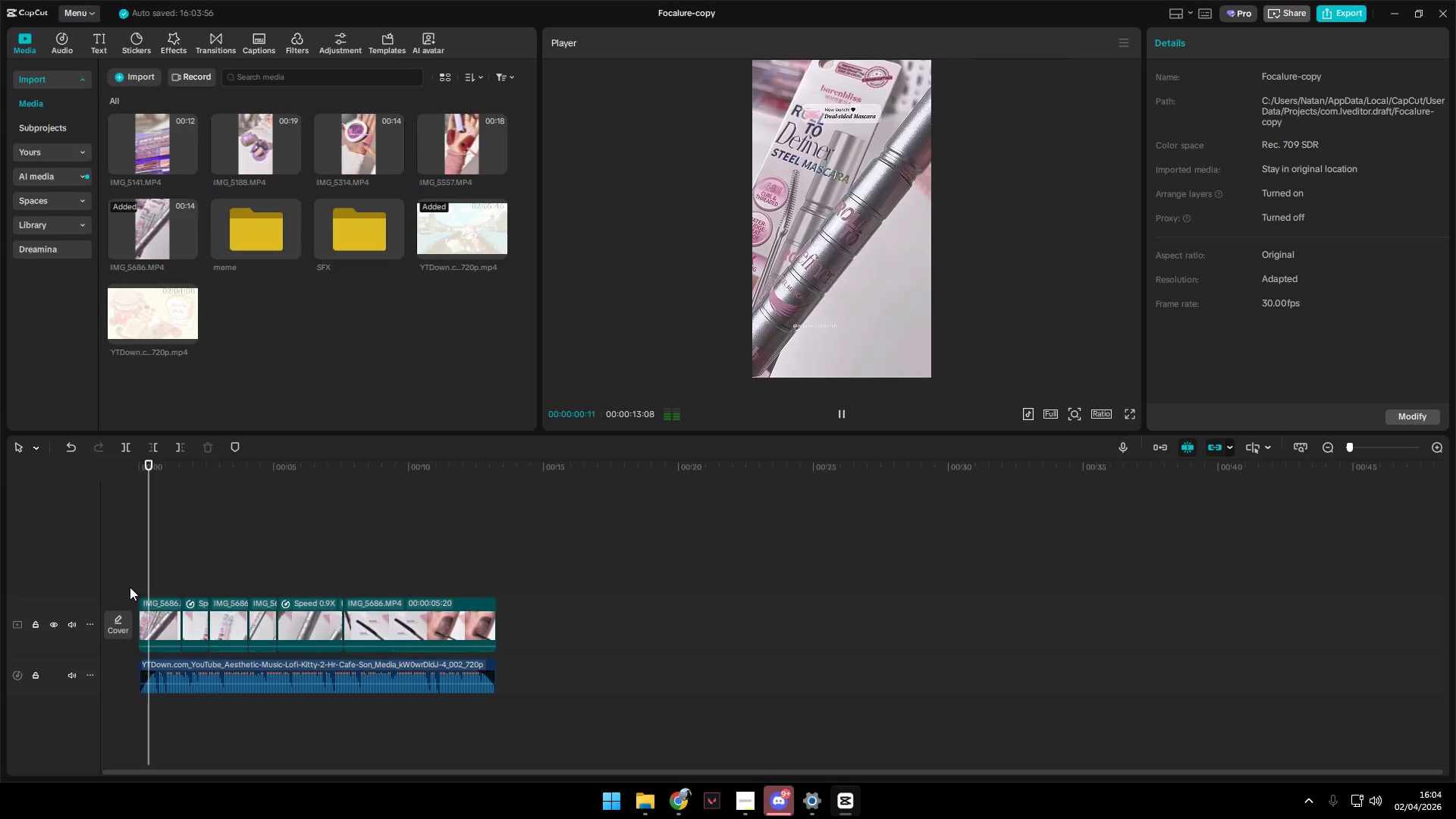 
key(Space)
 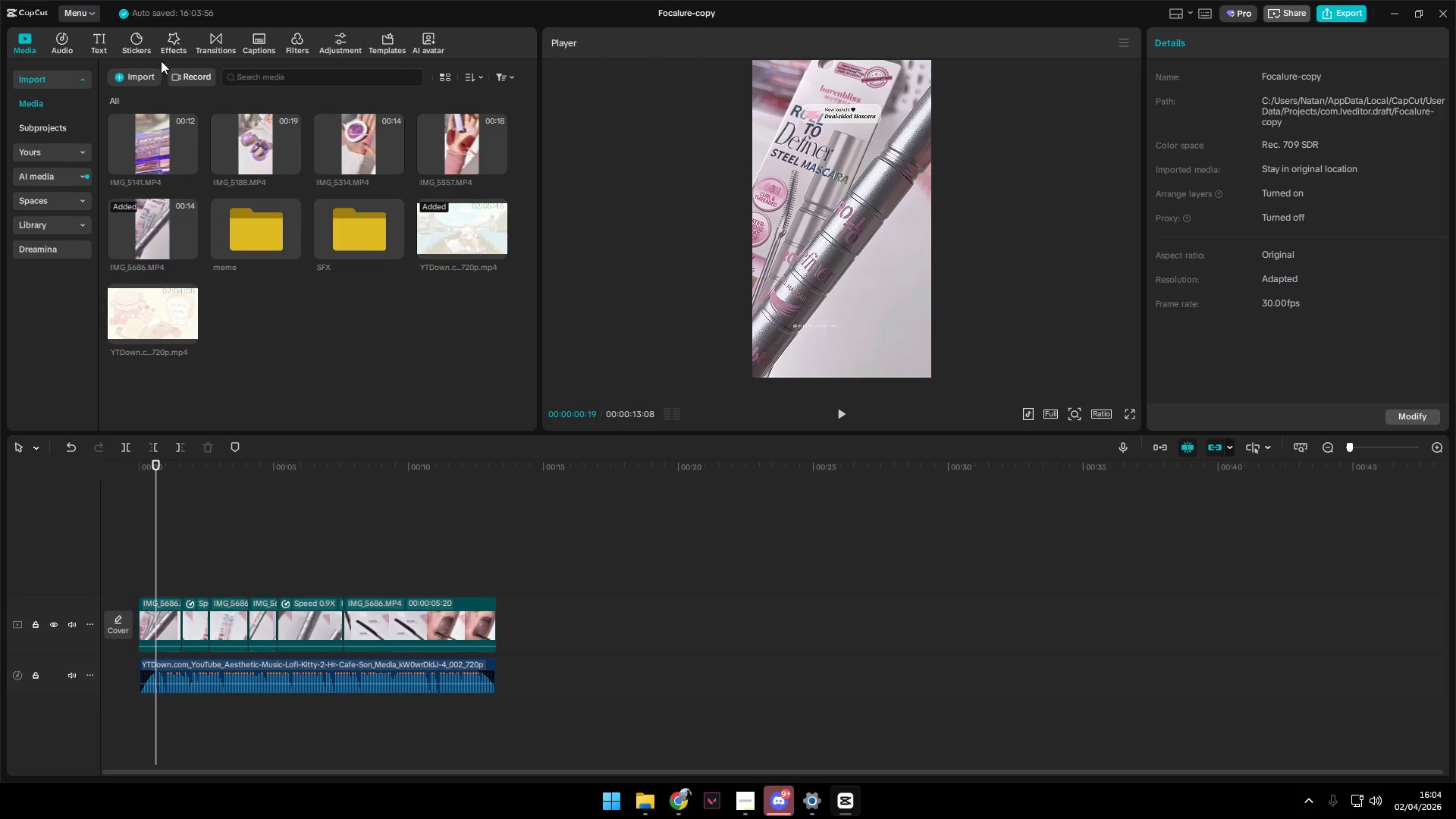 
left_click([56, 41])
 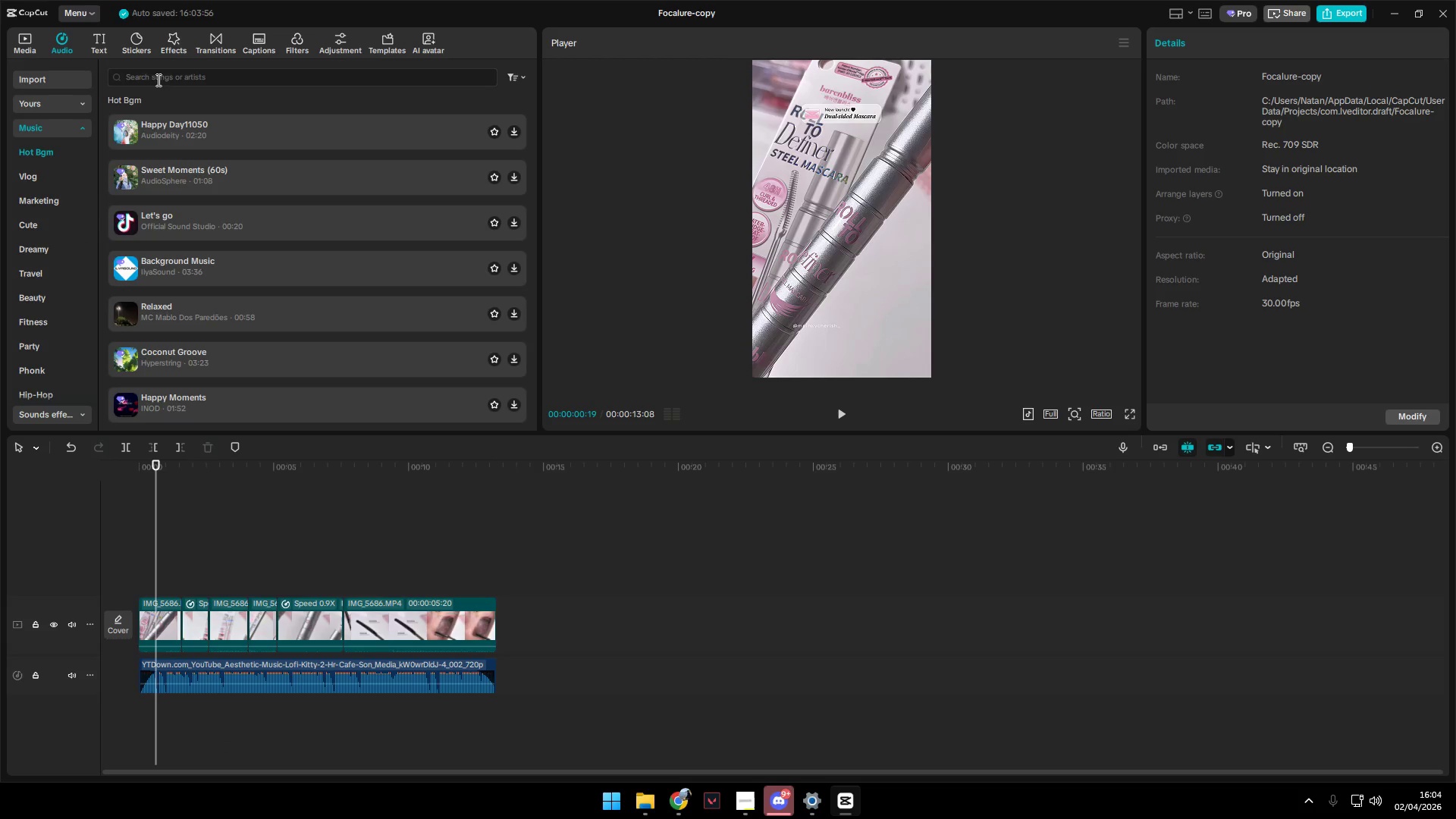 
left_click([61, 130])
 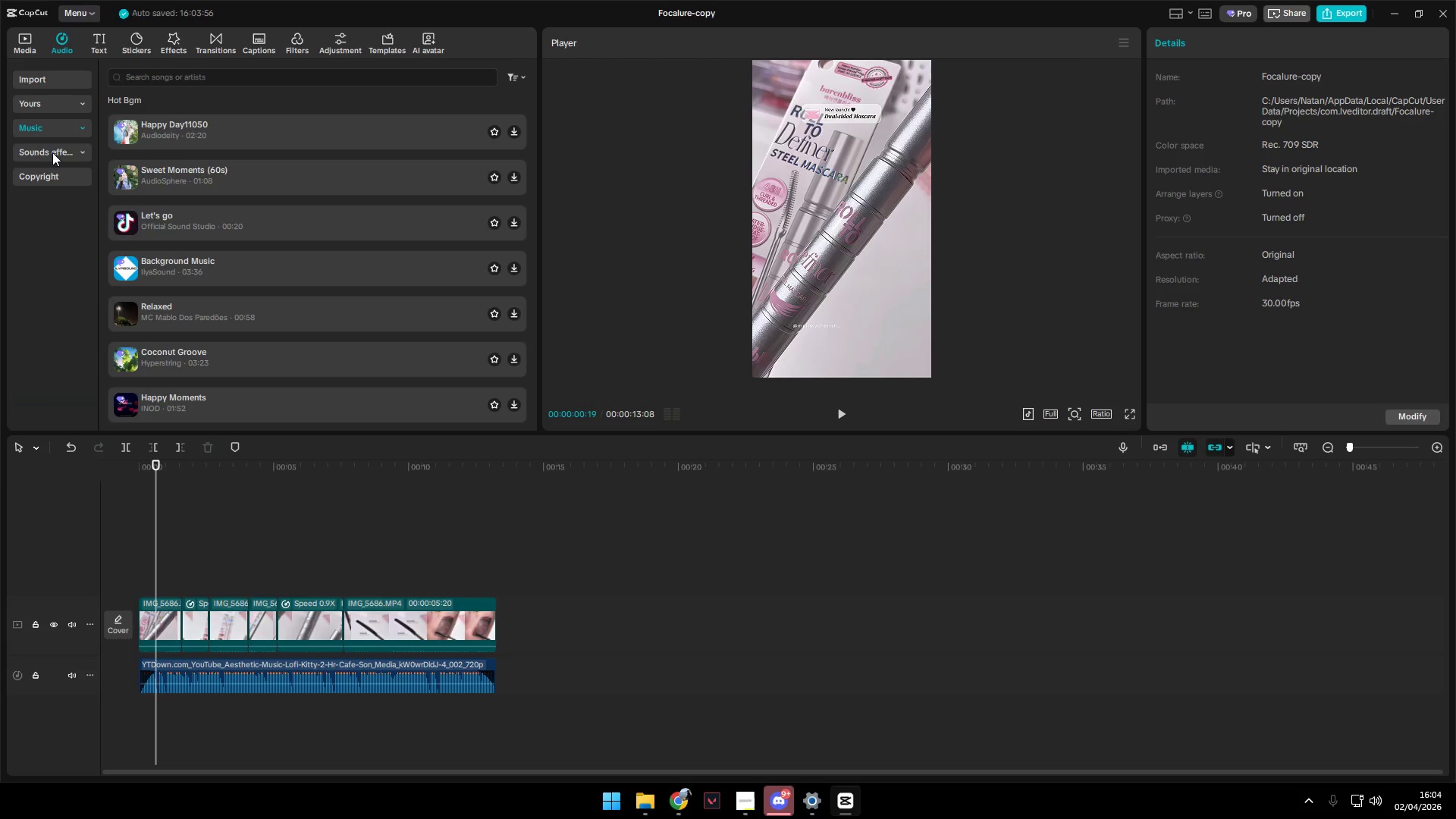 
left_click([52, 152])
 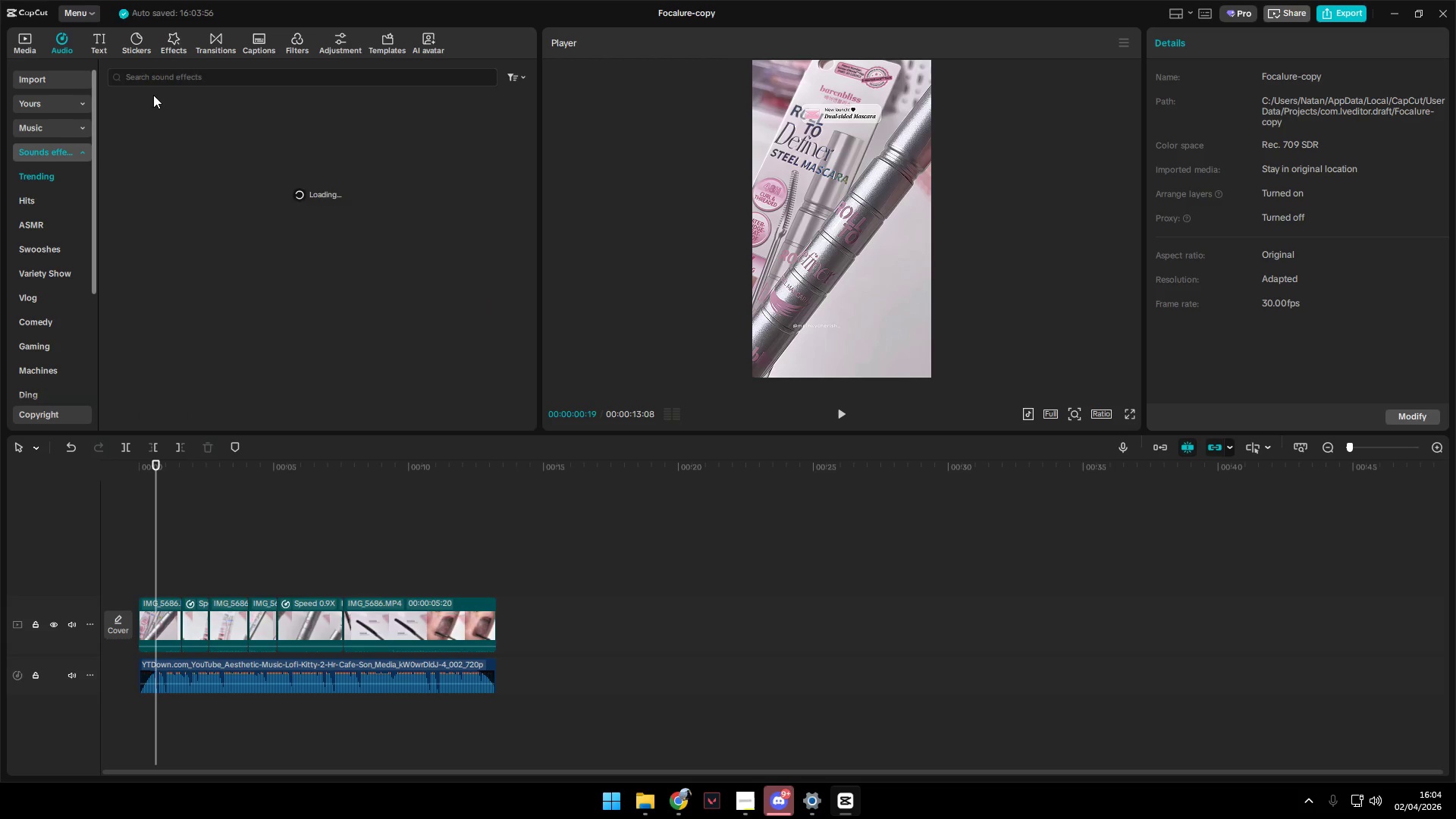 
left_click([165, 77])
 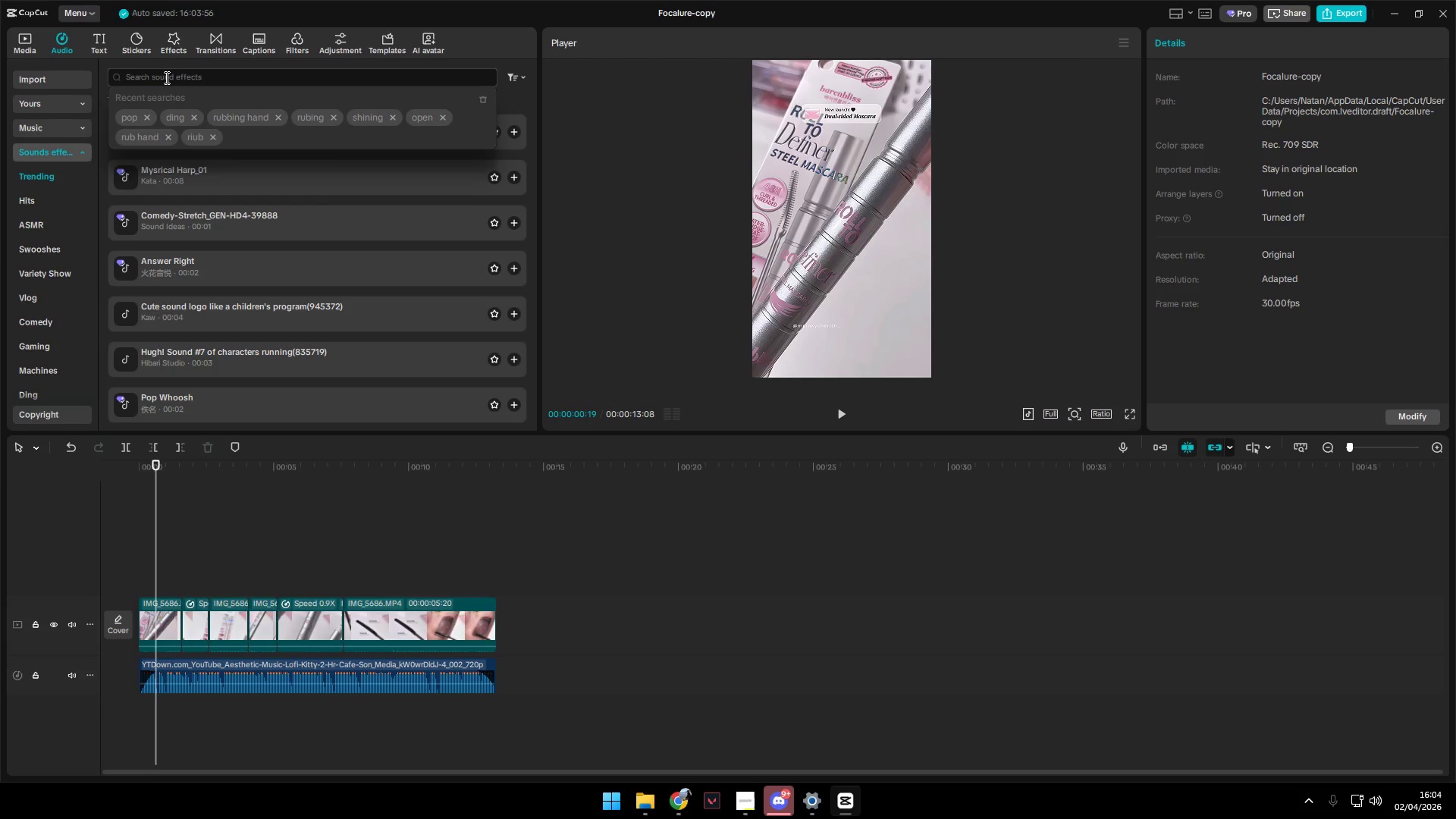 
type(insert)
 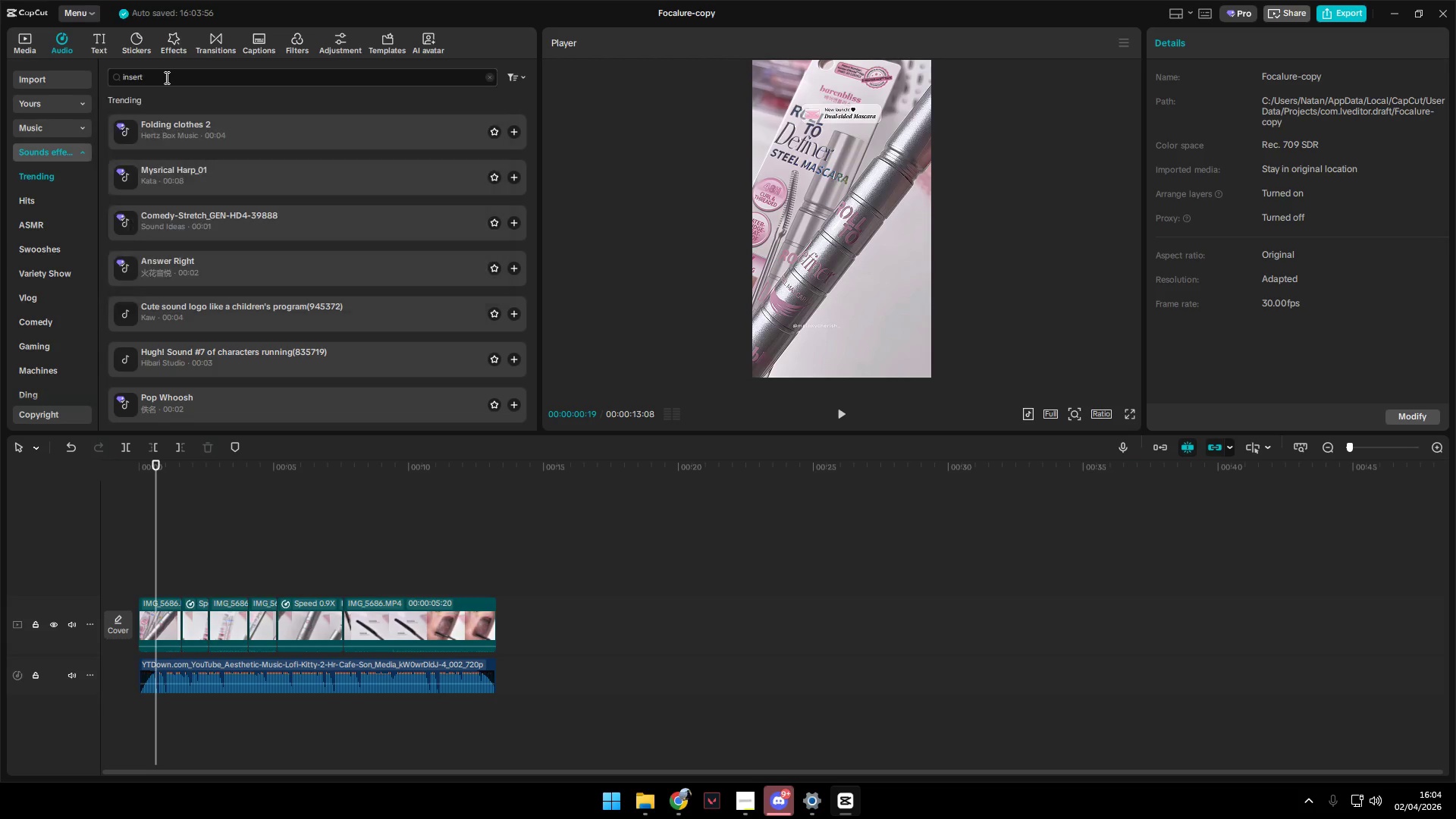 
key(Enter)
 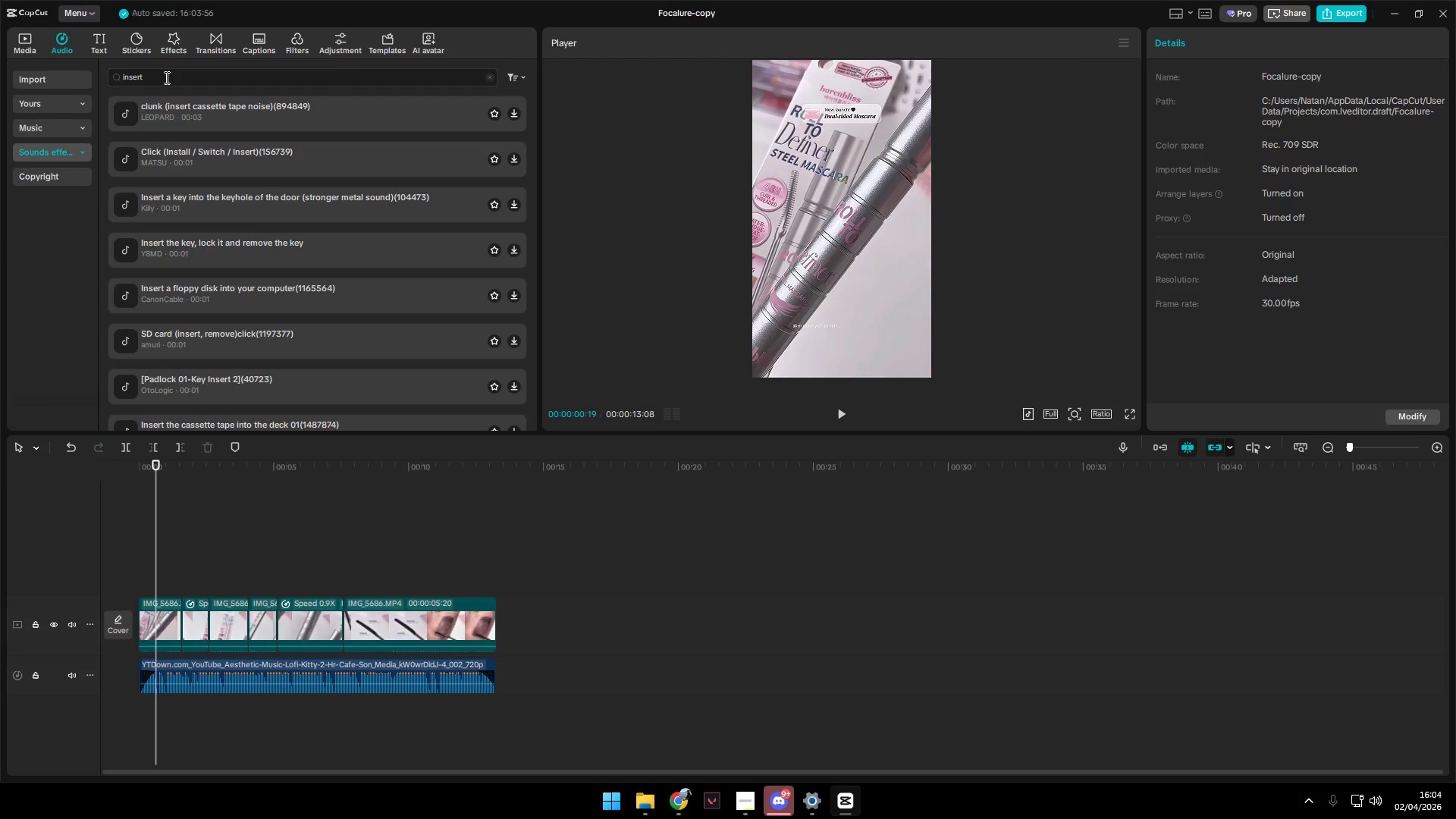 
left_click([212, 103])
 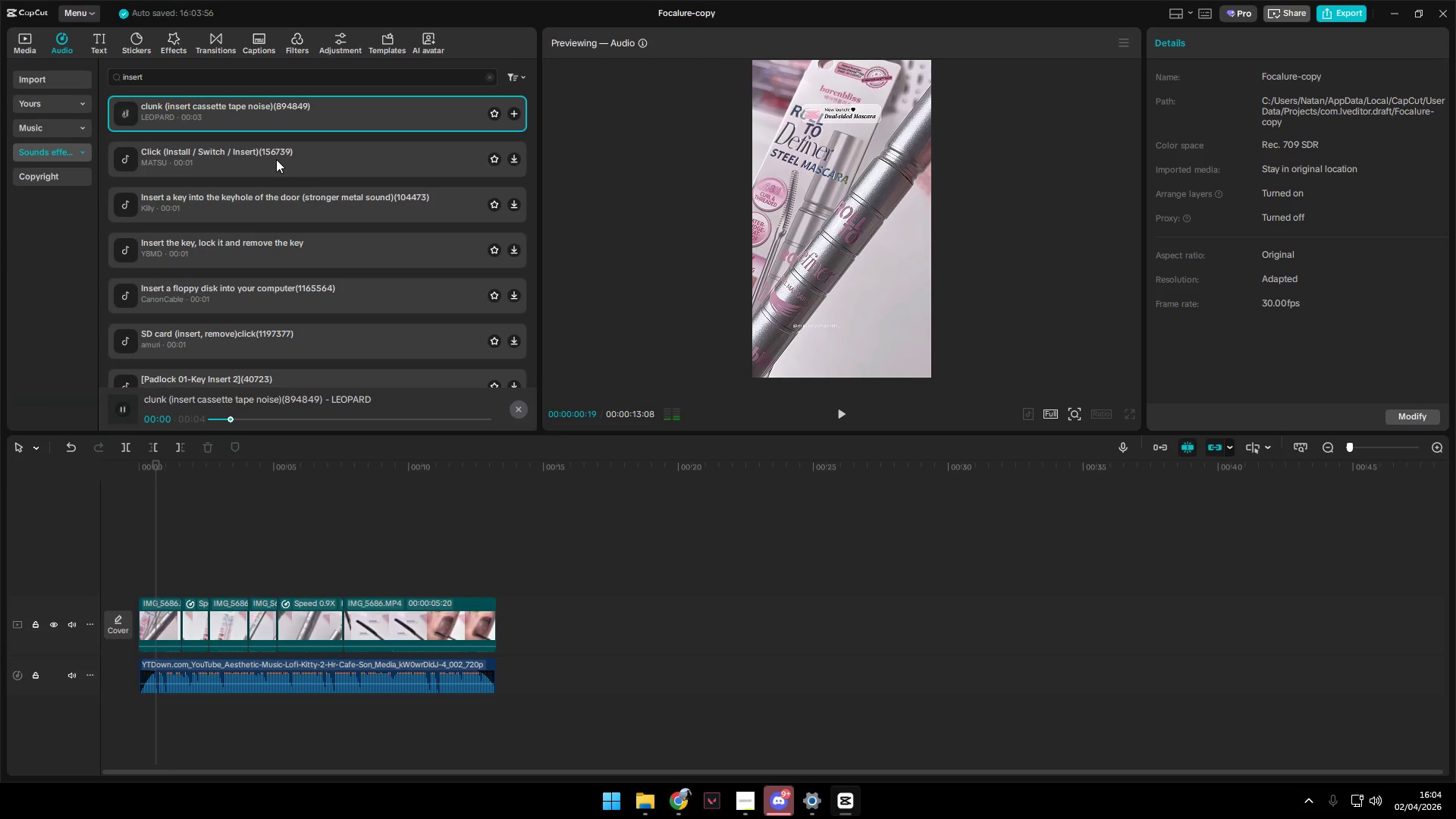 
left_click([276, 159])
 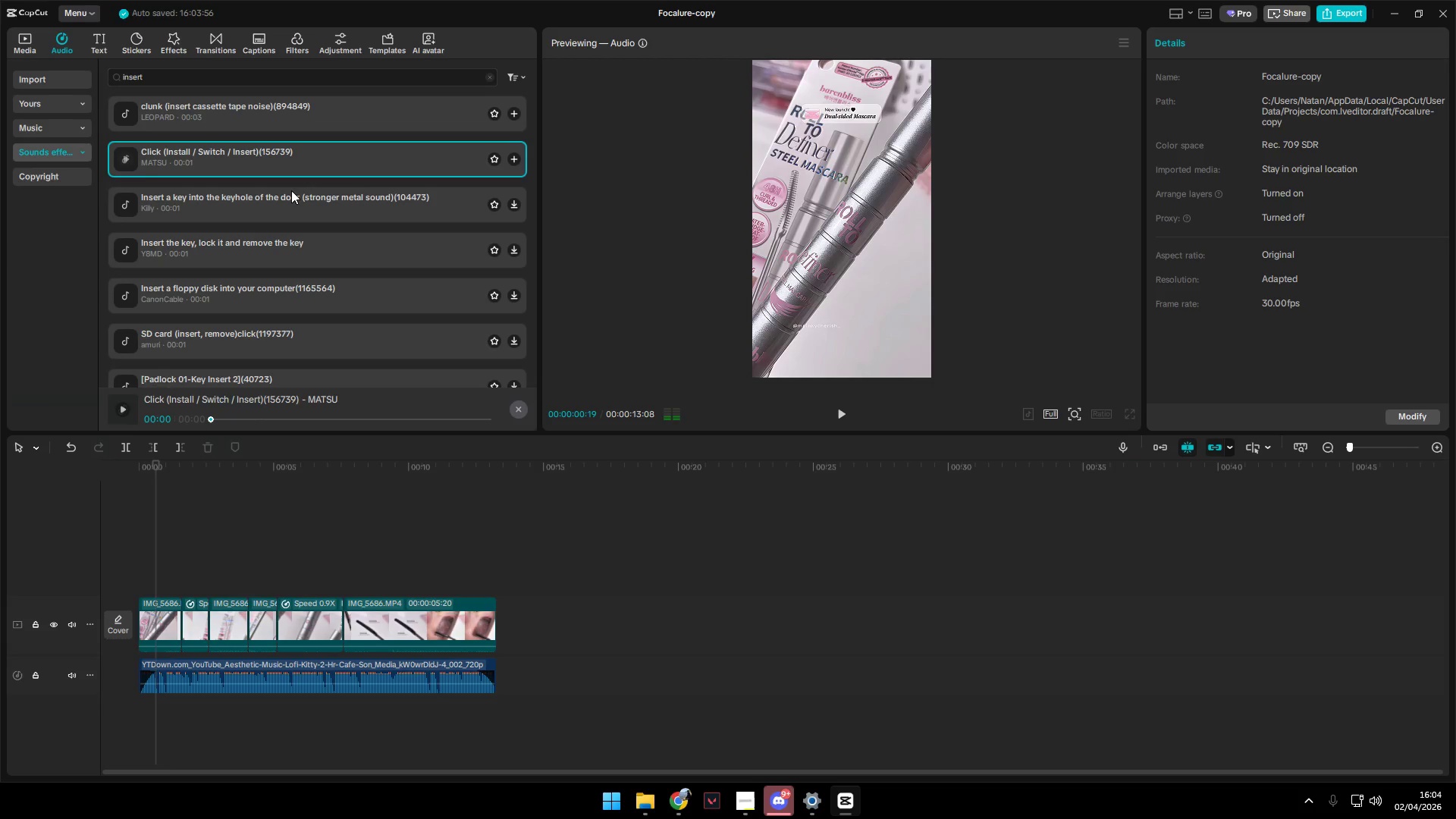 
left_click([262, 108])
 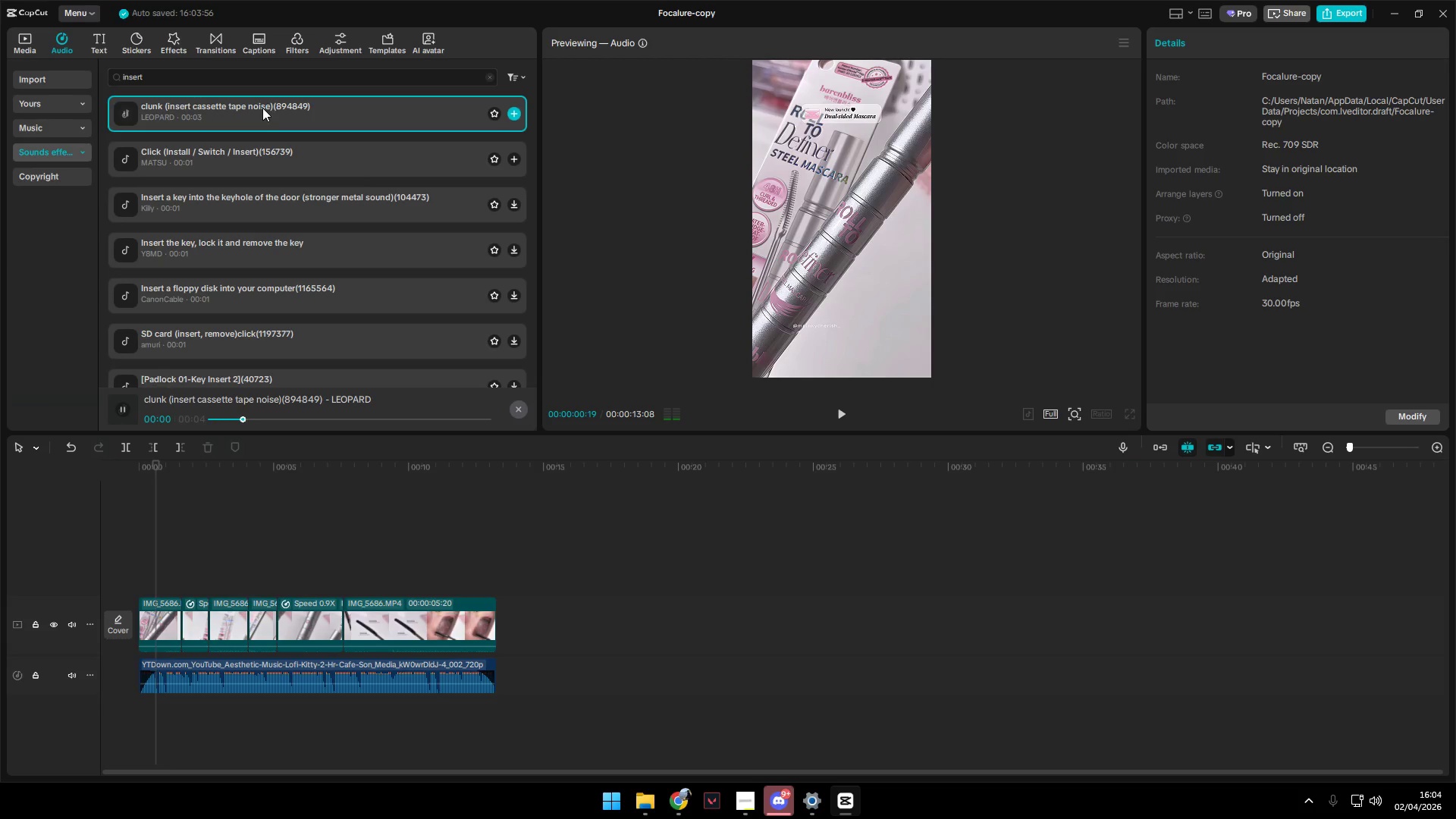 
left_click([279, 193])
 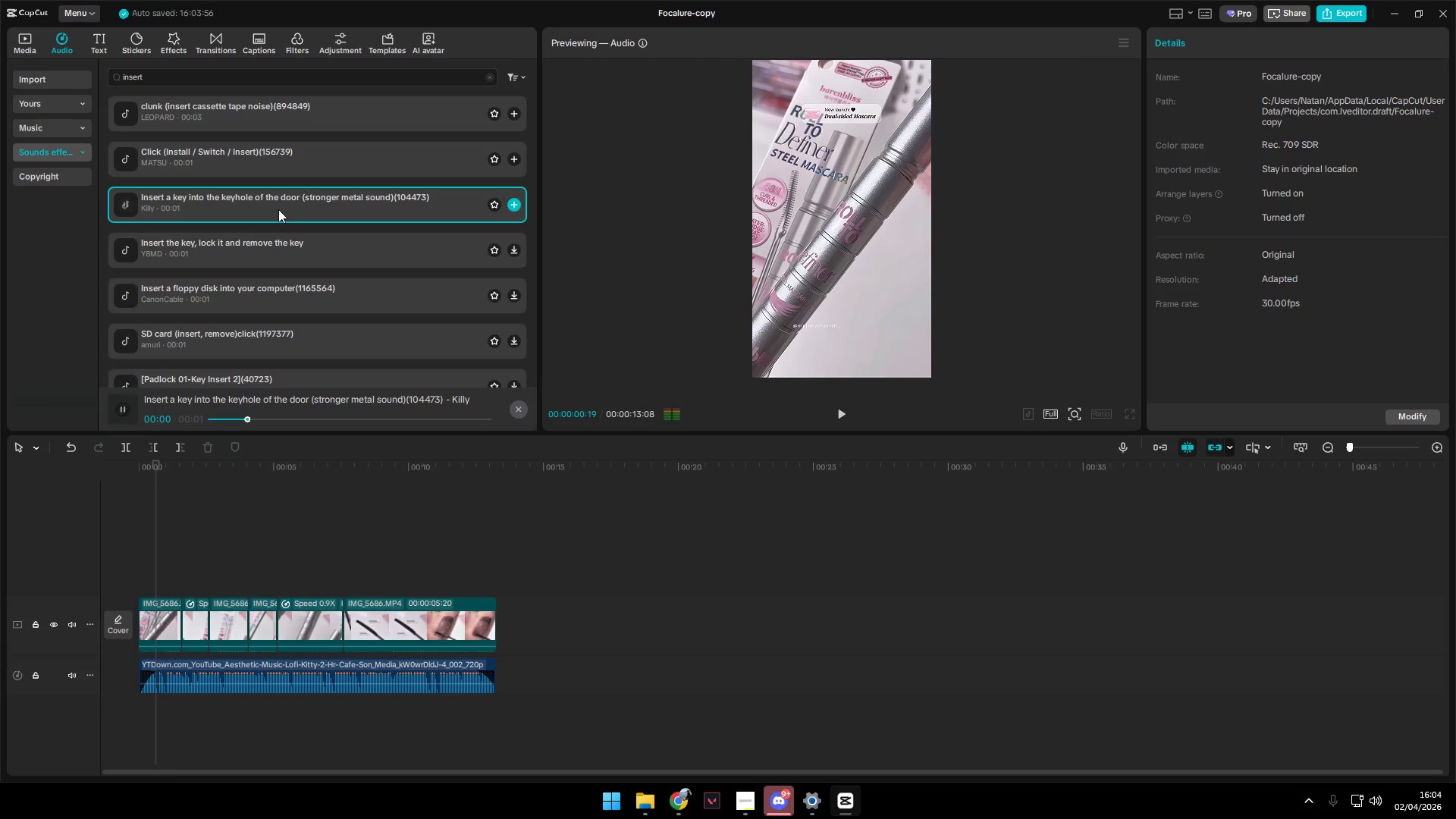 
left_click([262, 248])
 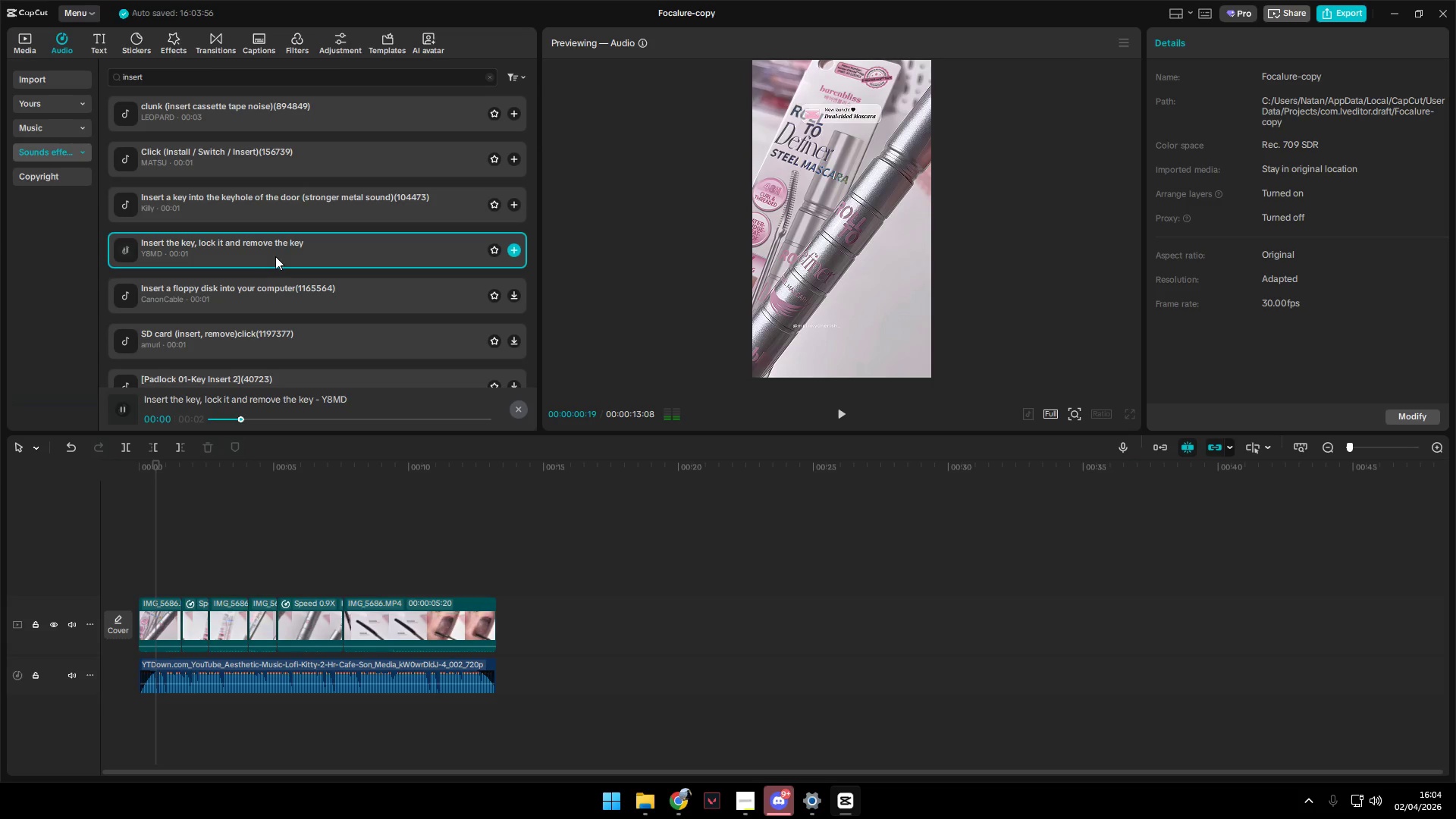 
left_click([265, 295])
 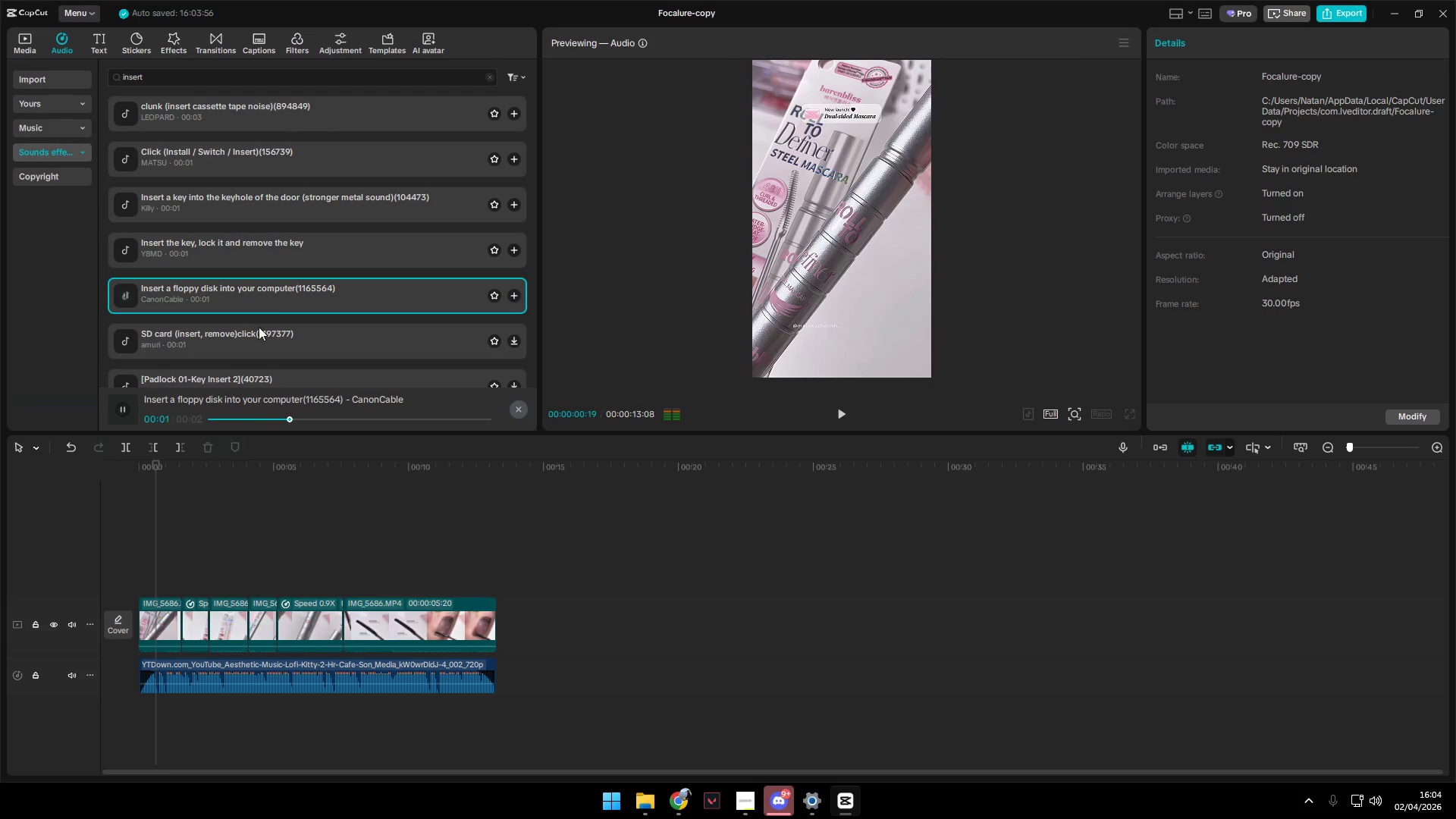 
left_click([258, 331])
 